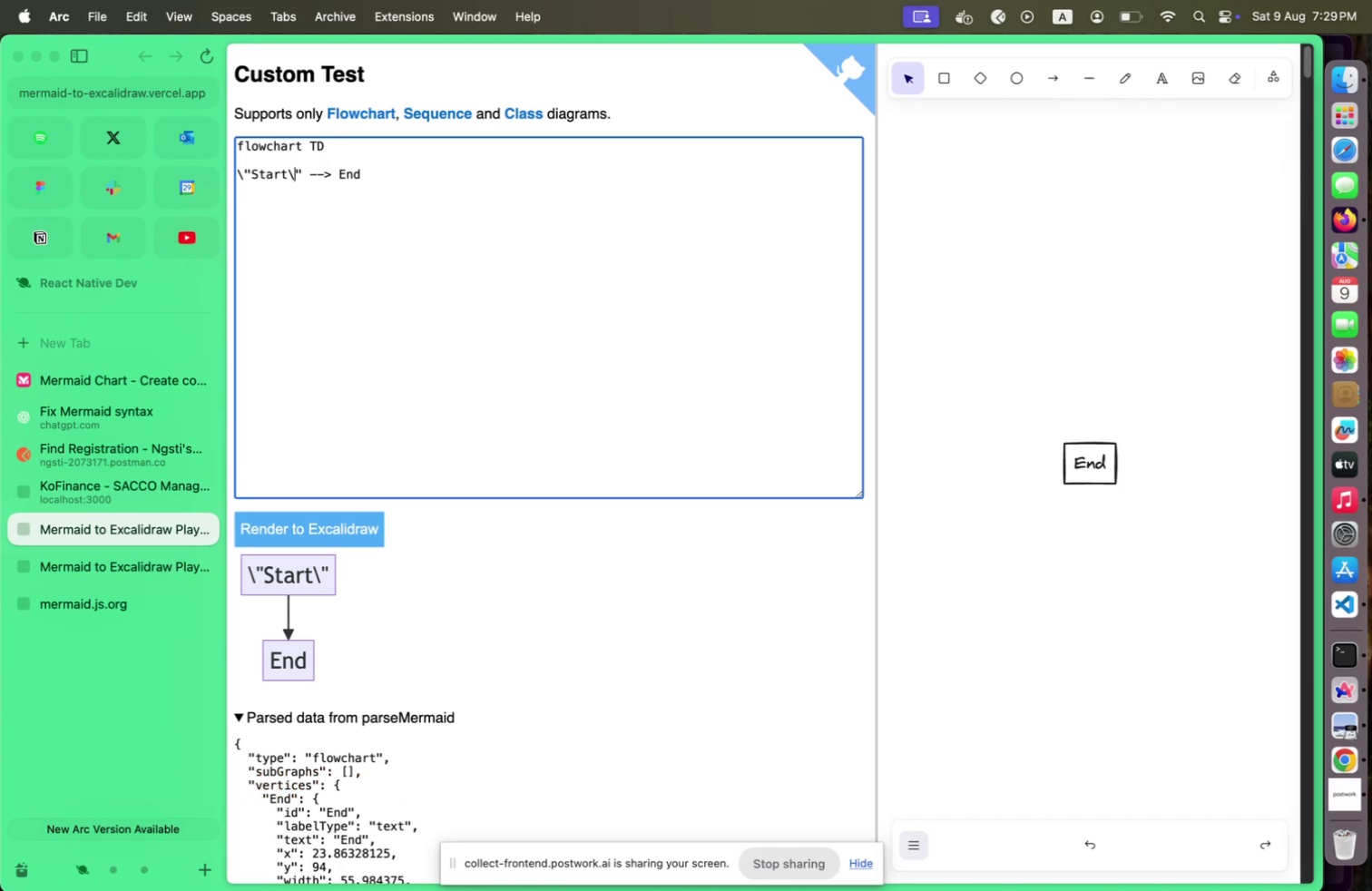 
key(Shift+ArrowDown)
 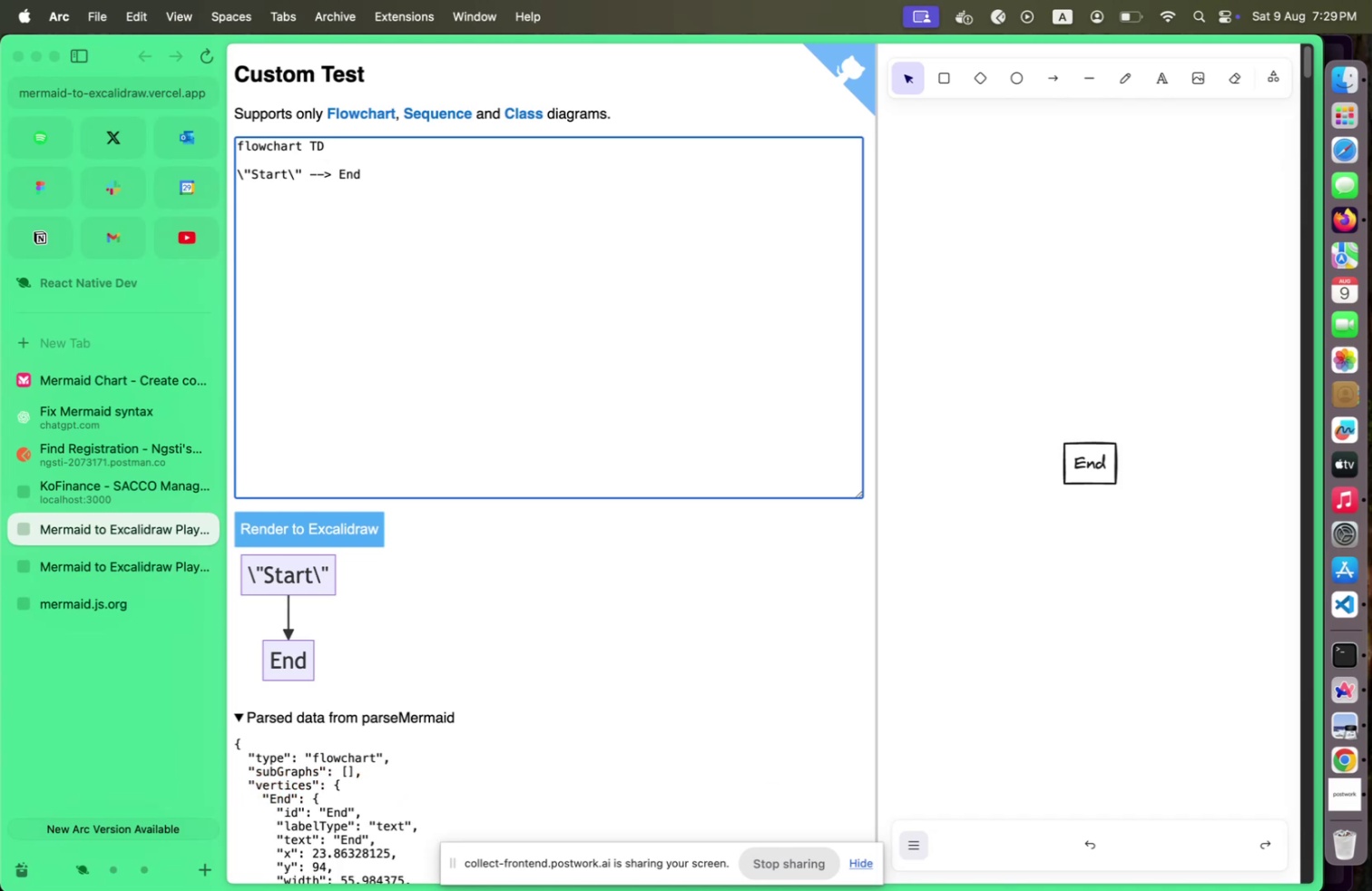 
hold_key(key=ArrowLeft, duration=1.06)
 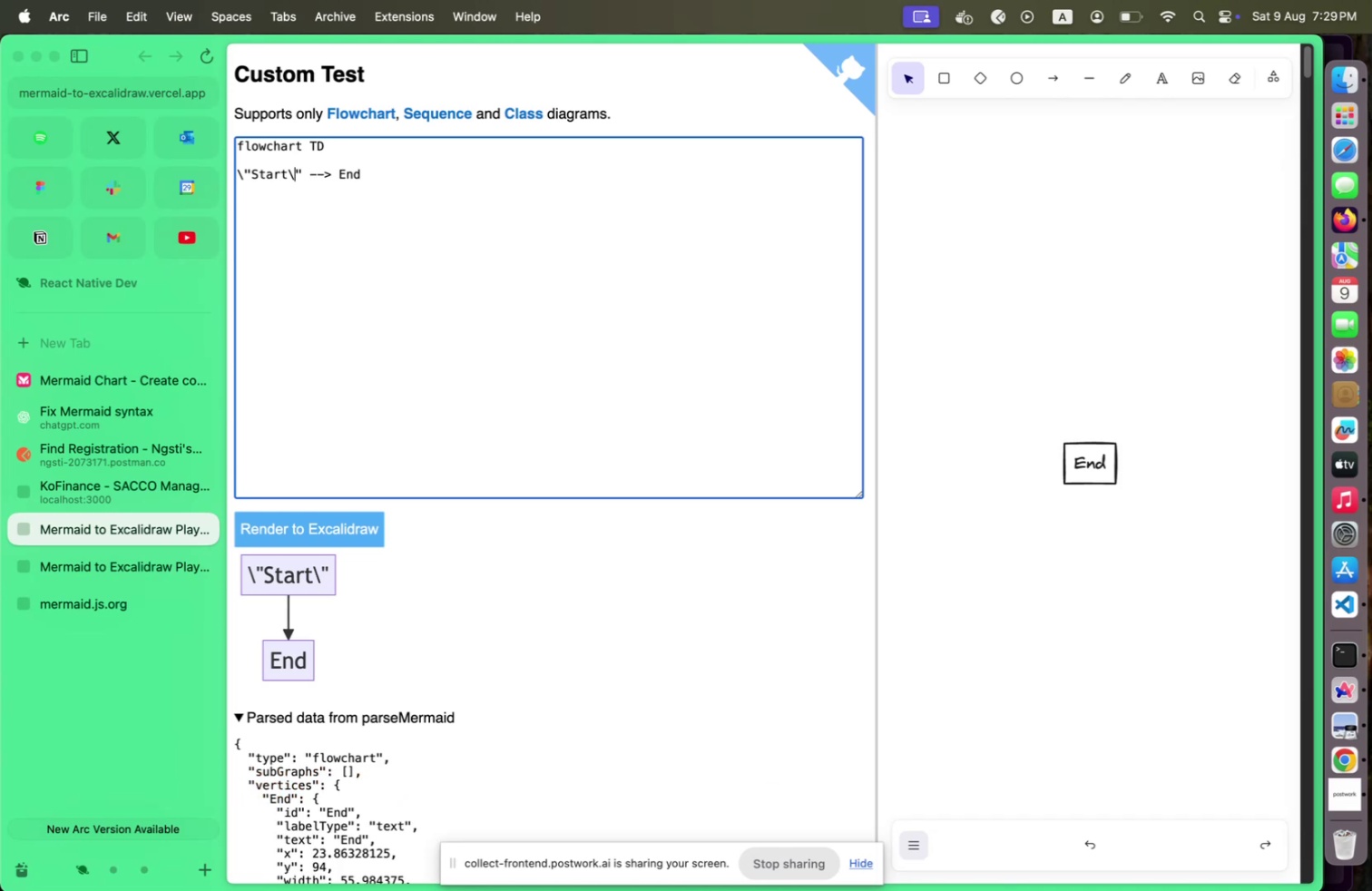 
key(Shift+ArrowLeft)
 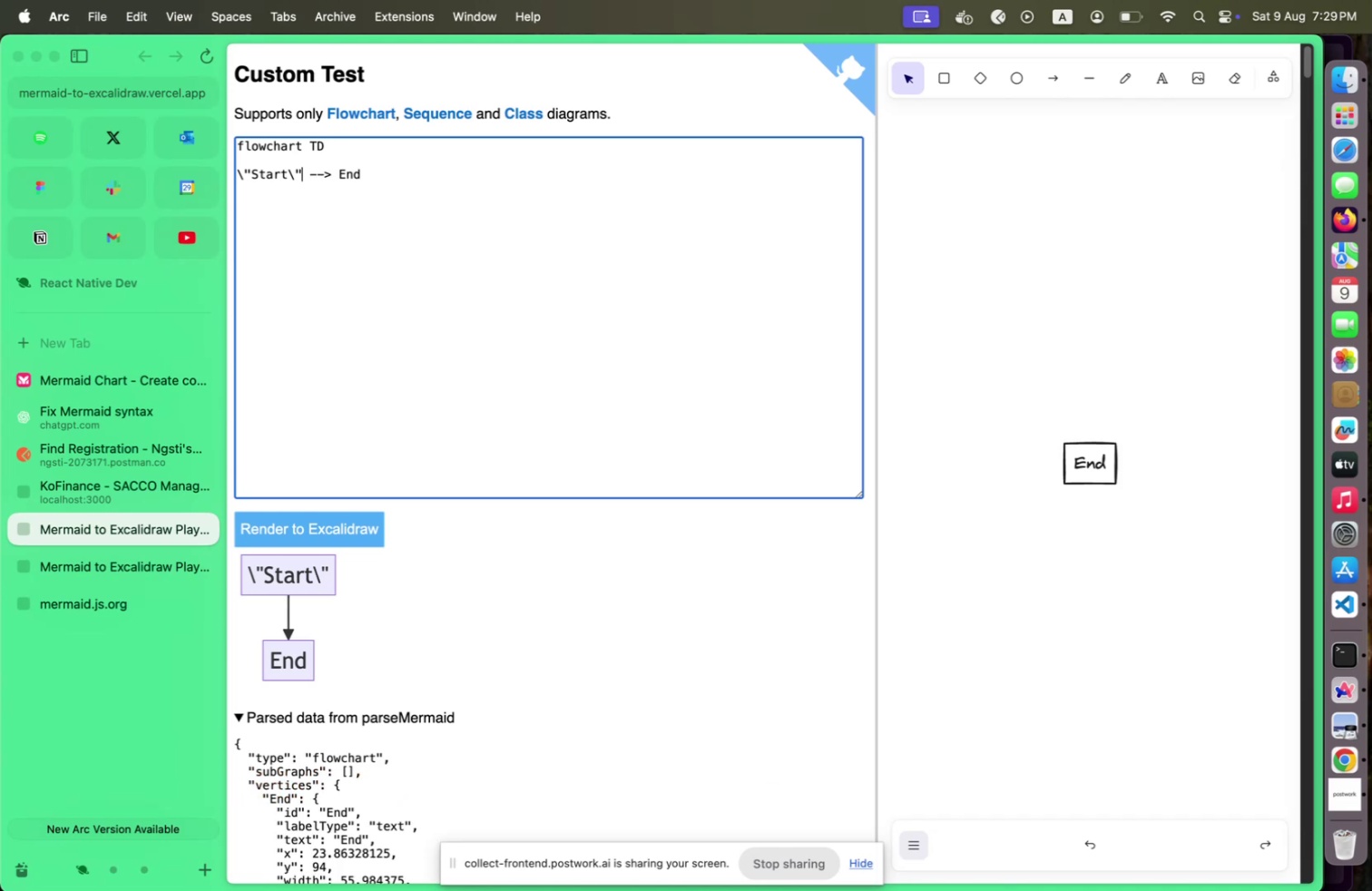 
key(Shift+ArrowRight)
 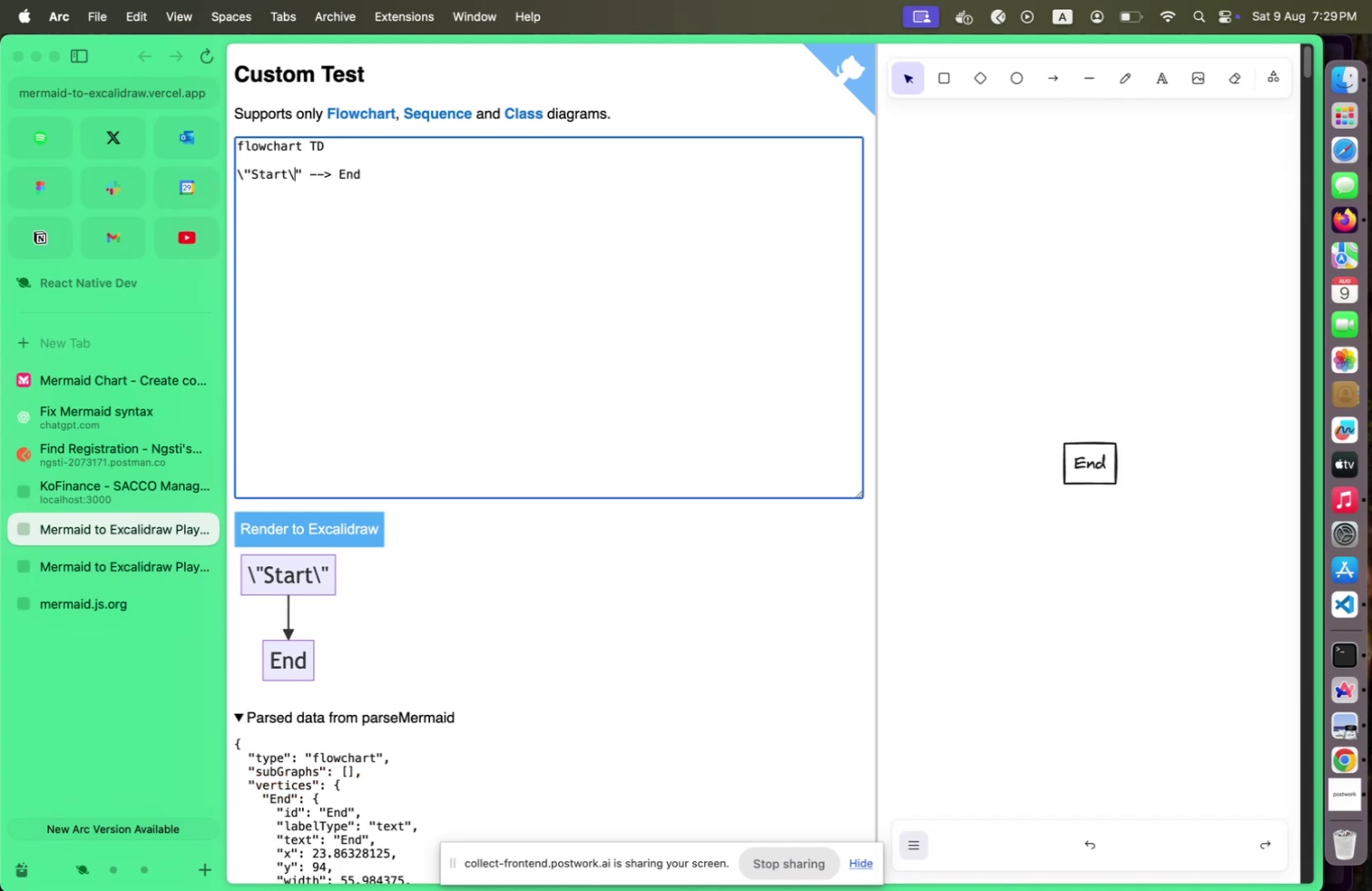 
key(Shift+ArrowLeft)
 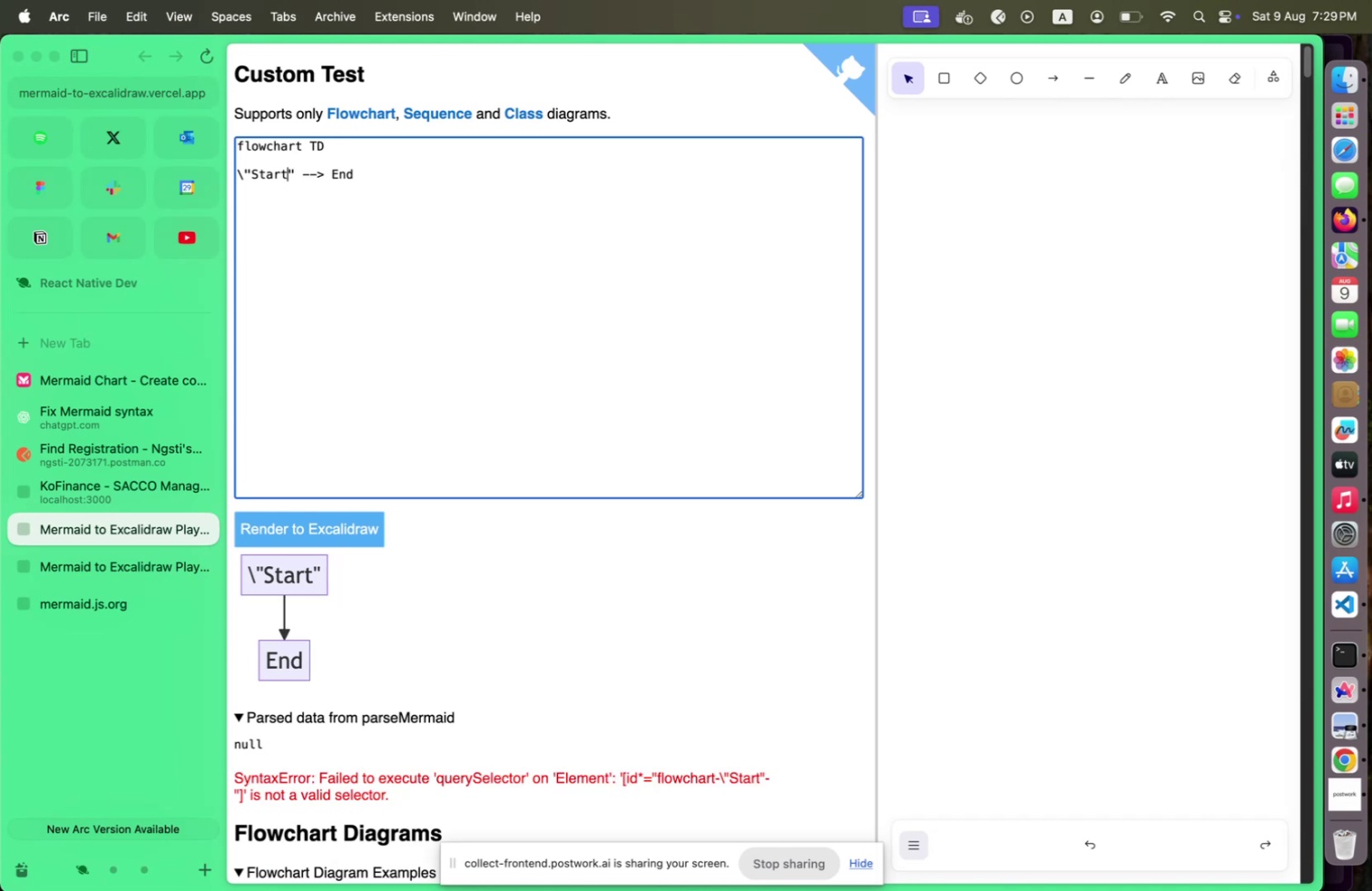 
key(Shift+Backspace)
 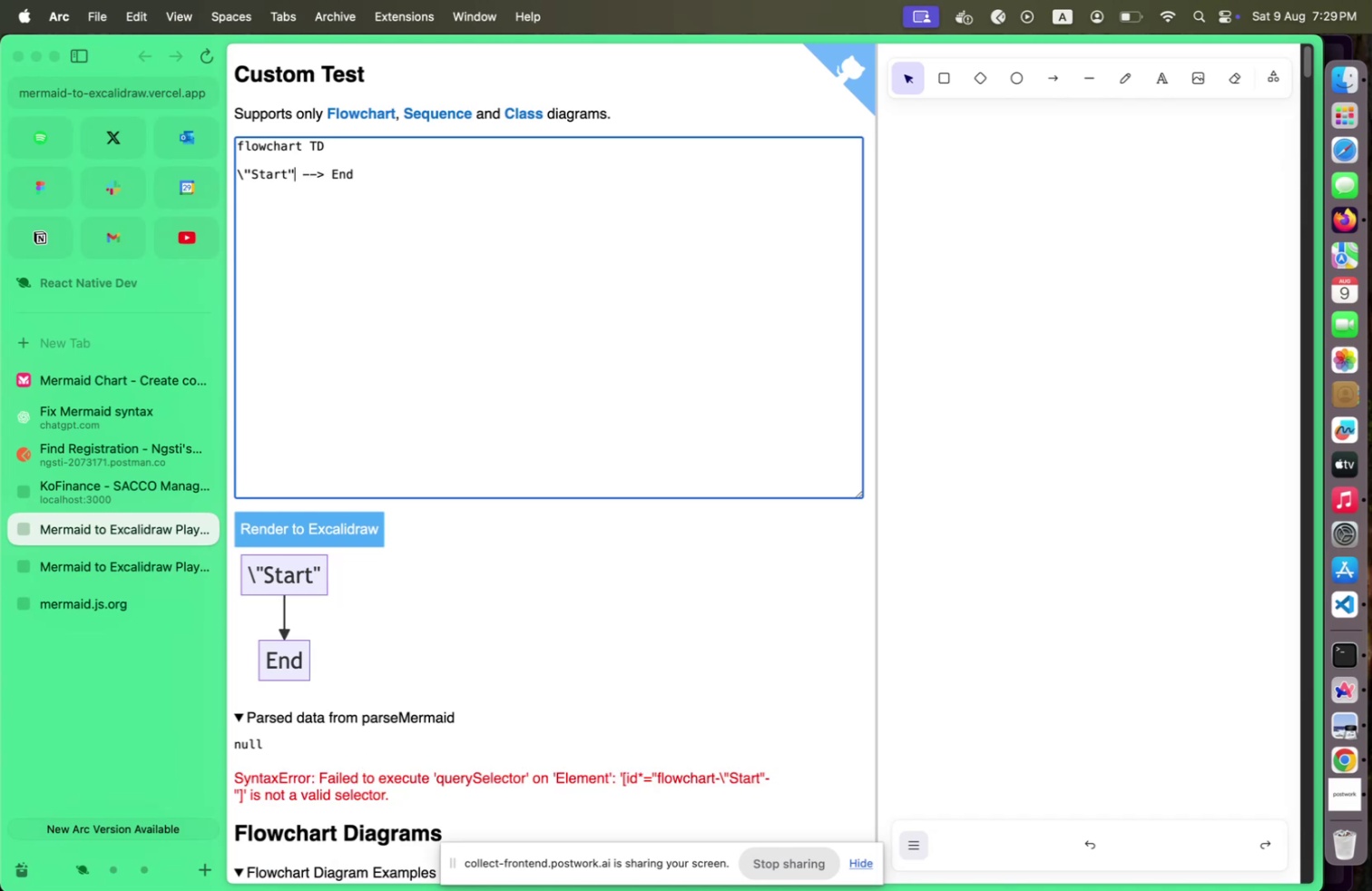 
key(Shift+ArrowRight)
 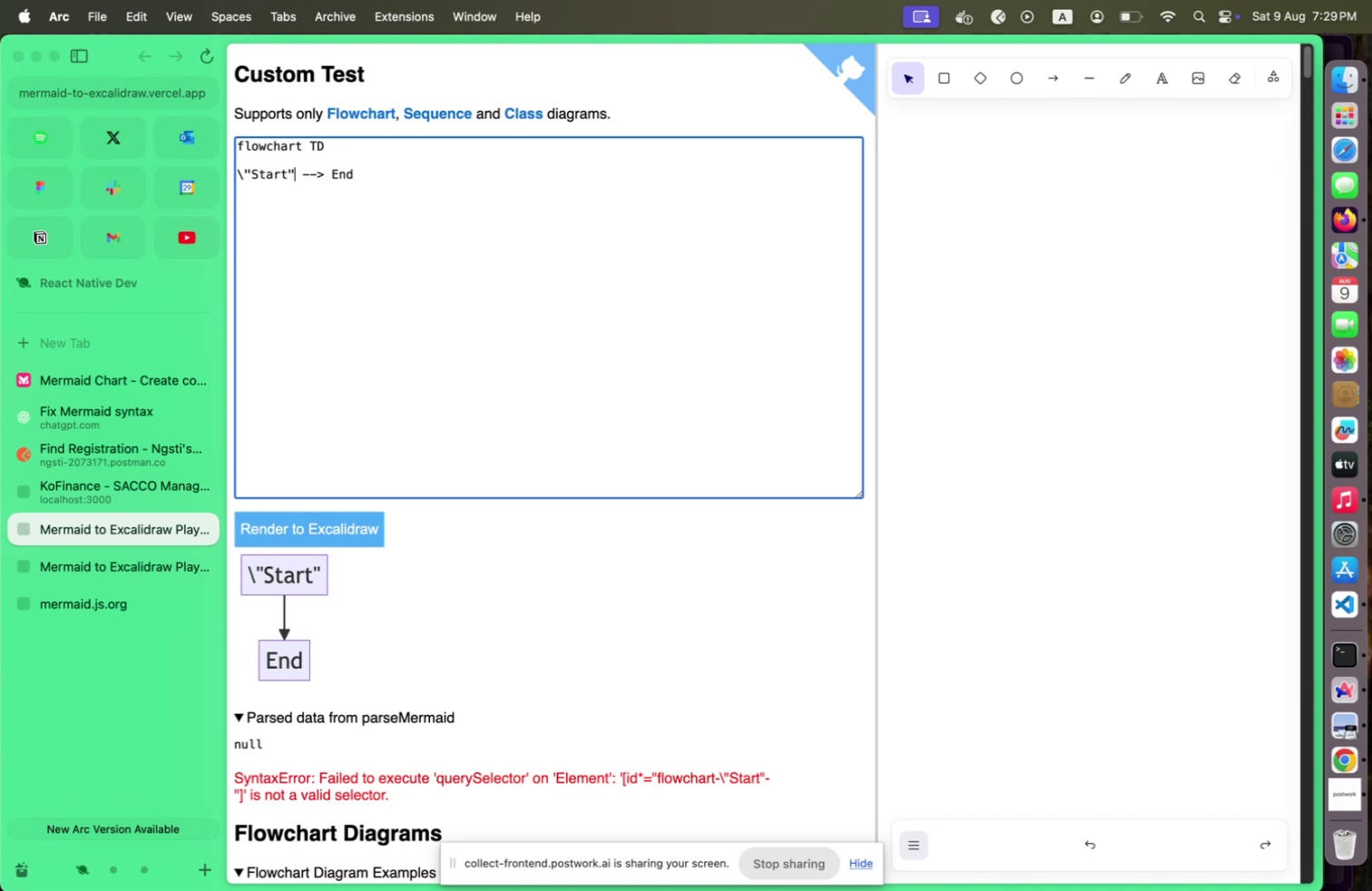 
key(Shift+Backspace)
 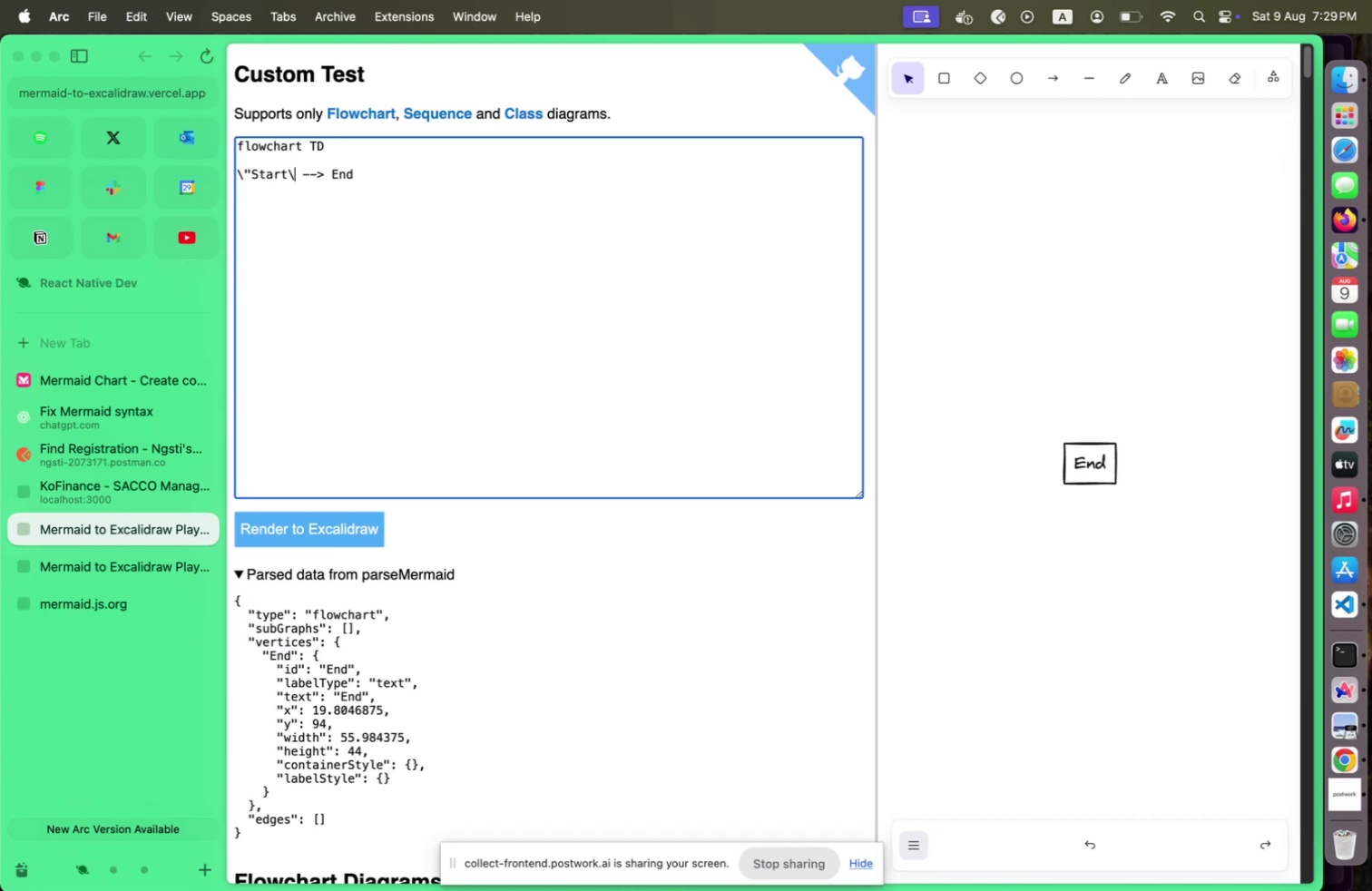 
key(Shift+Backslash)
 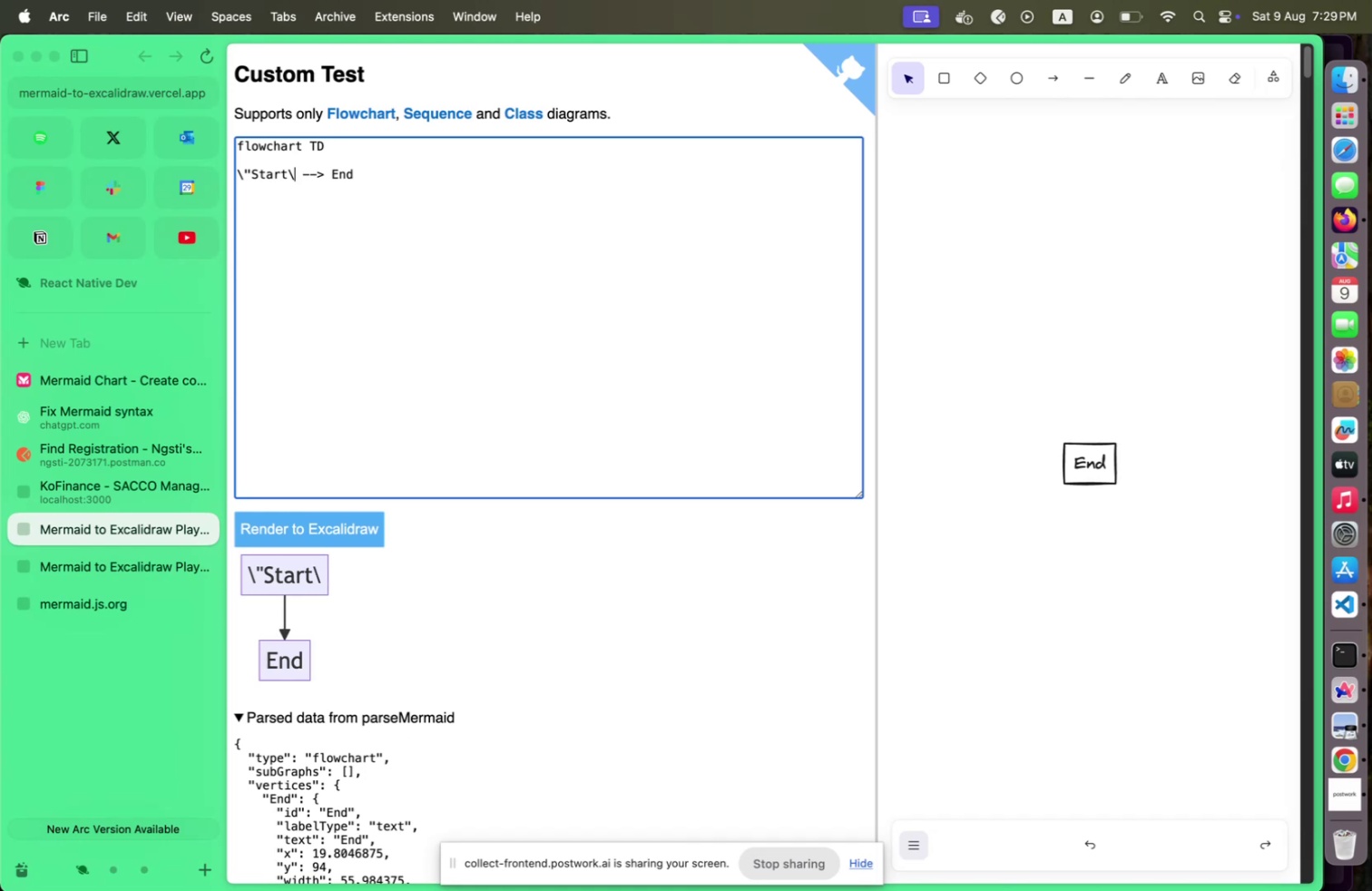 
key(Shift+Quote)
 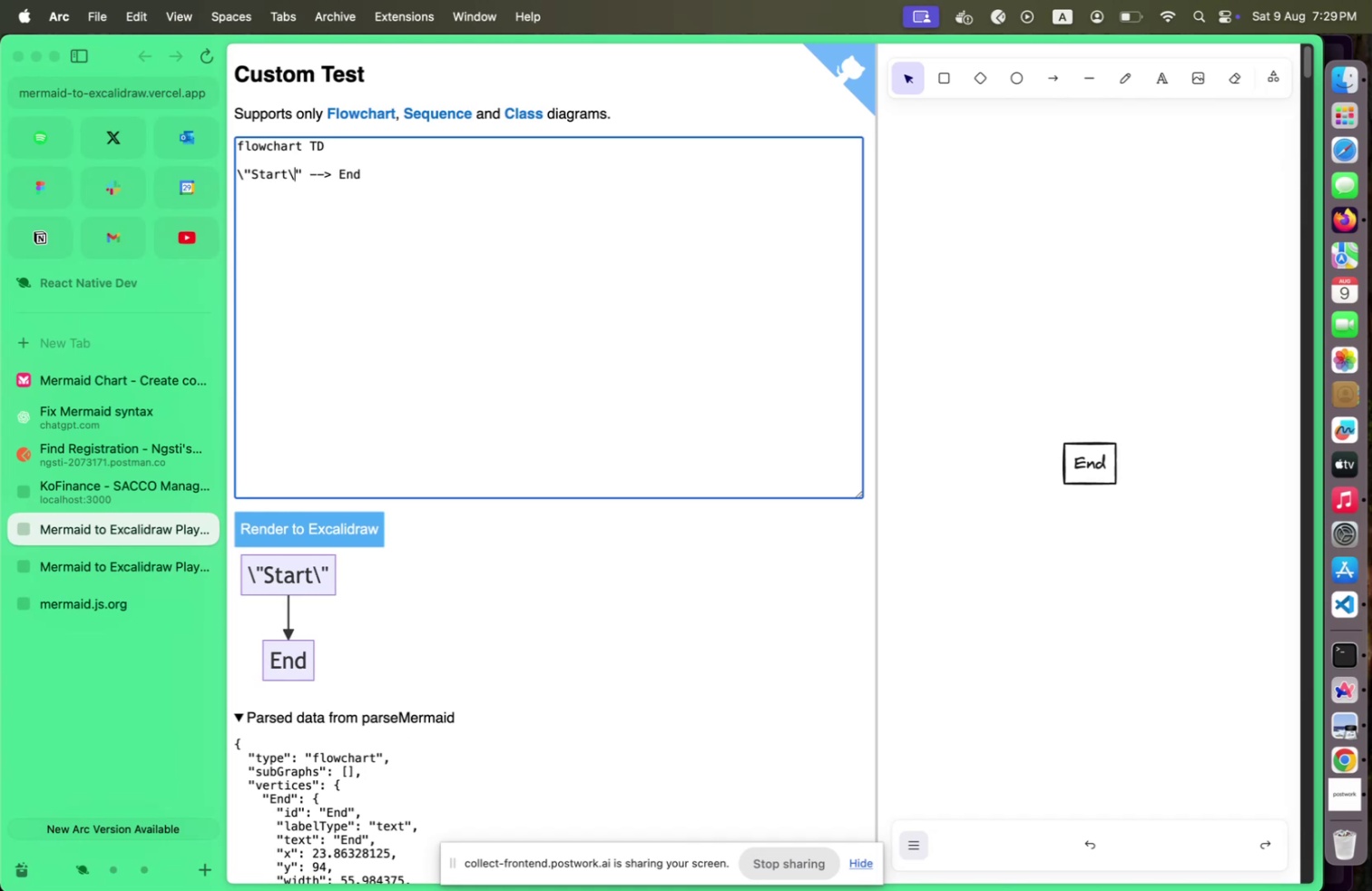 
hold_key(key=ArrowLeft, duration=0.36)
 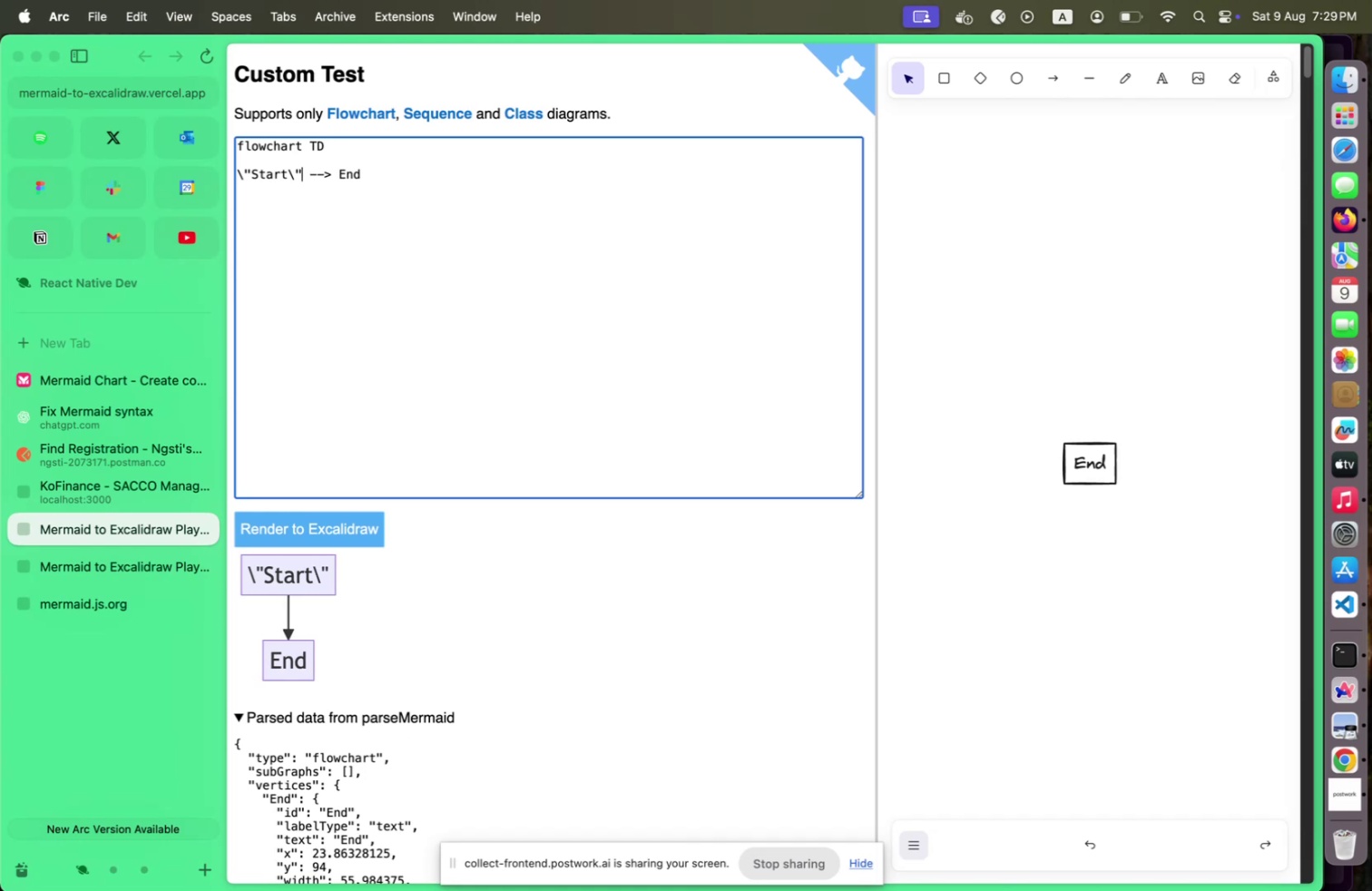 
key(Shift+ArrowRight)
 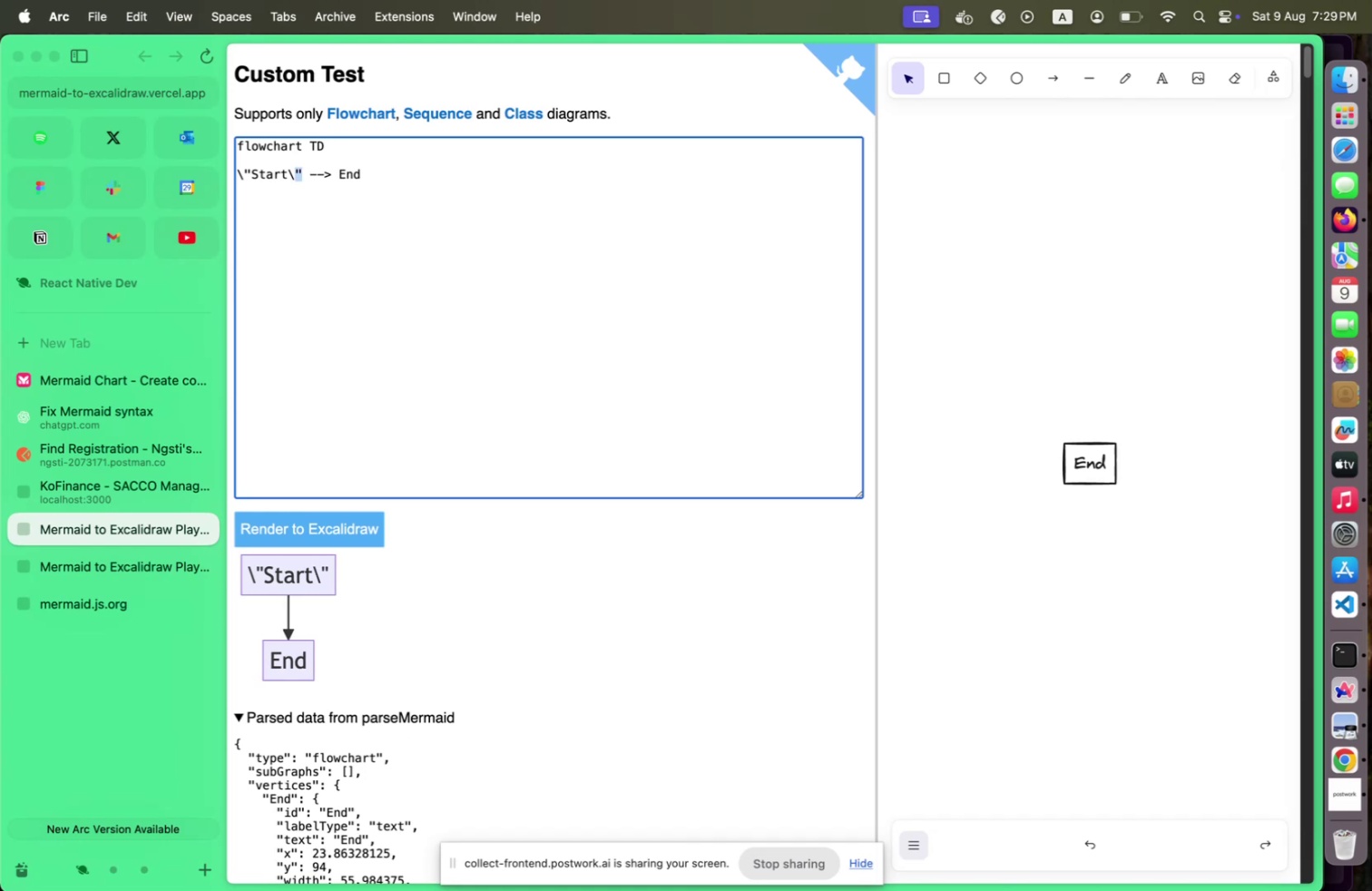 
key(Shift+ArrowLeft)
 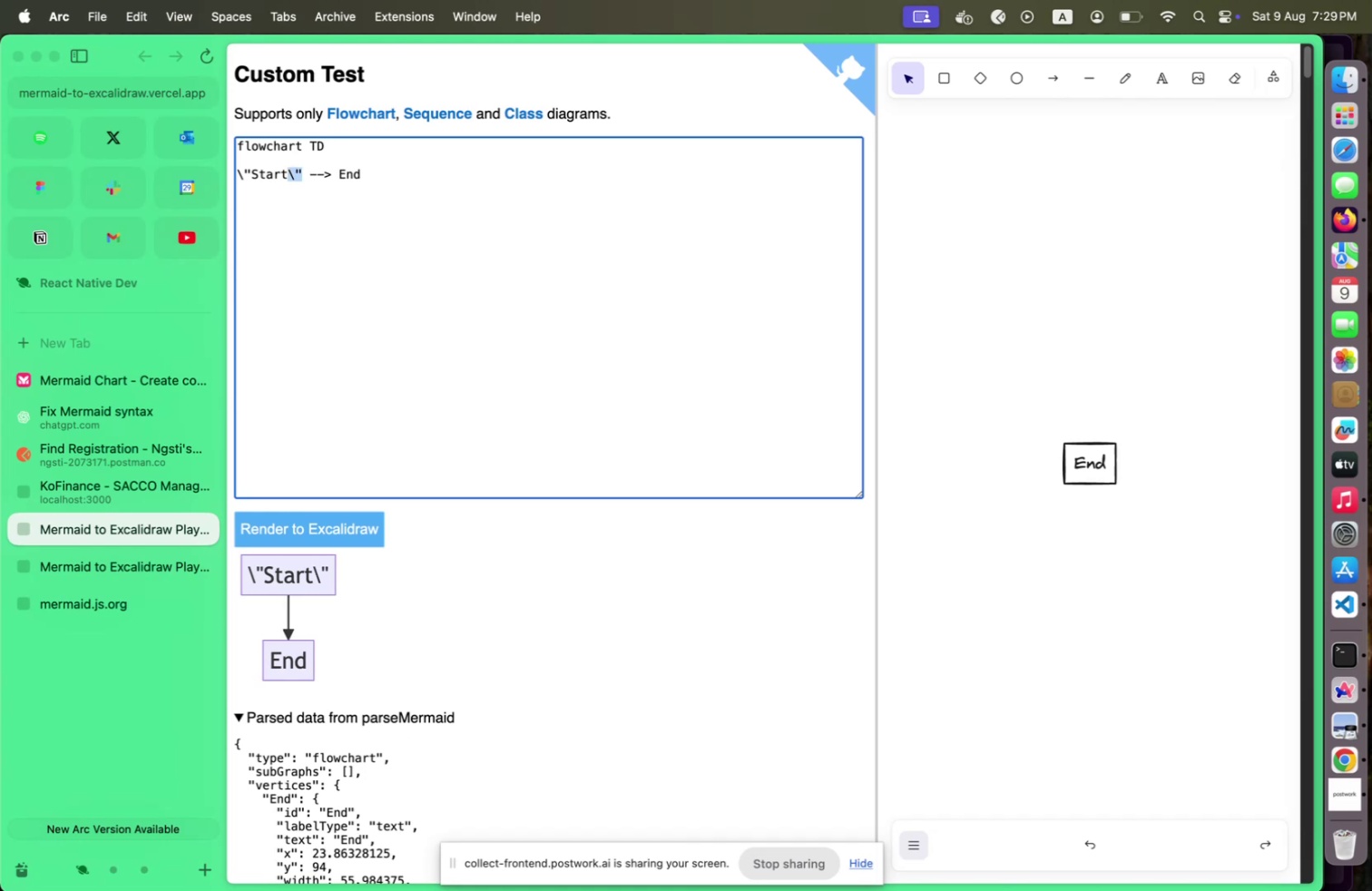 
key(Shift+ArrowLeft)
 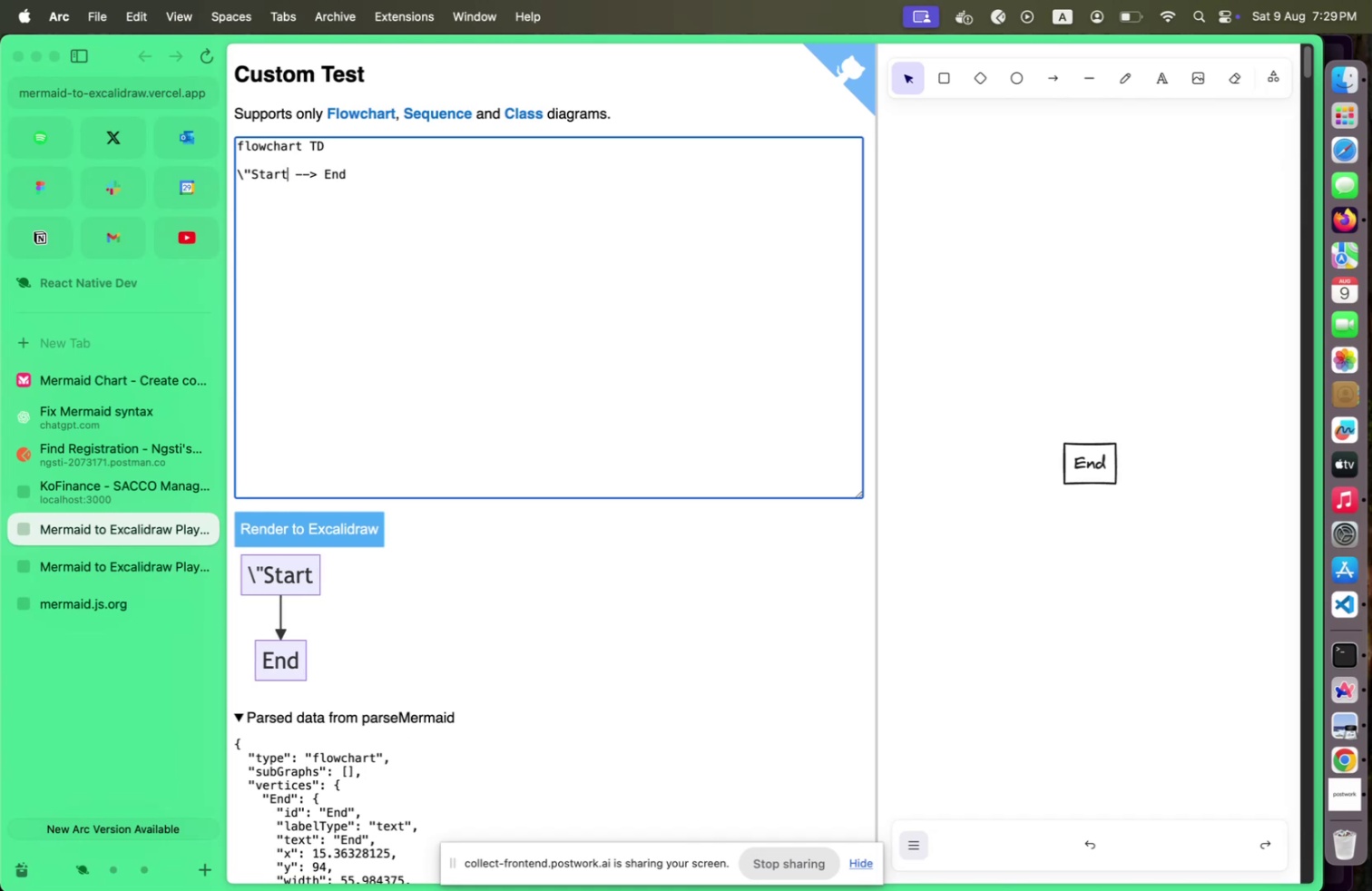 
key(Backspace)
type( NODE)
 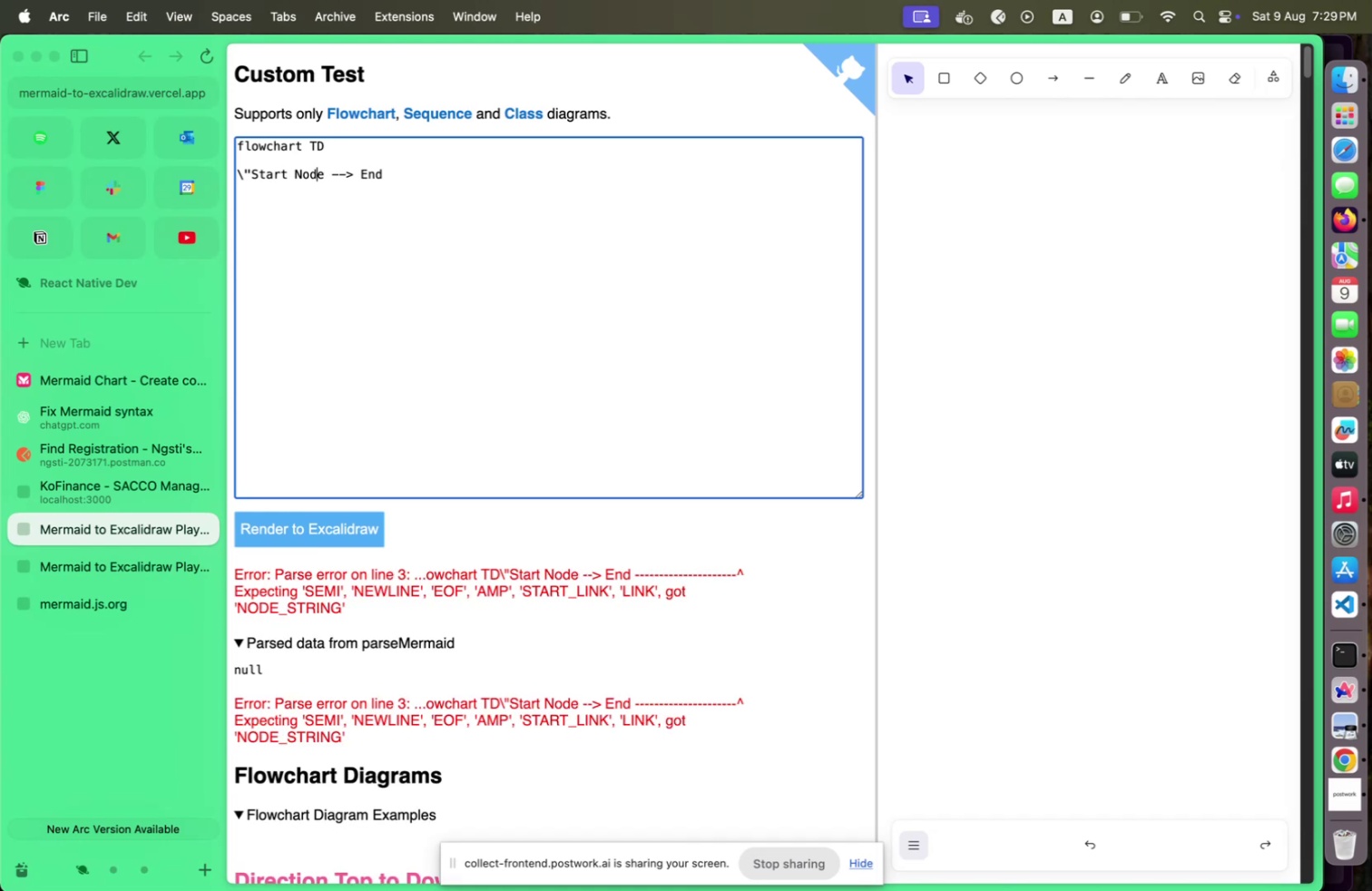 
hold_key(key=ArrowLeft, duration=1.14)
 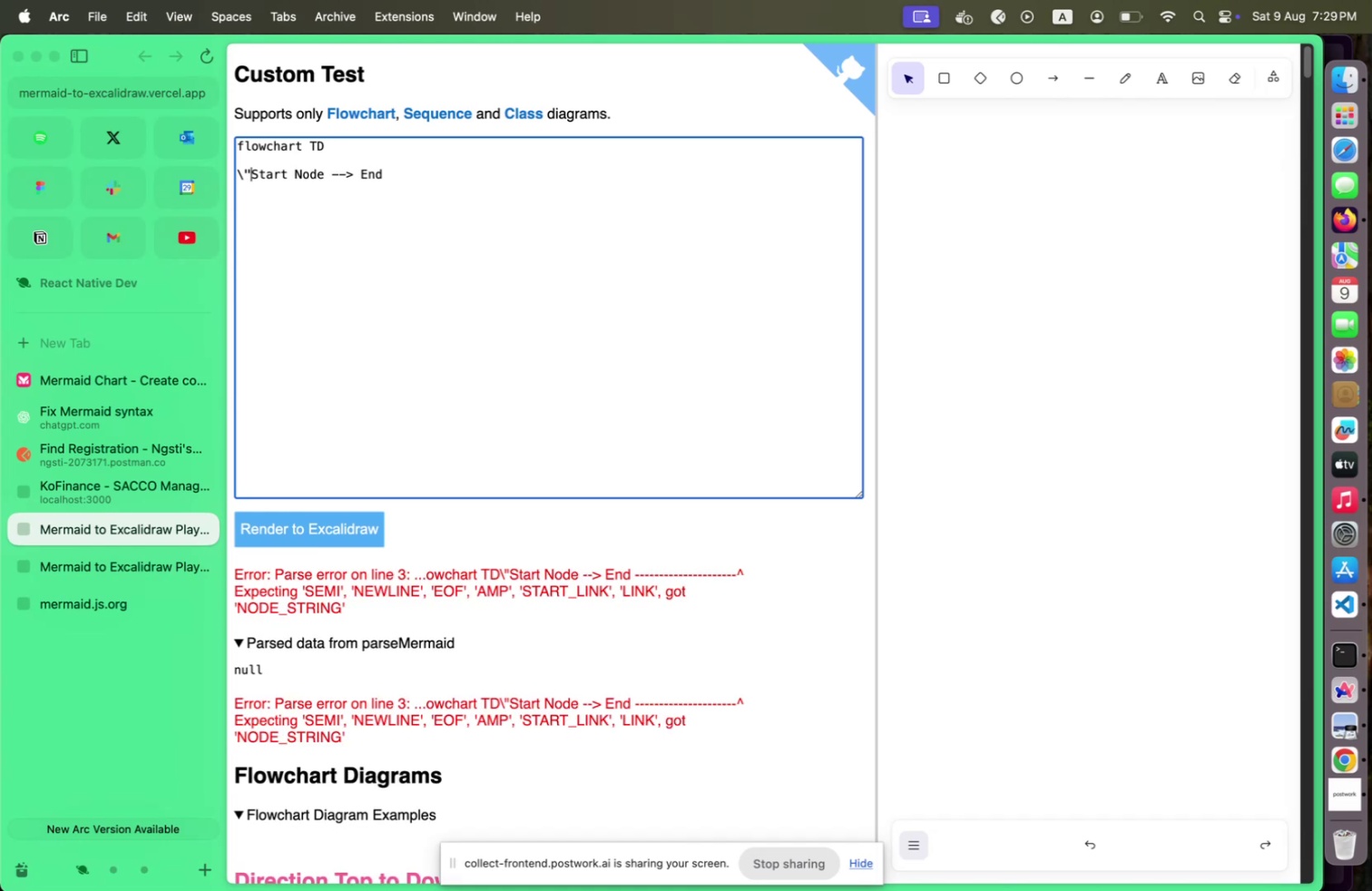 
key(Shift+ArrowLeft)
 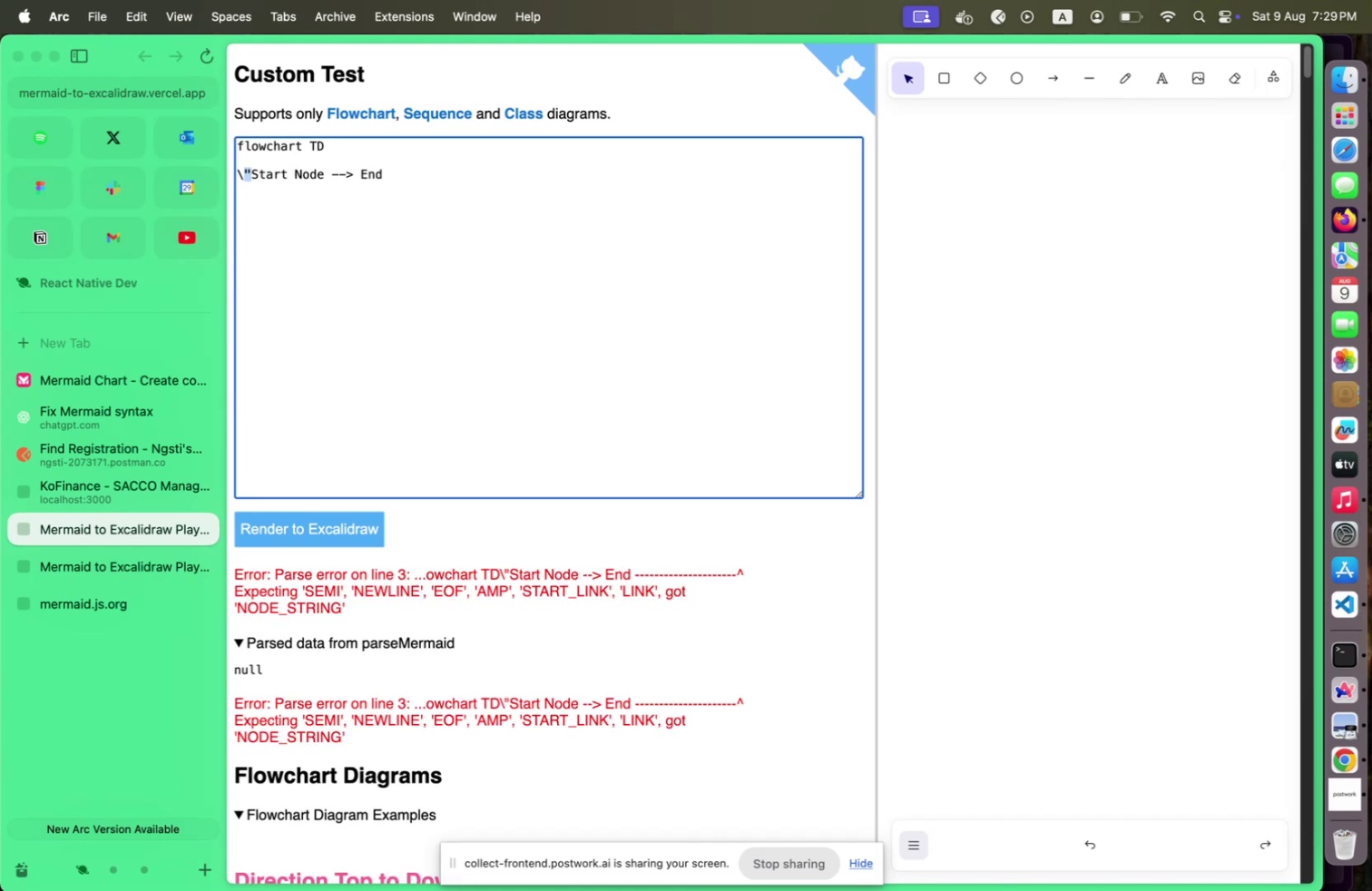 
key(Shift+ArrowLeft)
 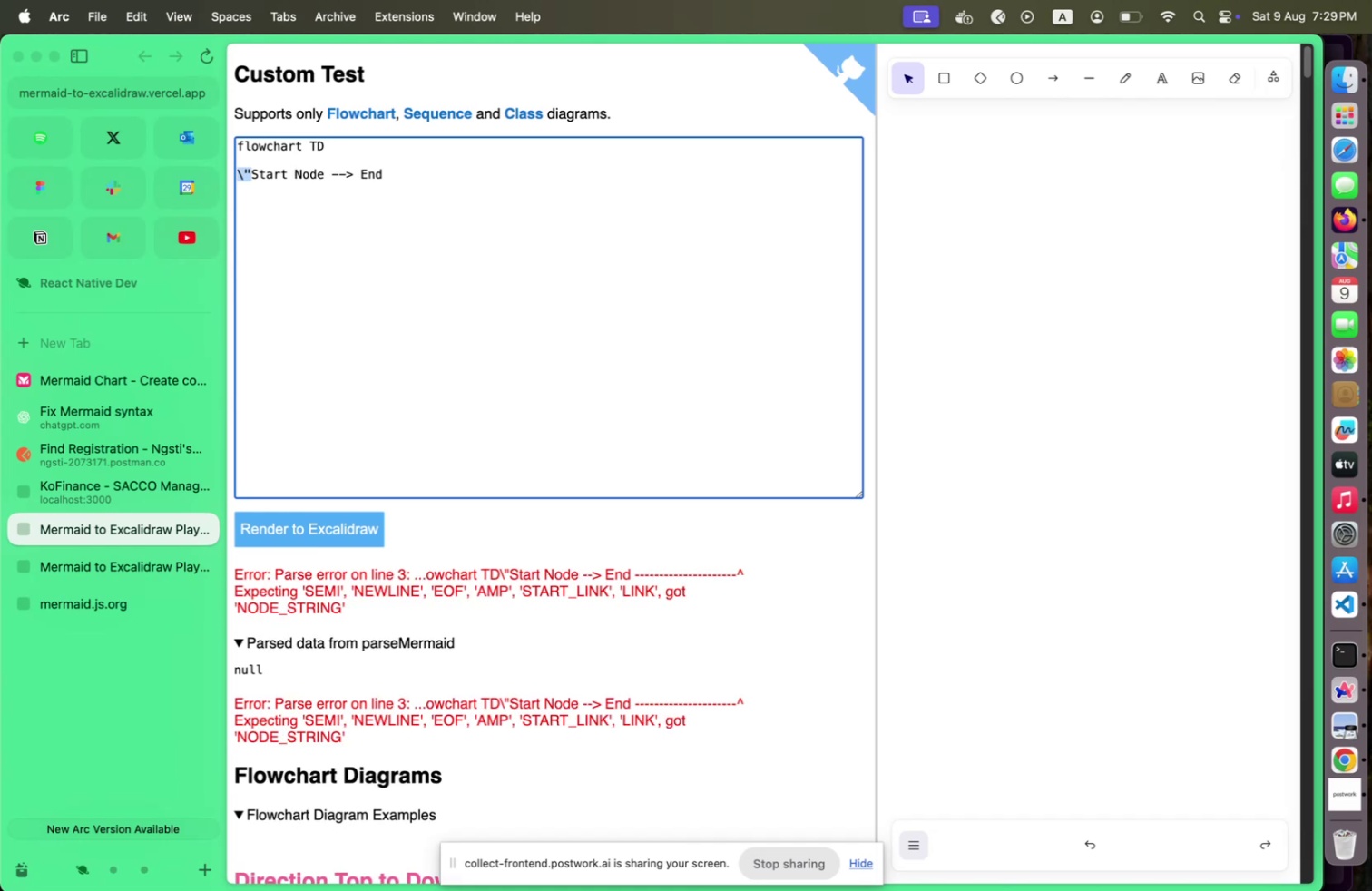 
key(Shift+ArrowLeft)
 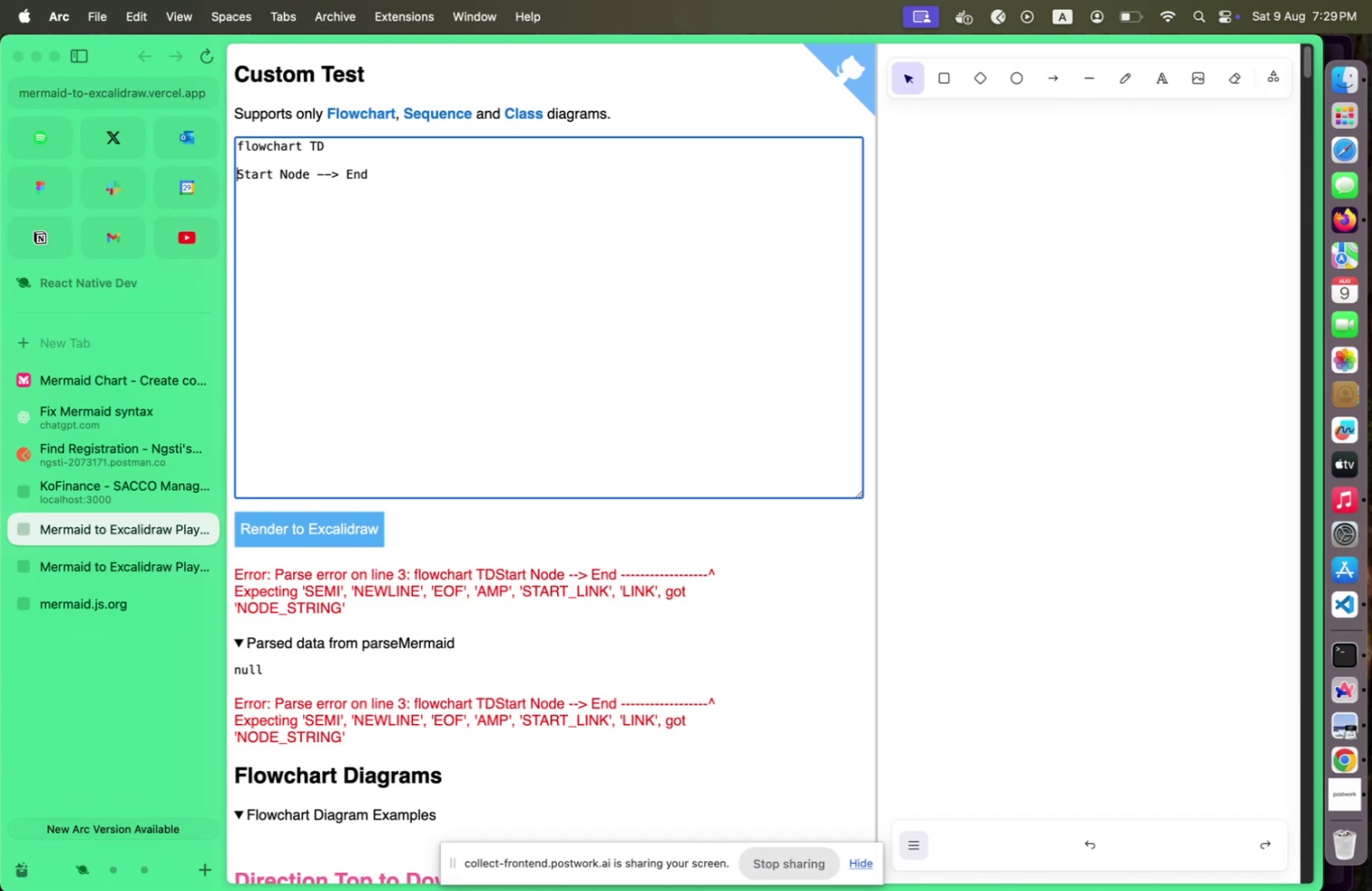 
key(Shift+Backspace)
 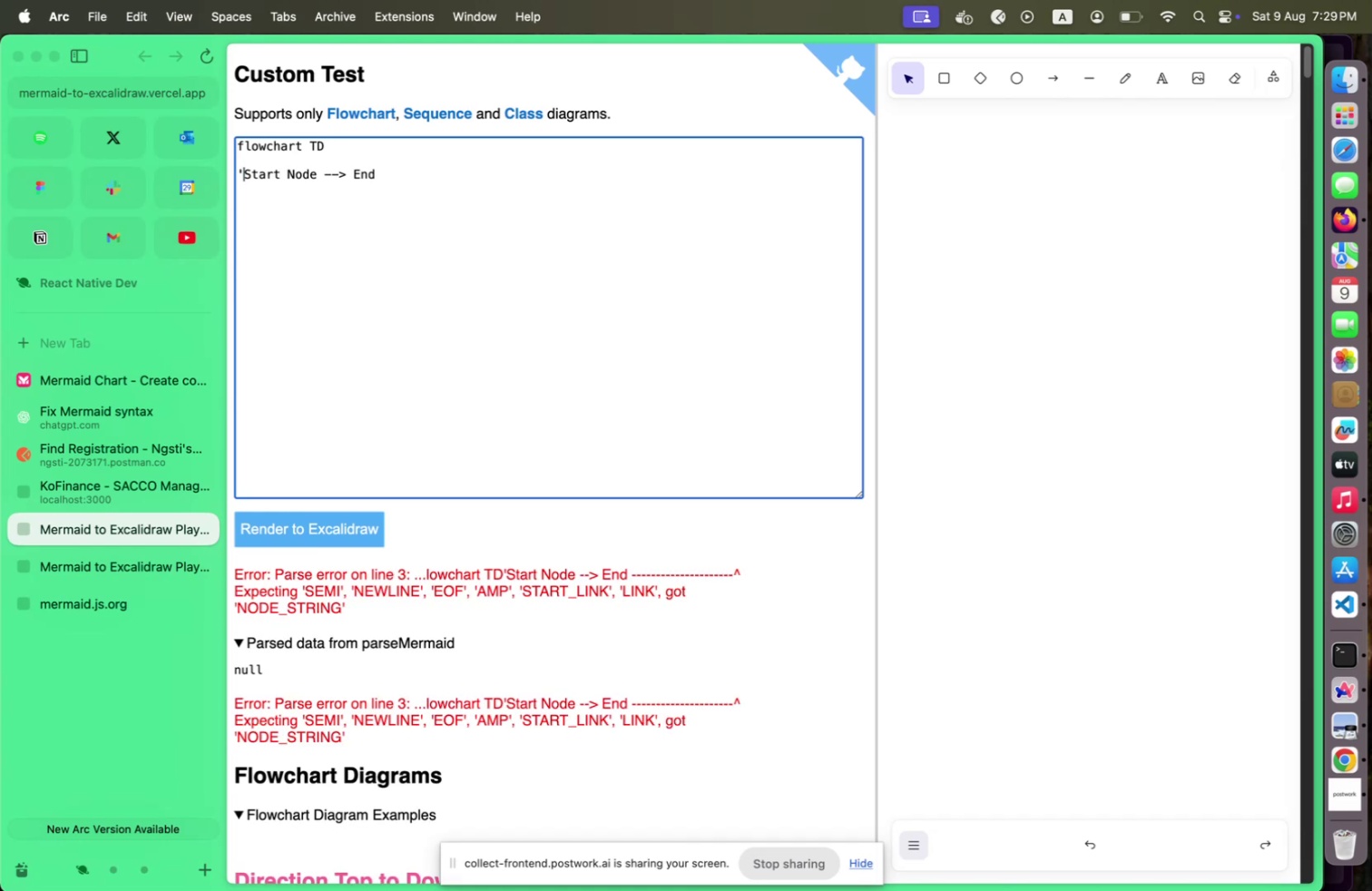 
key(Shift+Quote)
 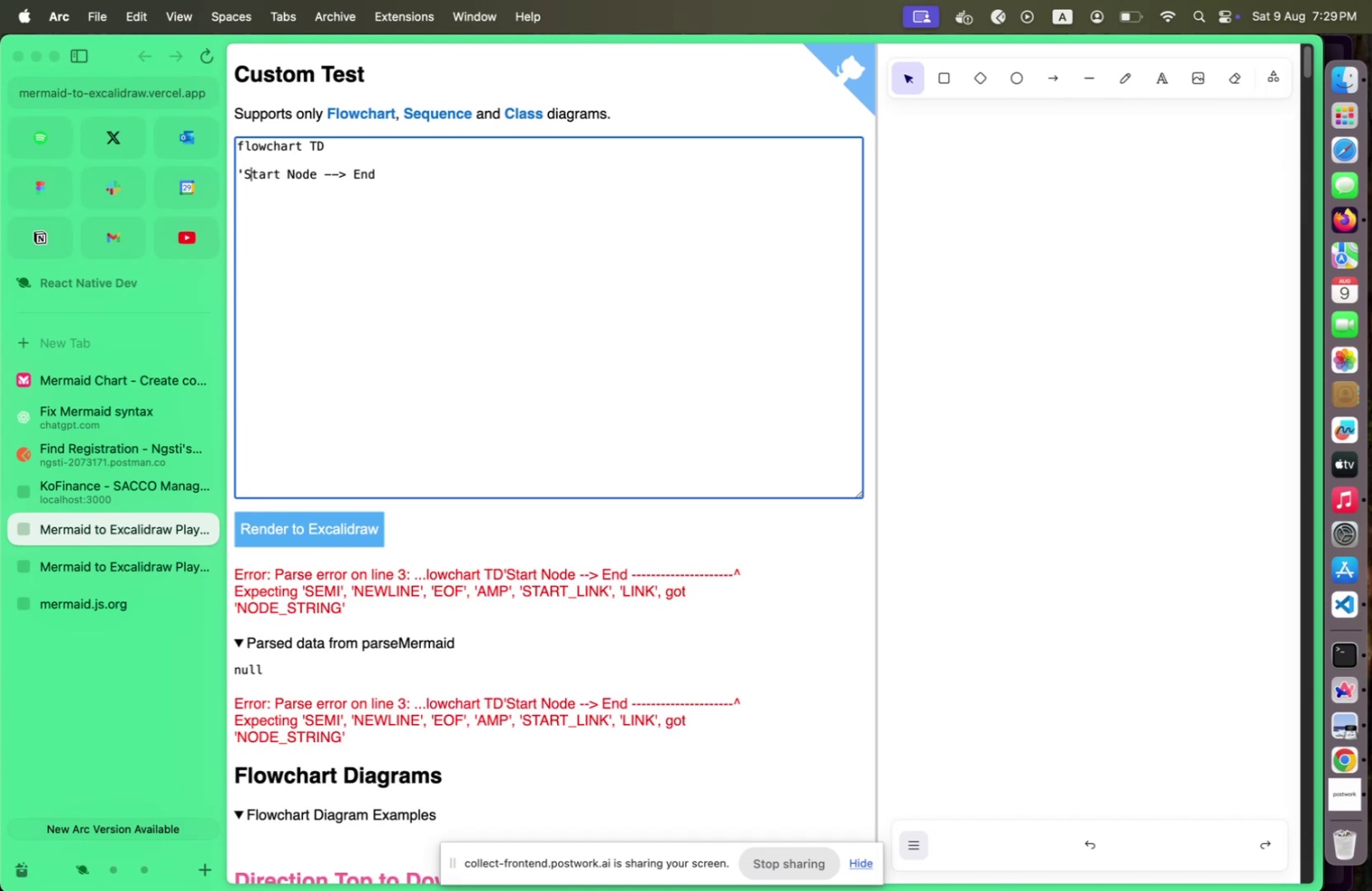 
hold_key(key=ArrowRight, duration=1.17)
 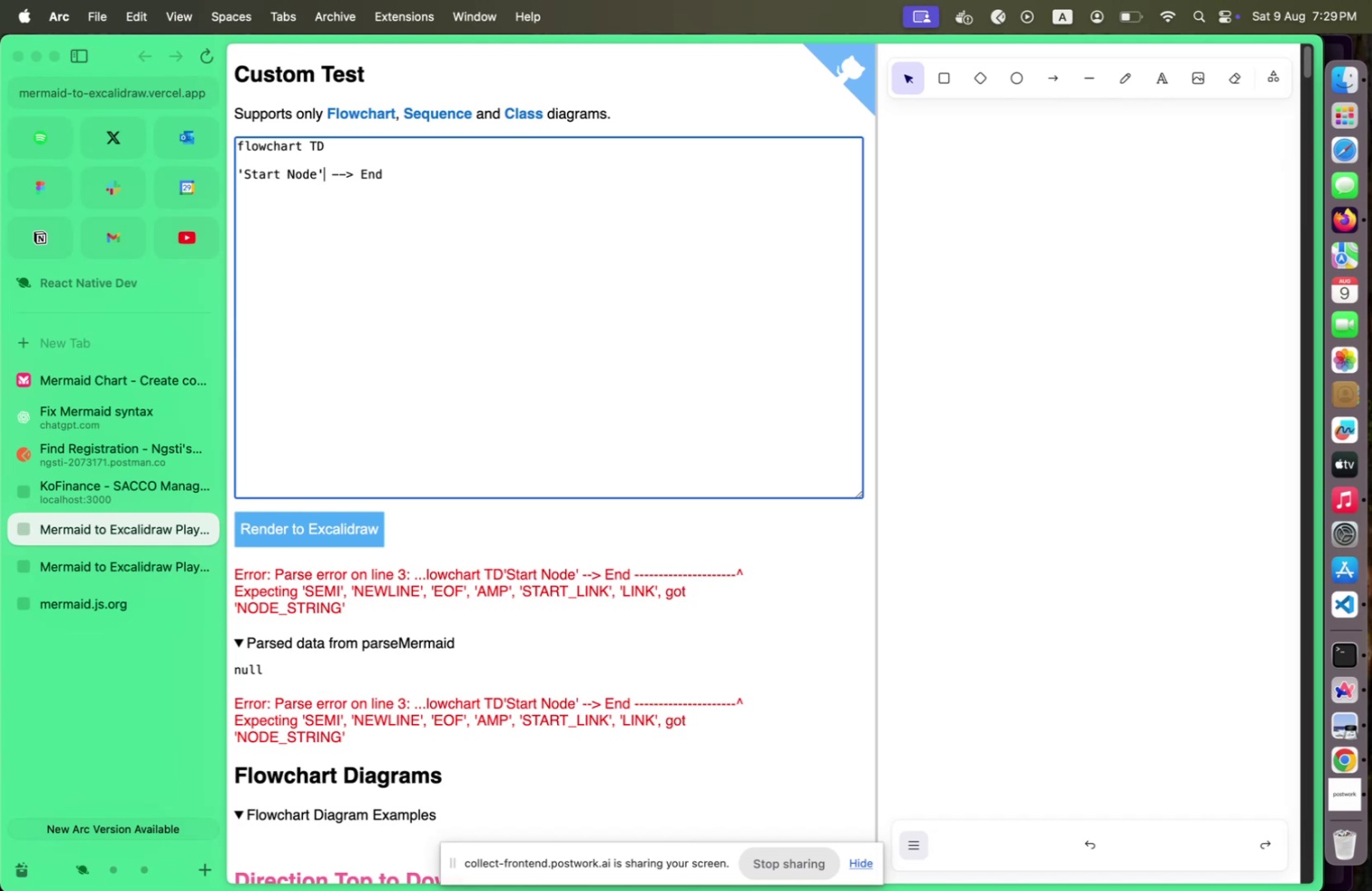 
key(Shift+Quote)
 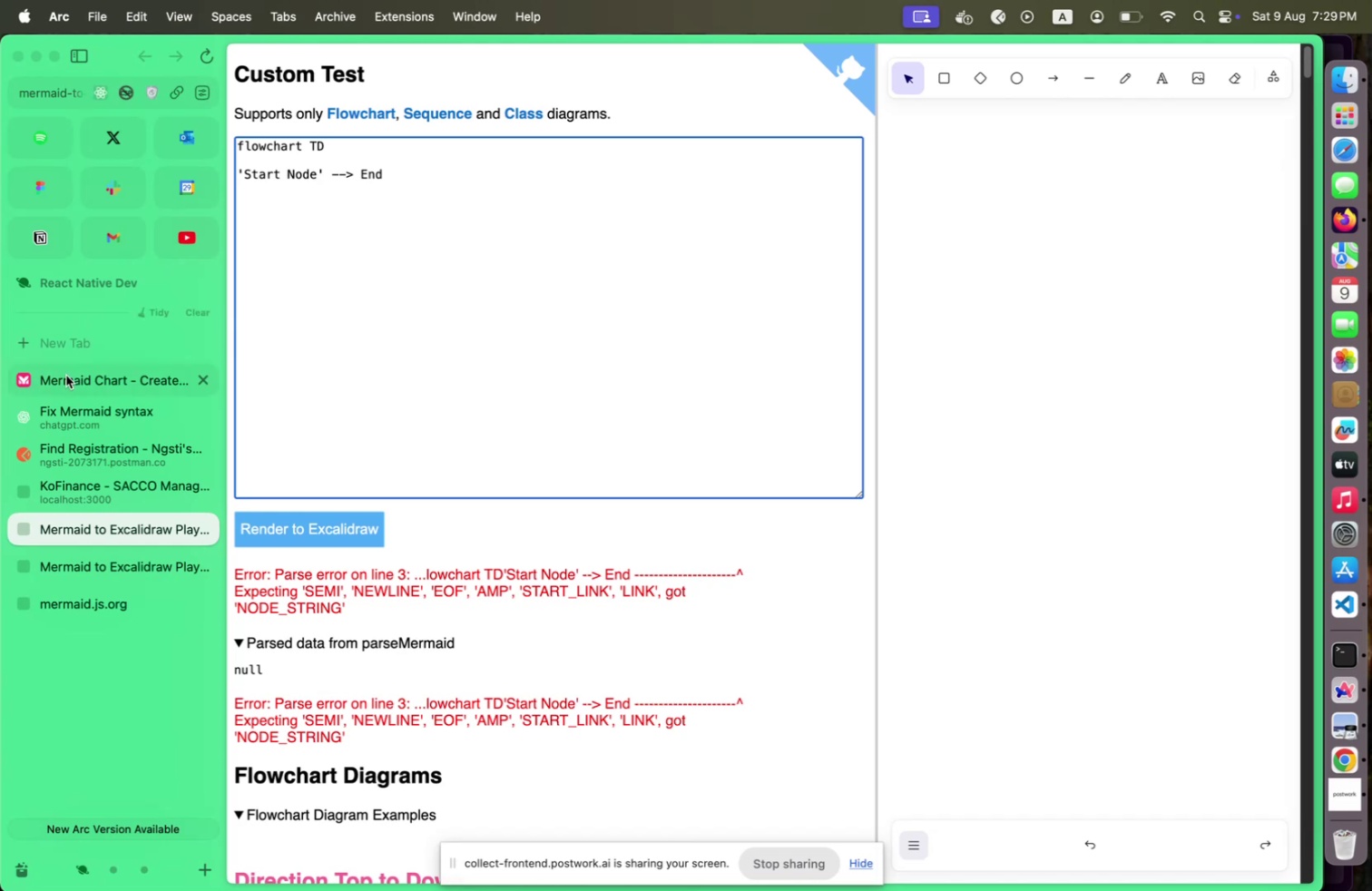 
left_click([66, 375])
 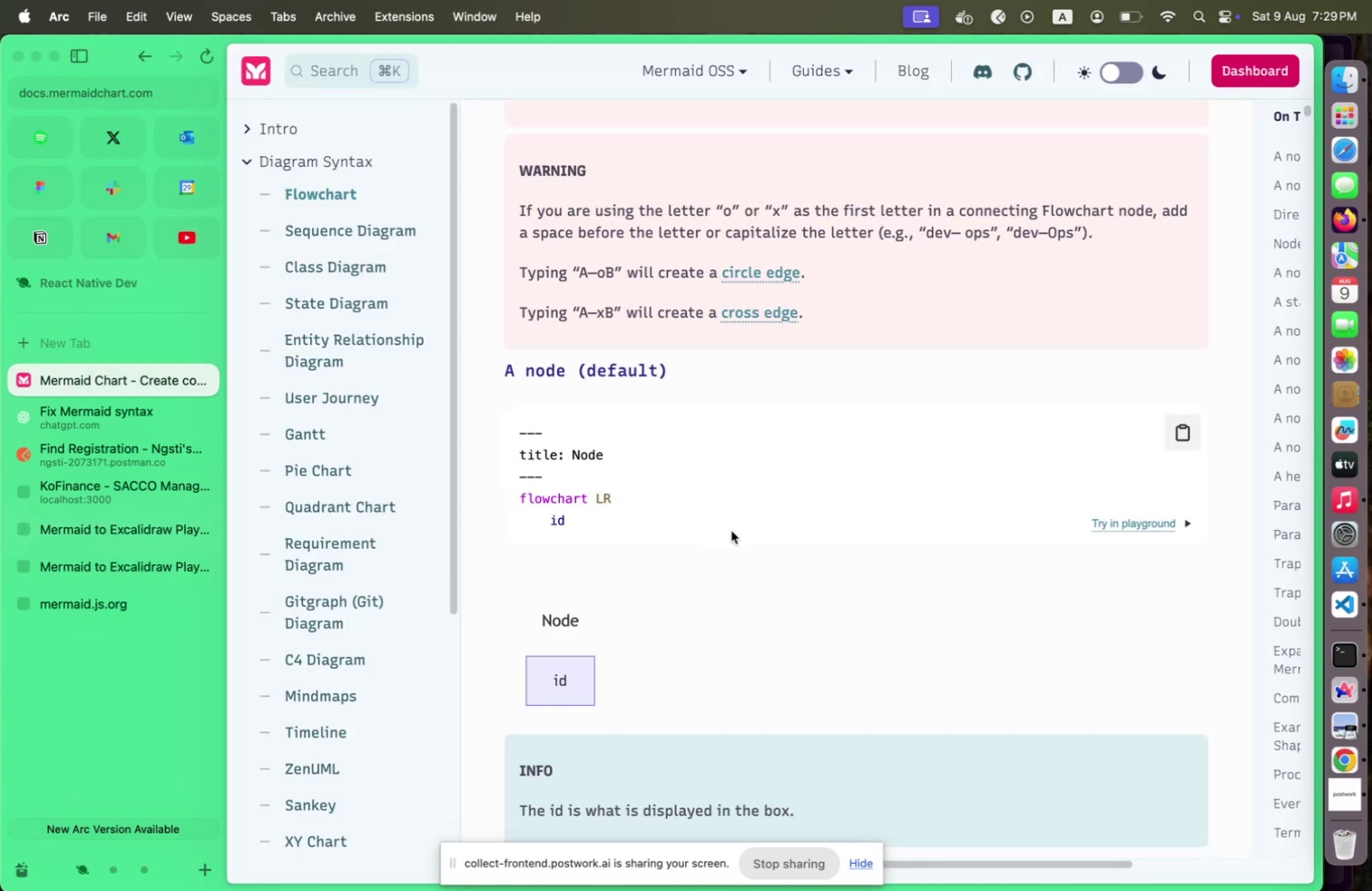 
scroll: coordinate [740, 533], scroll_direction: down, amount: 10.0
 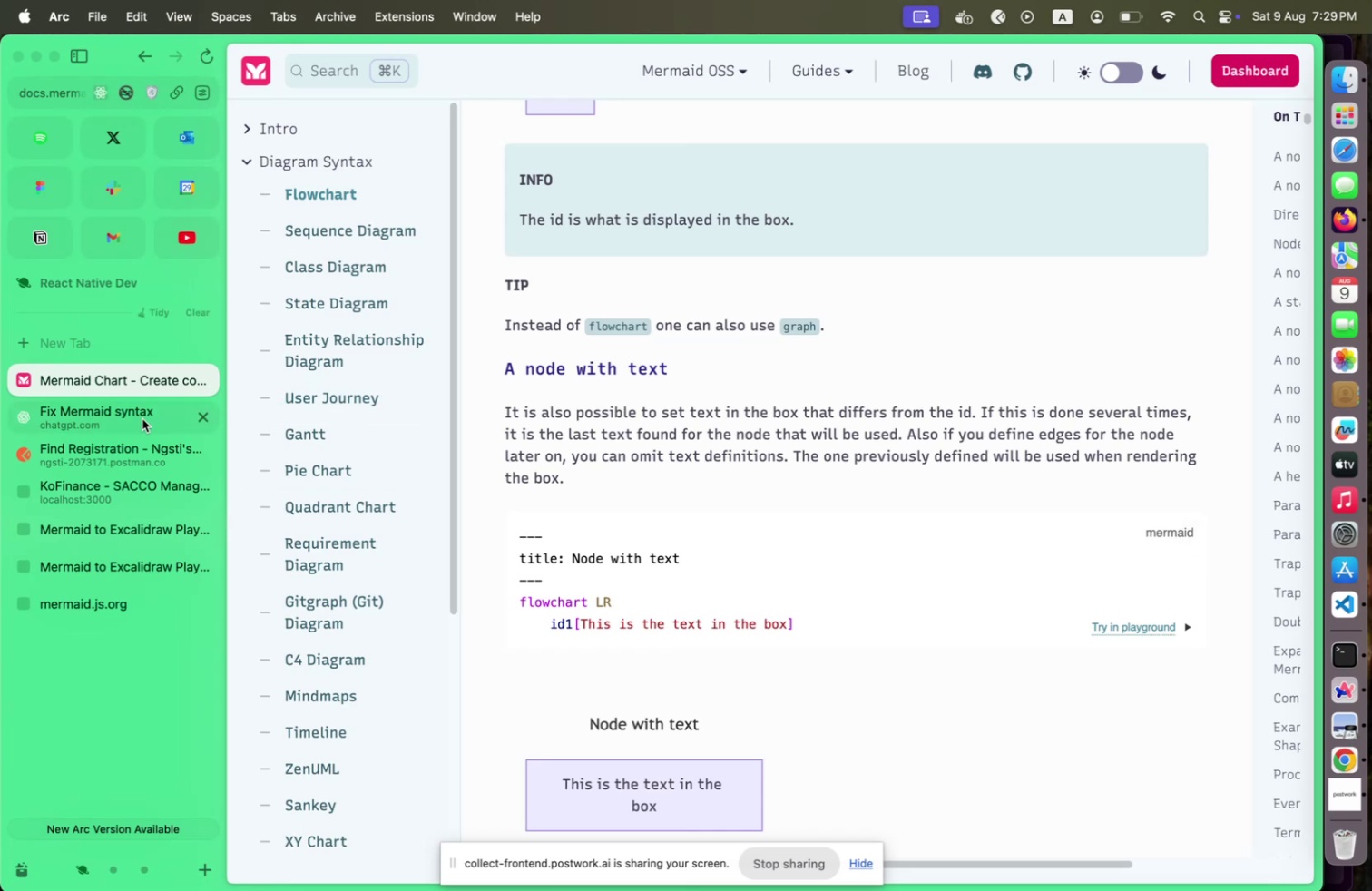 
wait(5.58)
 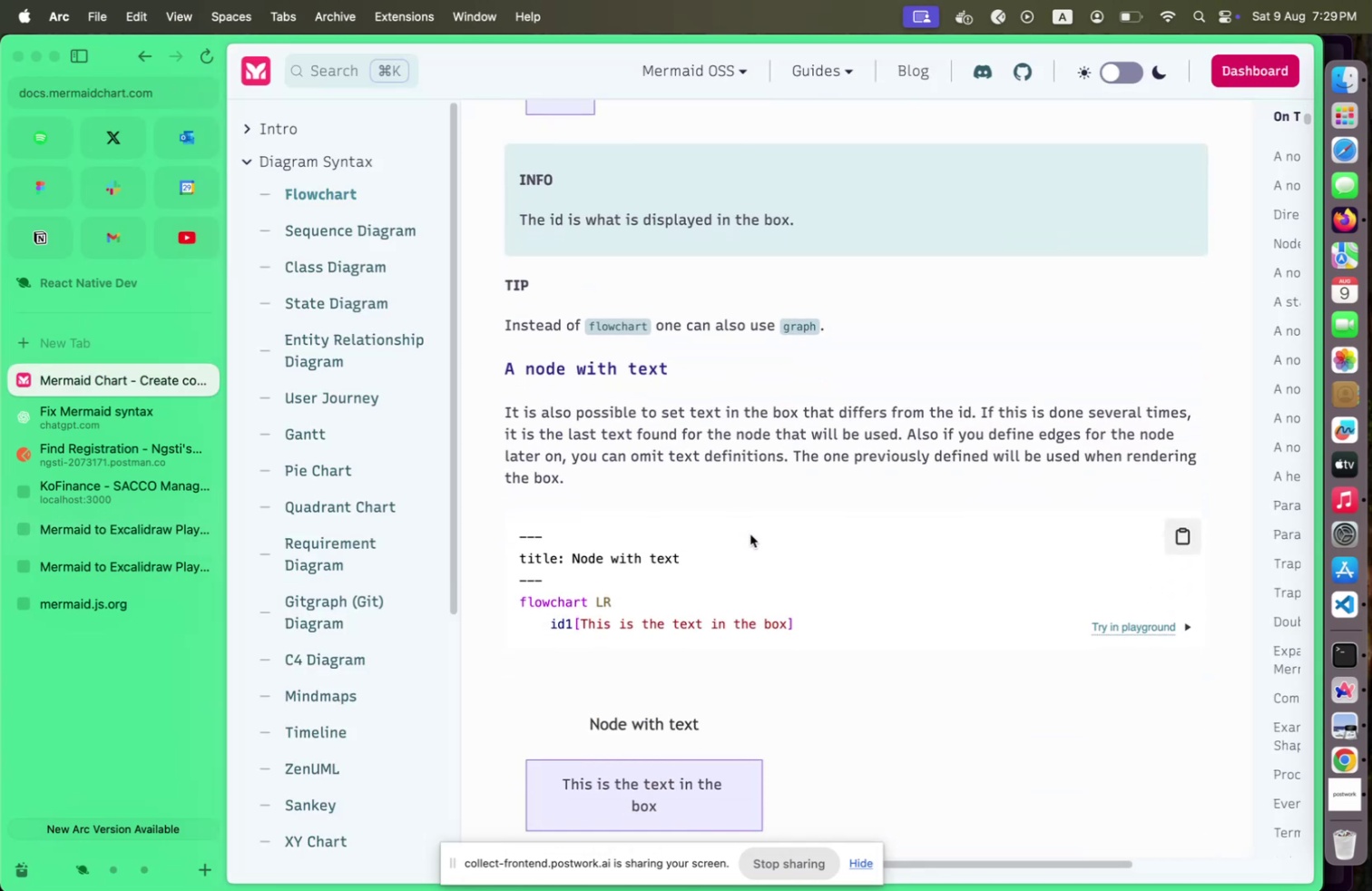 
left_click([130, 429])
 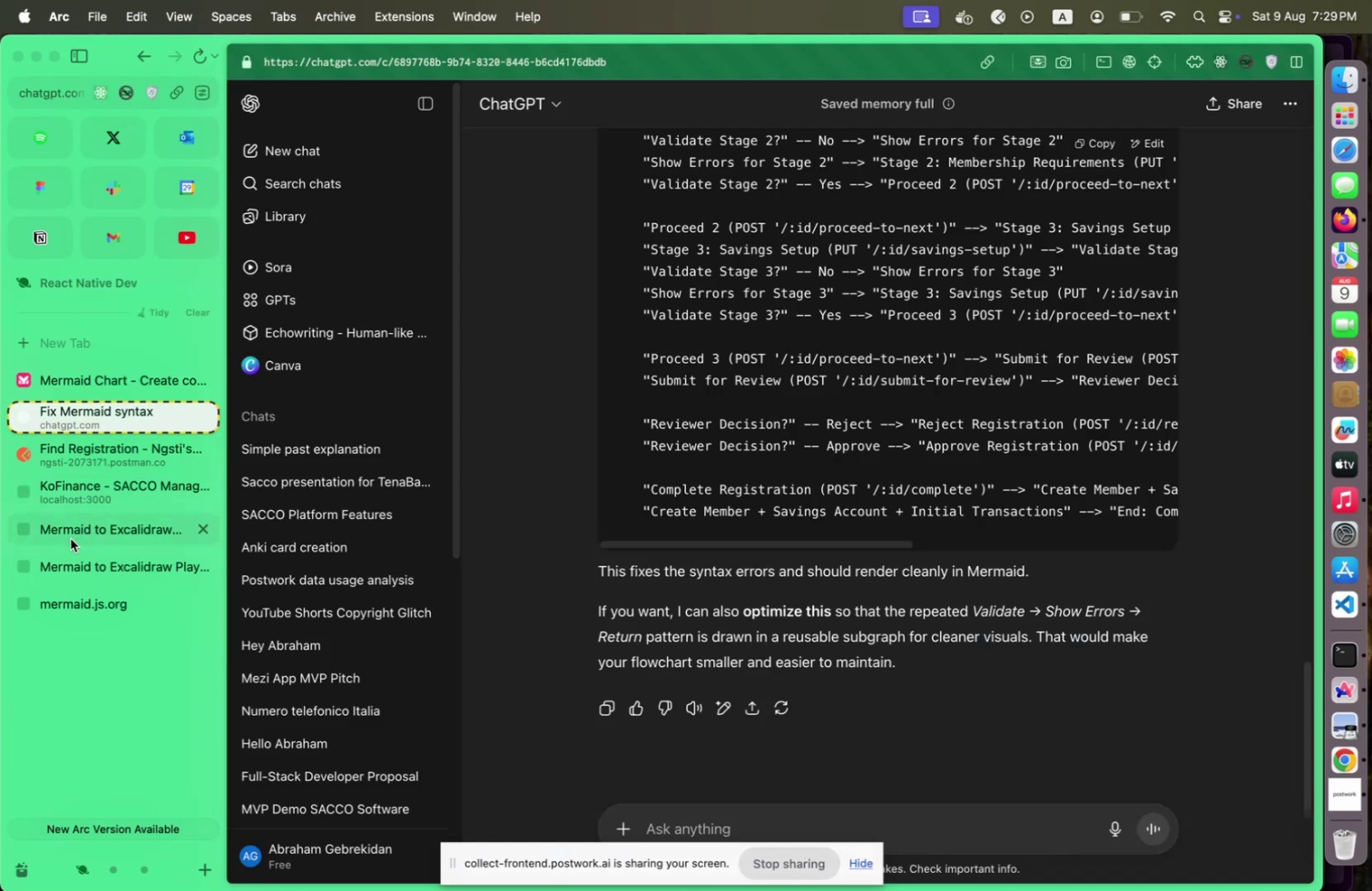 
left_click([71, 538])
 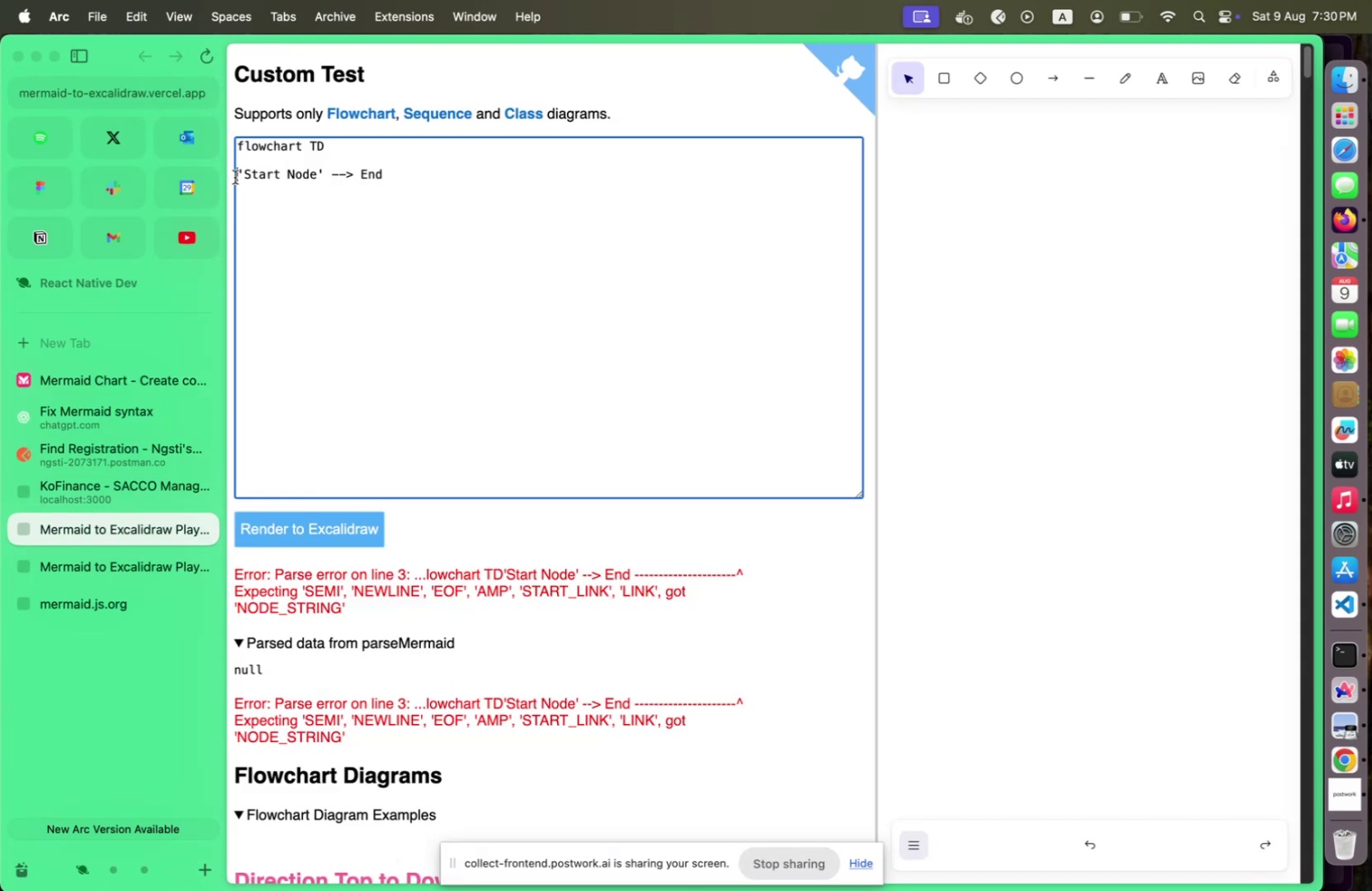 
left_click([235, 177])
 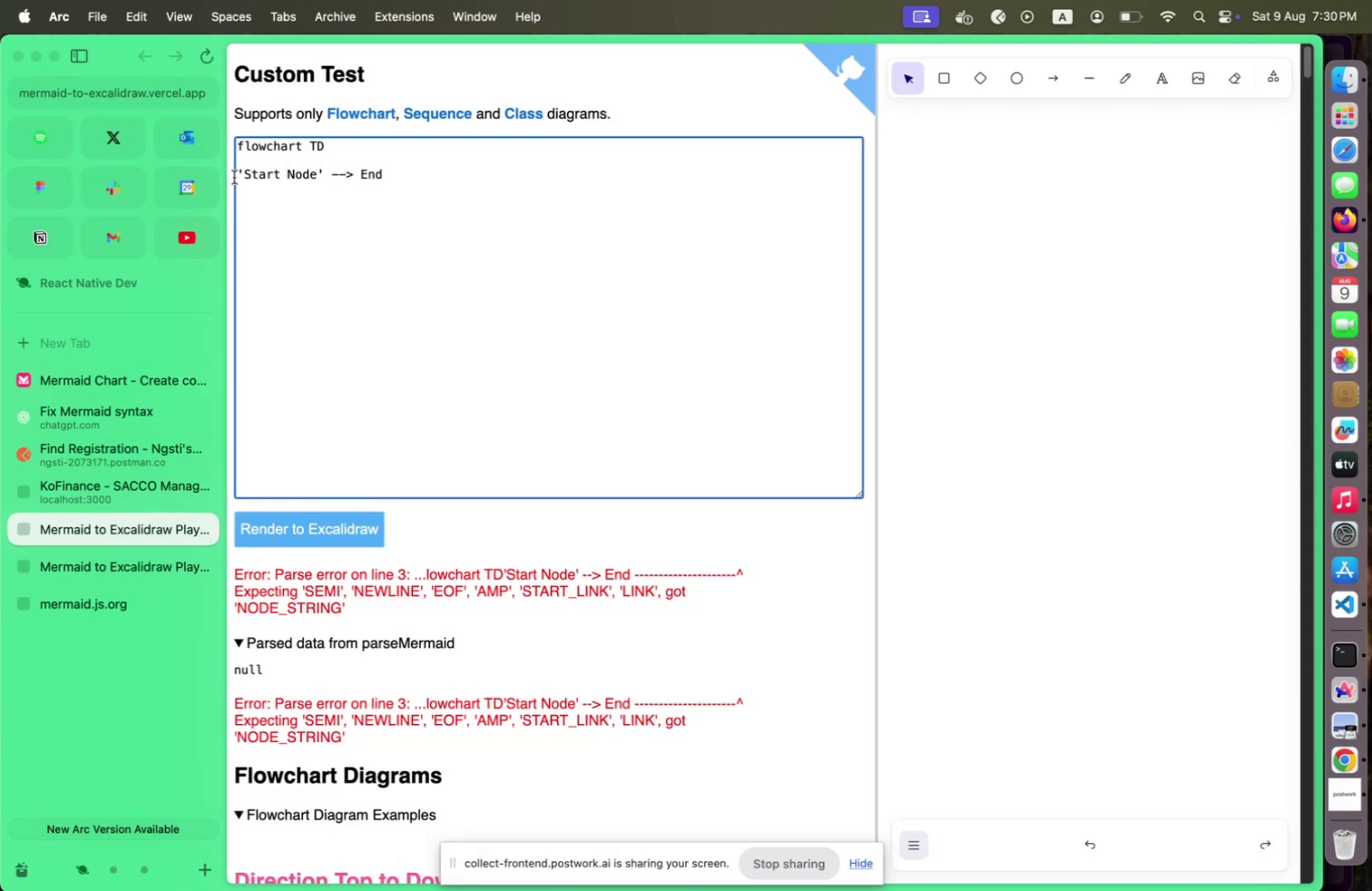 
hold_key(key=ShiftLeft, duration=0.38)
 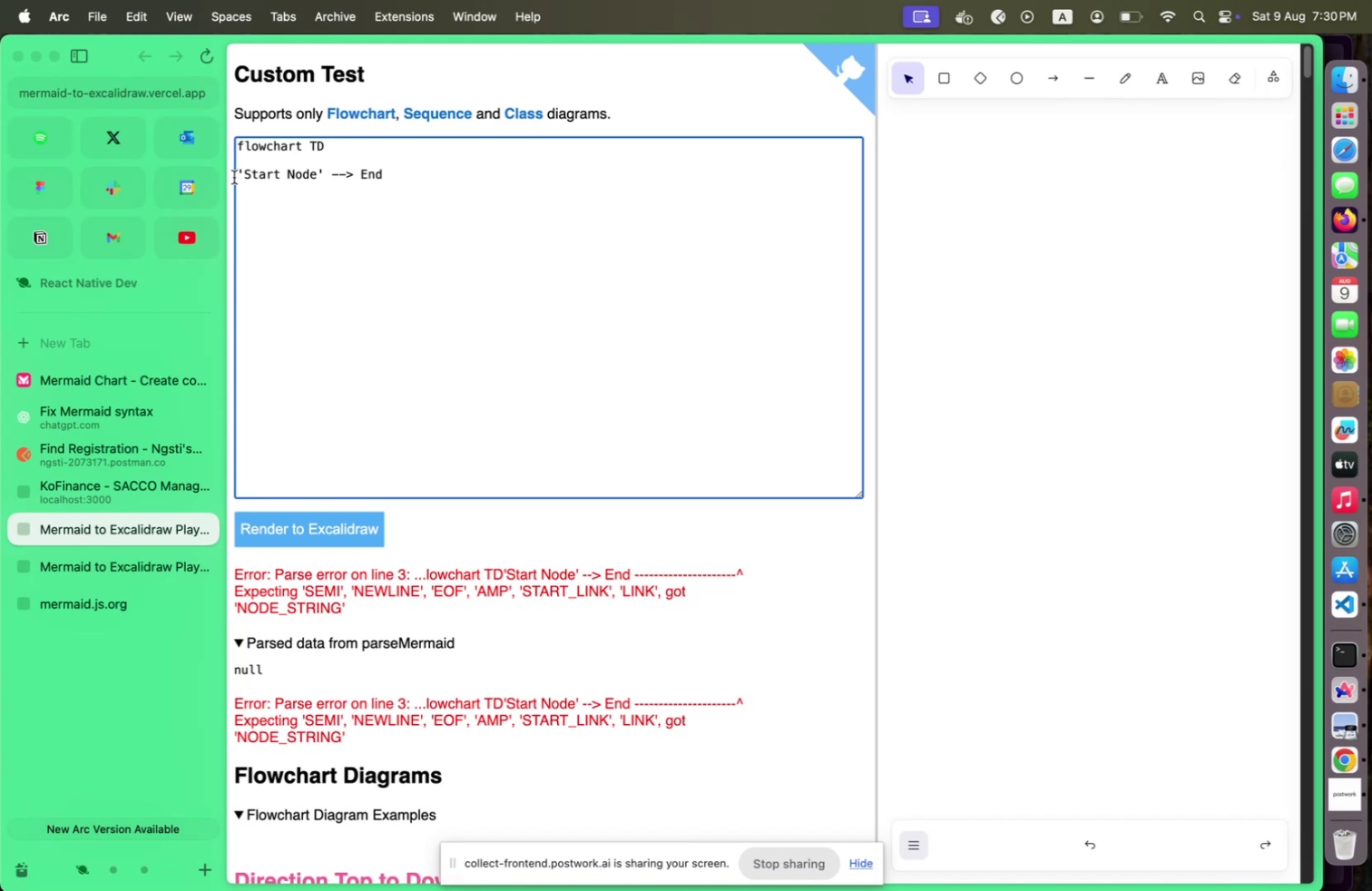 
type(ID!{)
 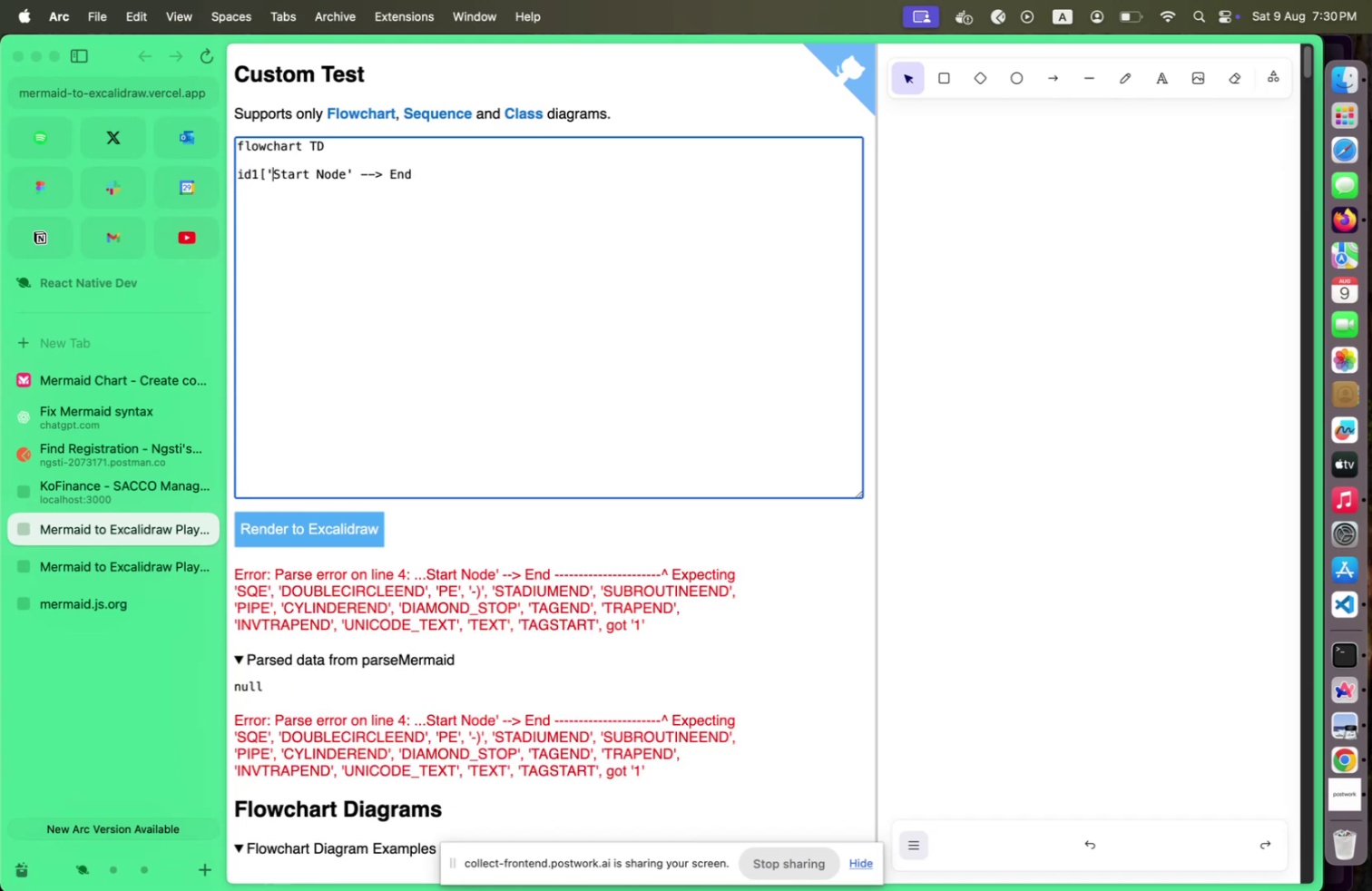 
key(Shift+ArrowRight)
 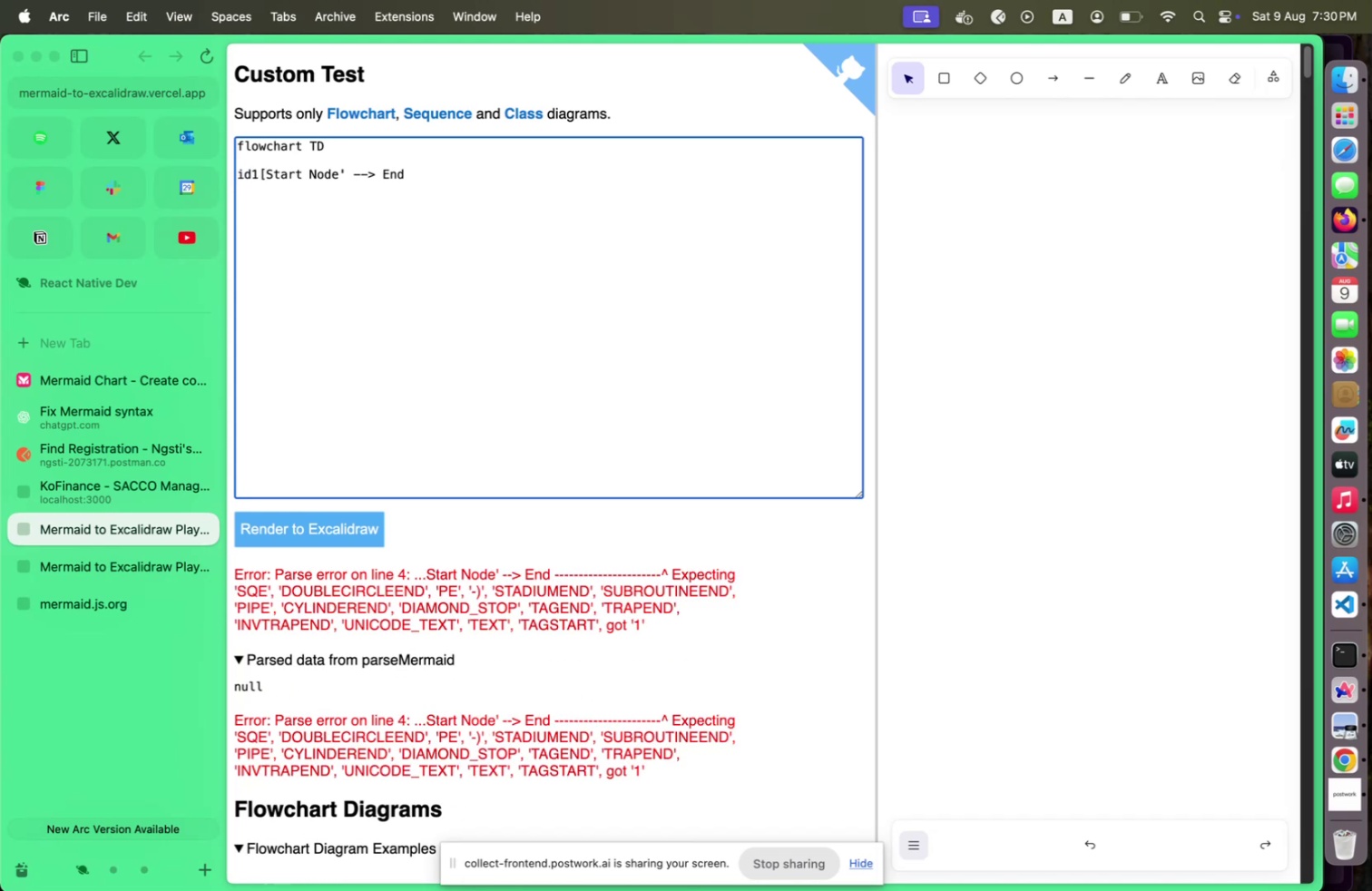 
key(Shift+Backspace)
 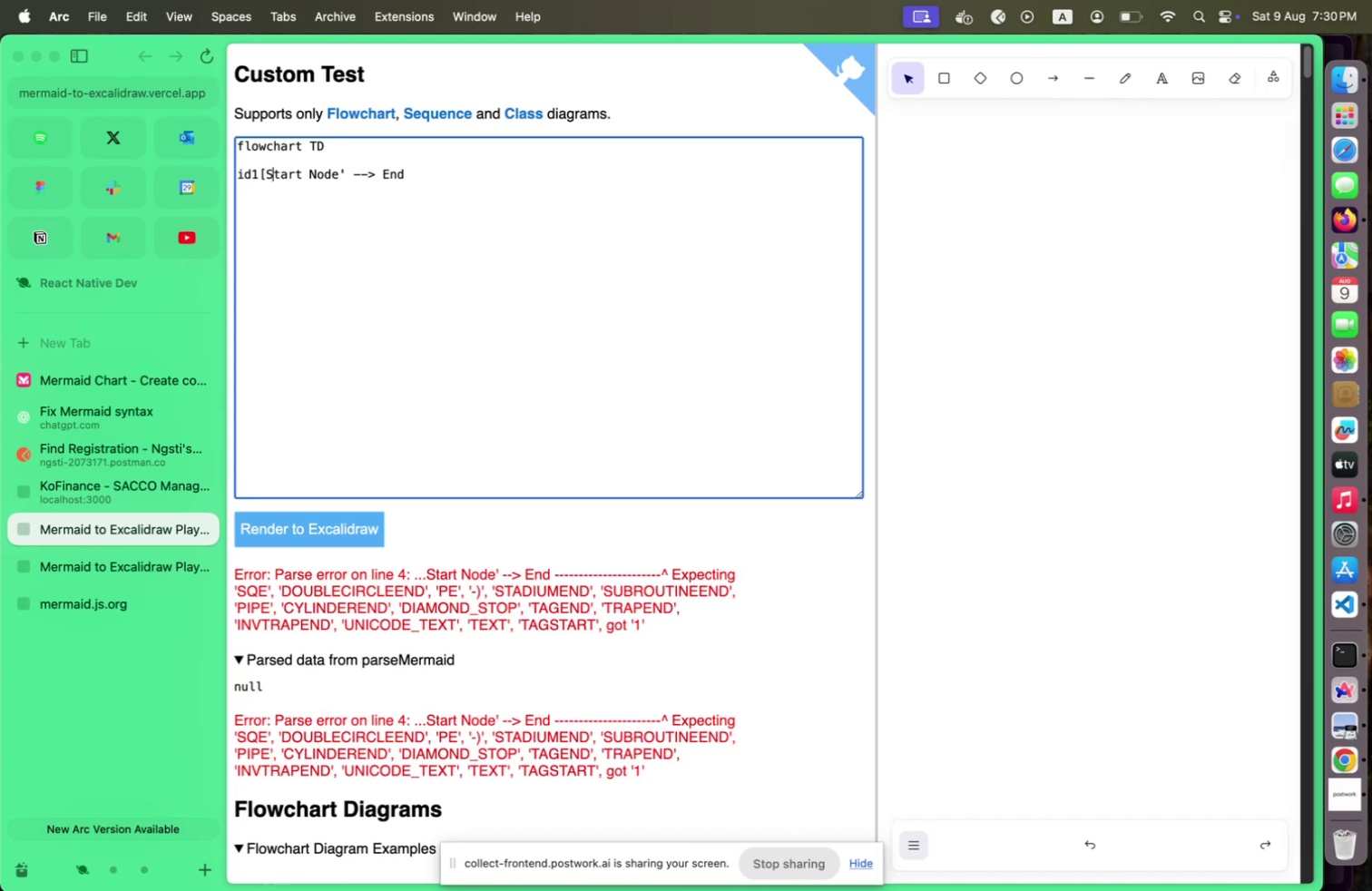 
hold_key(key=ArrowRight, duration=1.18)
 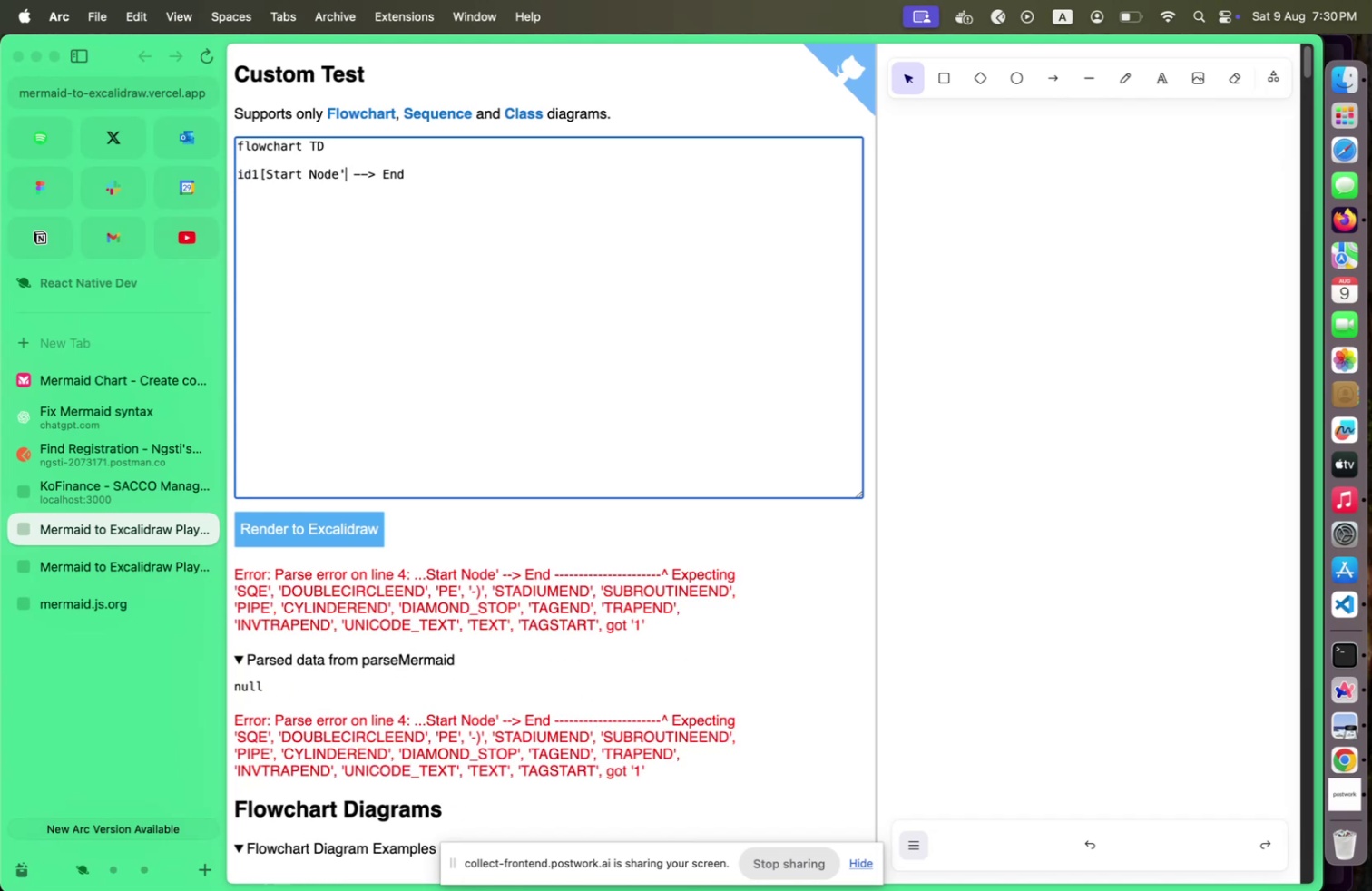 
key(Shift+ArrowRight)
 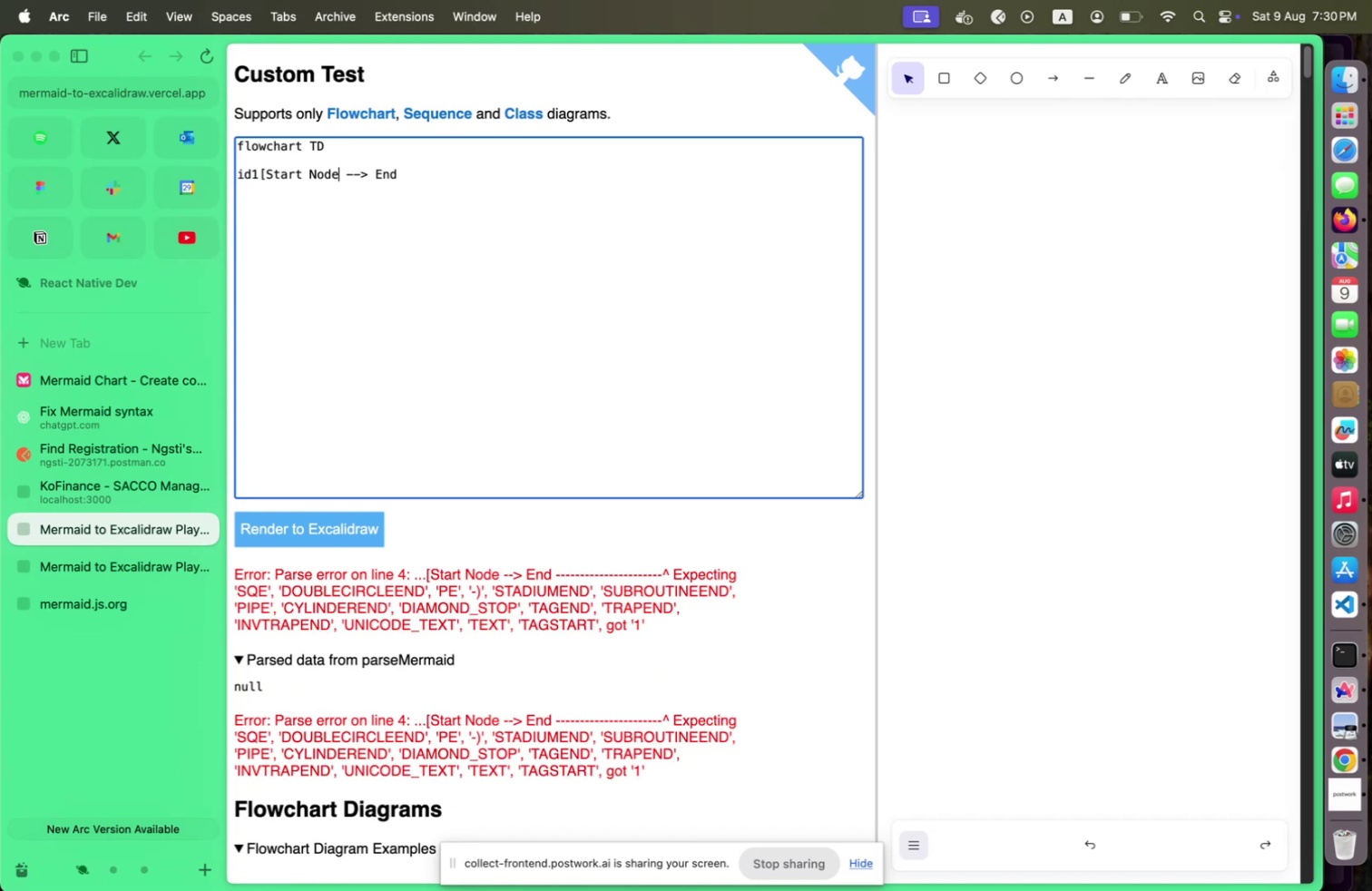 
key(Shift+Backspace)
 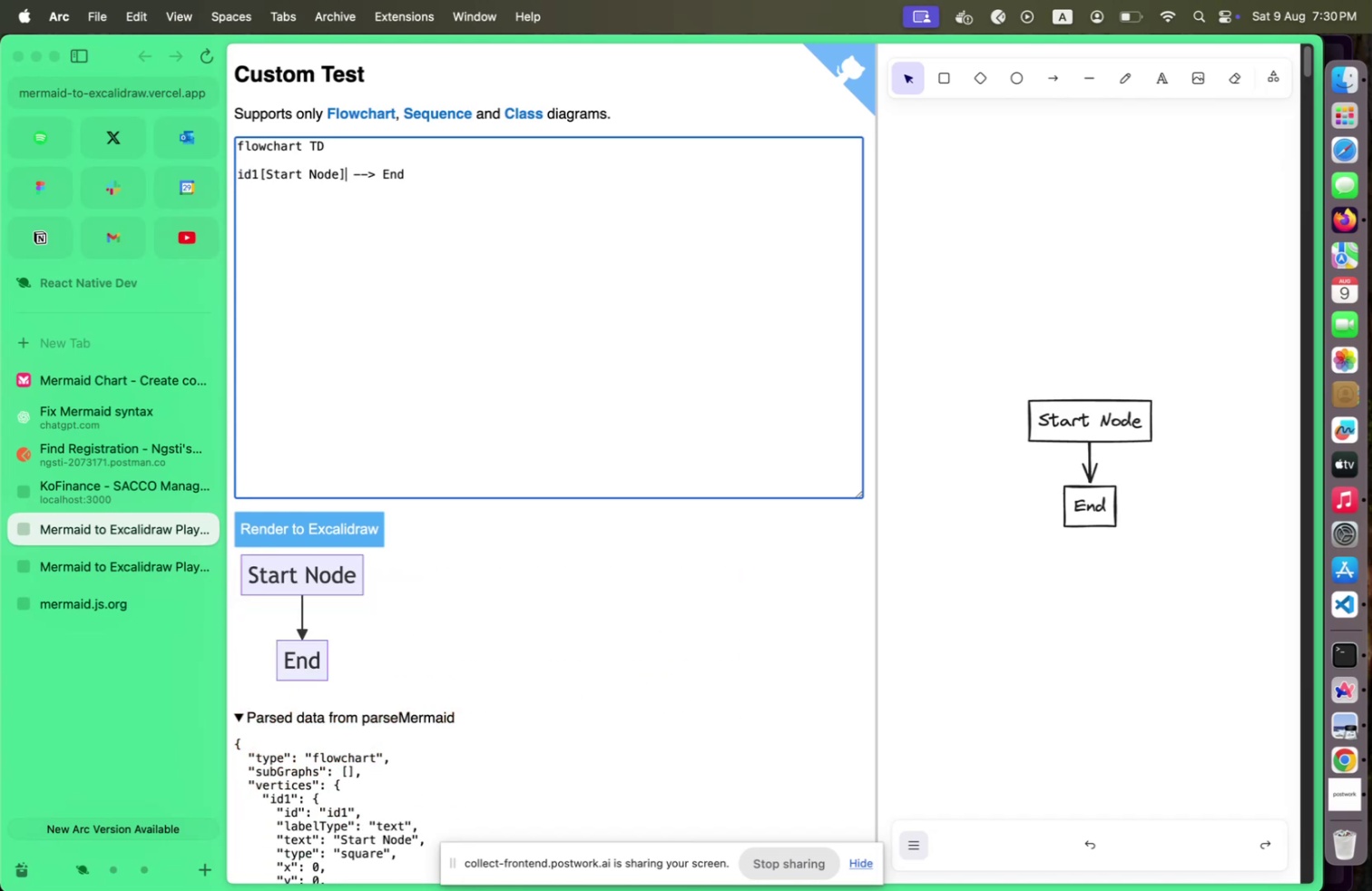 
key(Shift+BracketRight)
 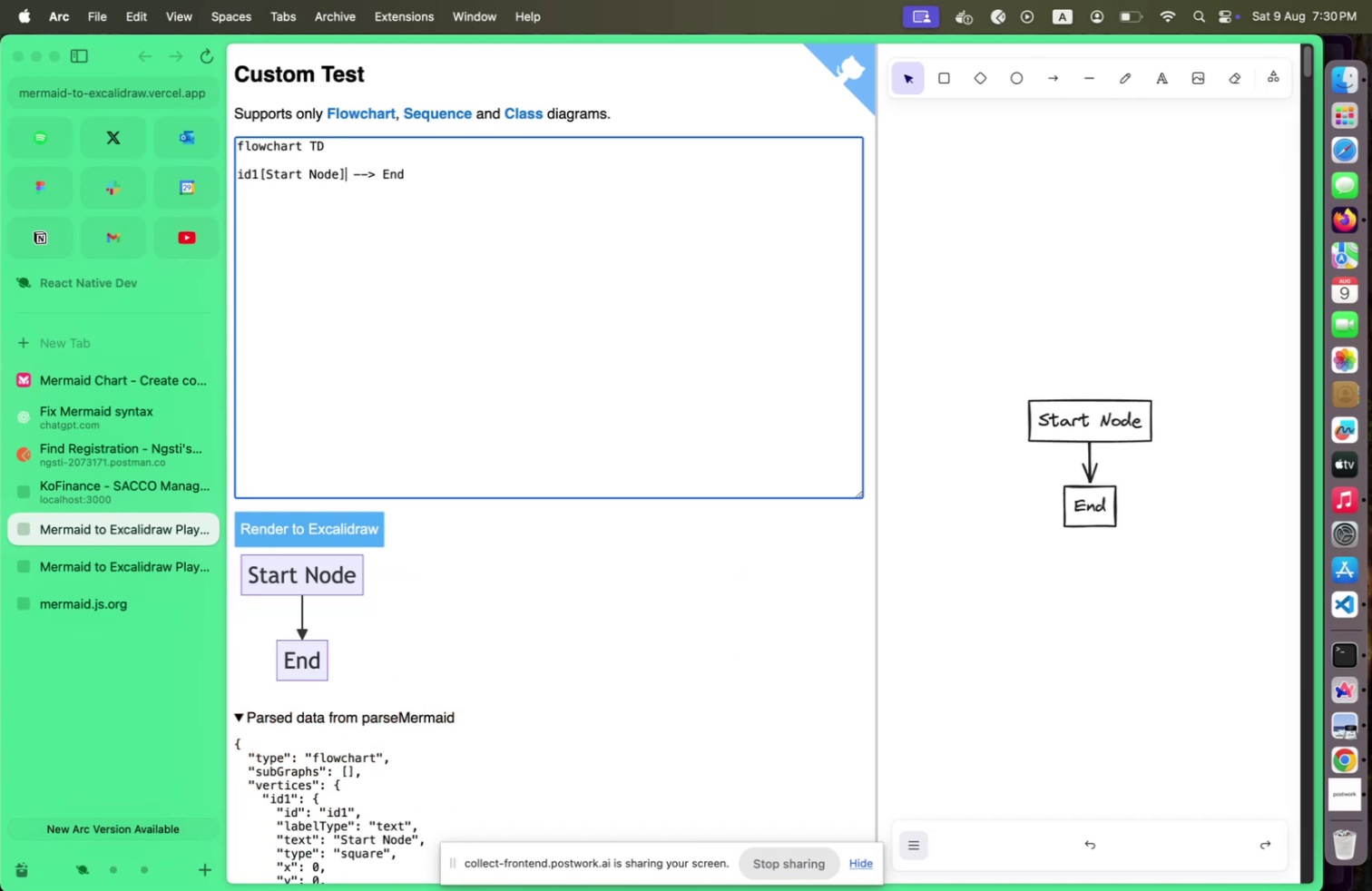 
key(Shift+ArrowDown)
 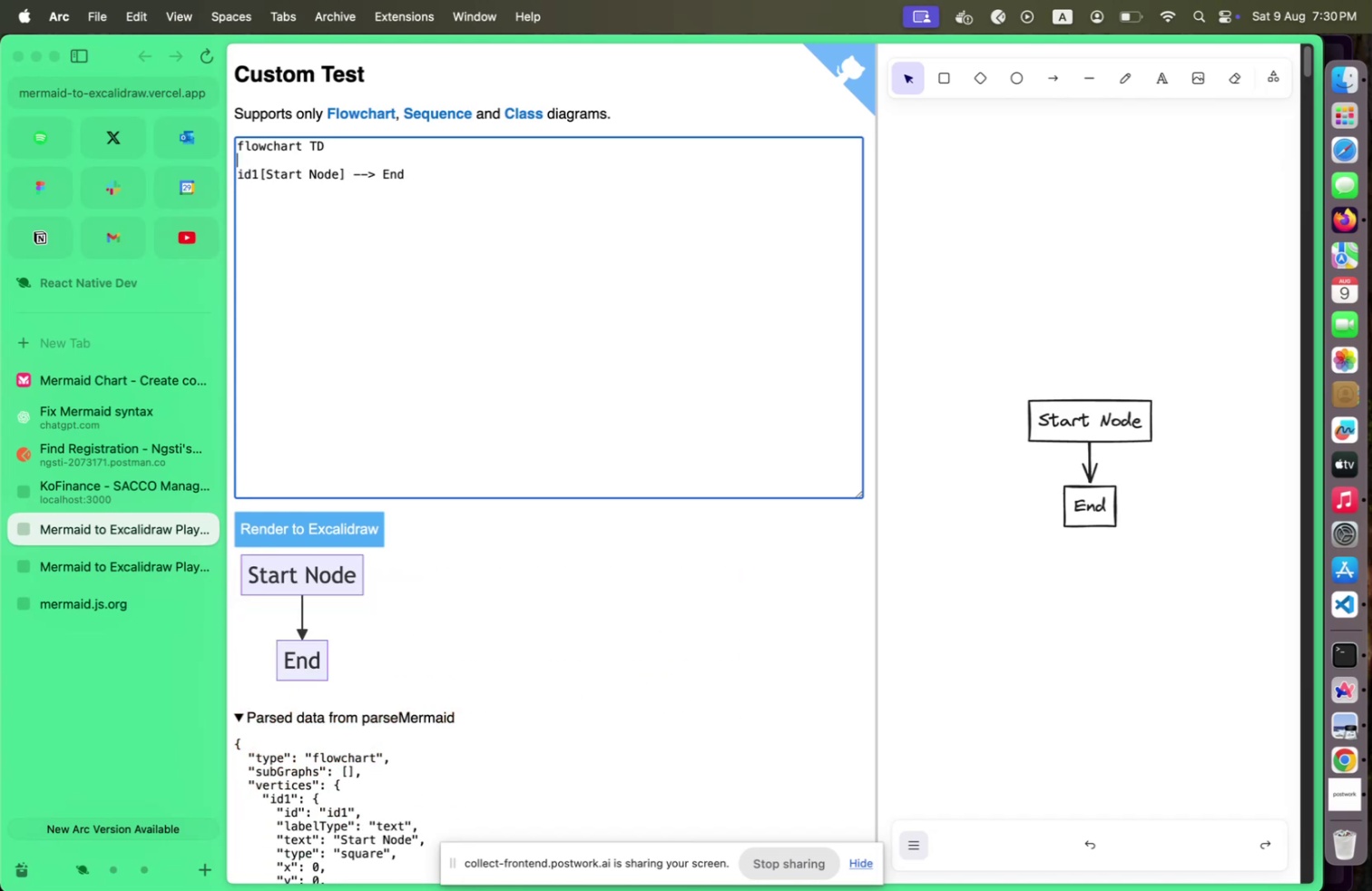 
key(Shift+ArrowUp)
 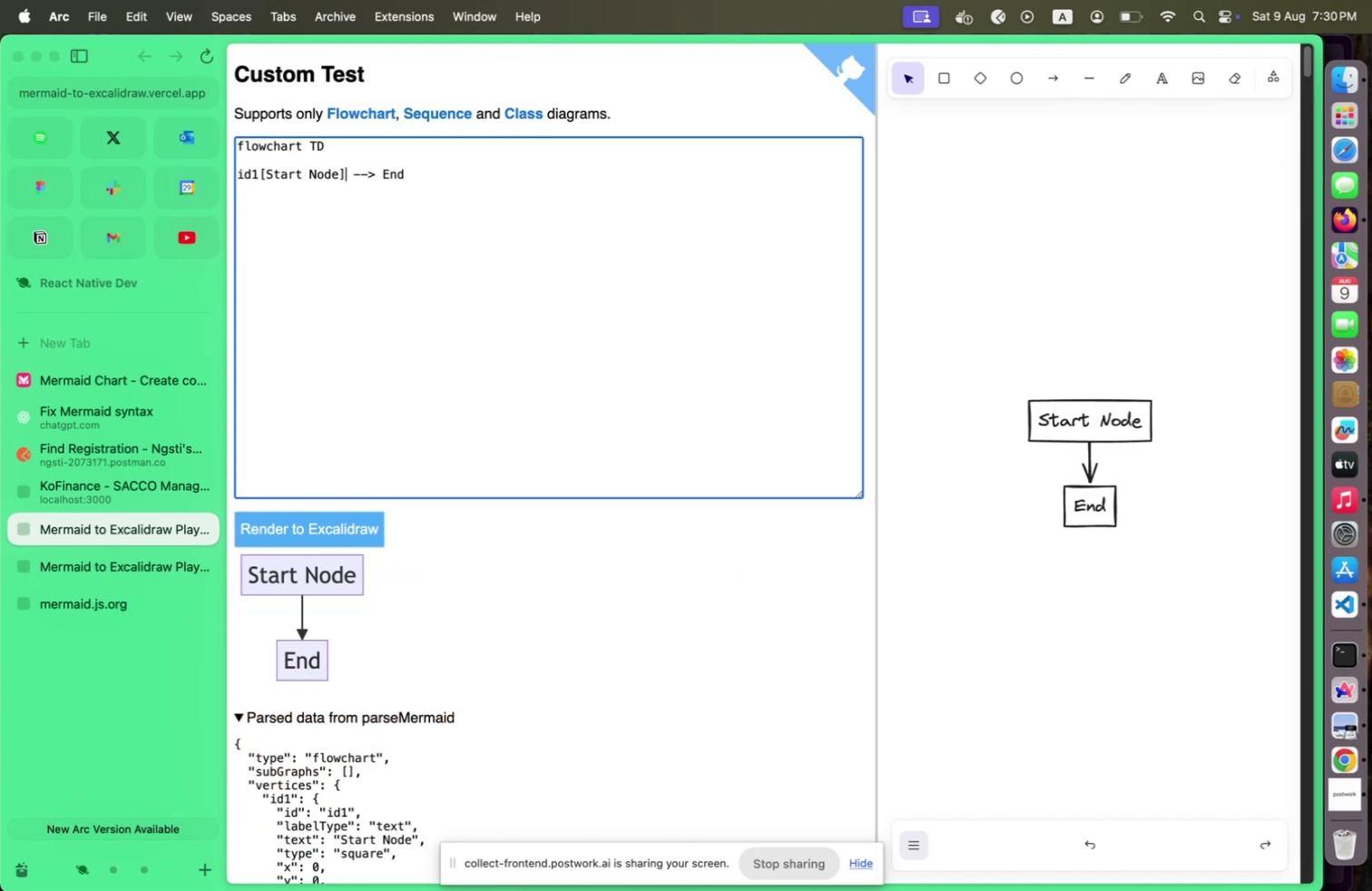 
key(Shift+ArrowDown)
 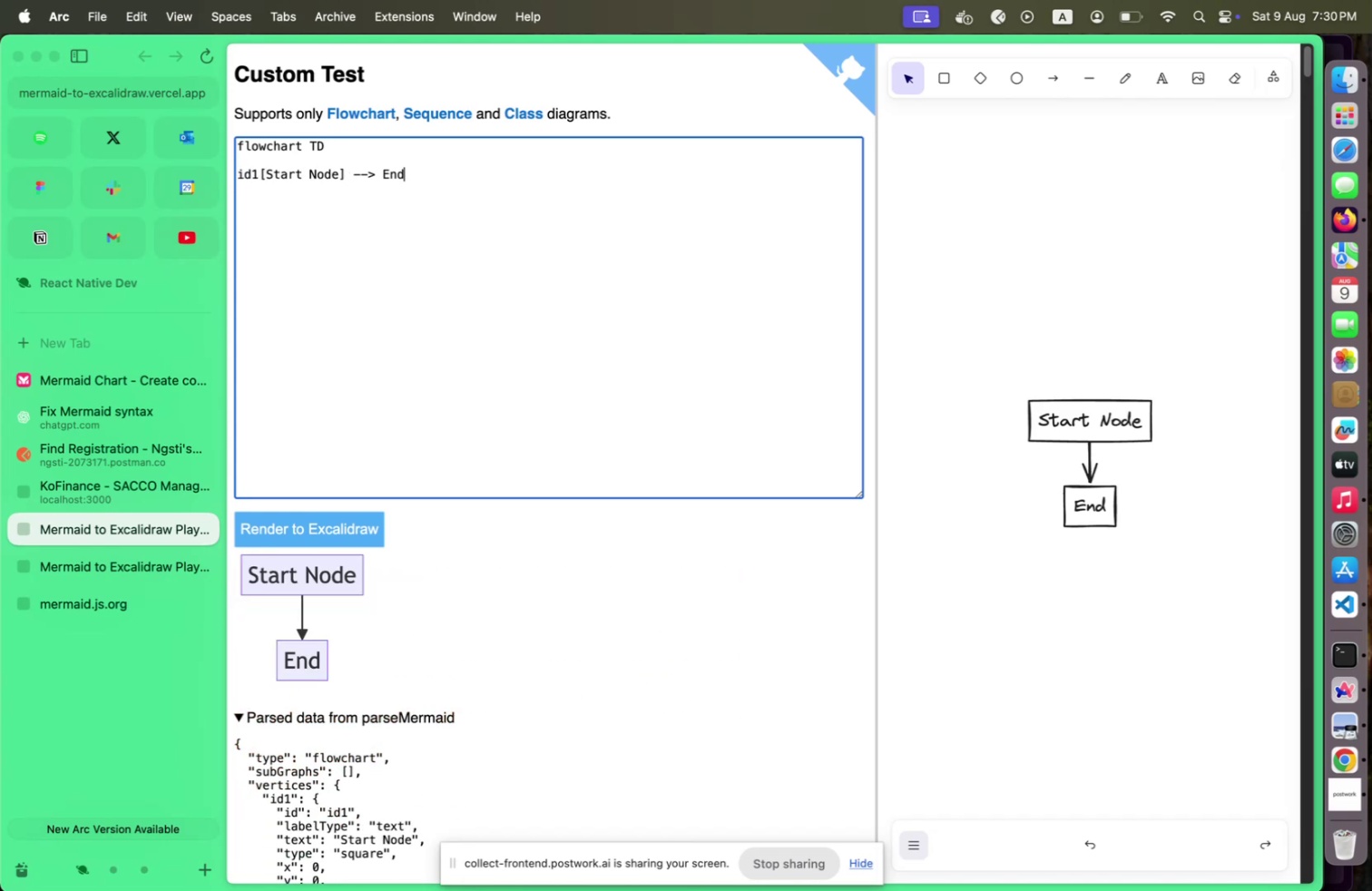 
key(Shift+ArrowDown)
 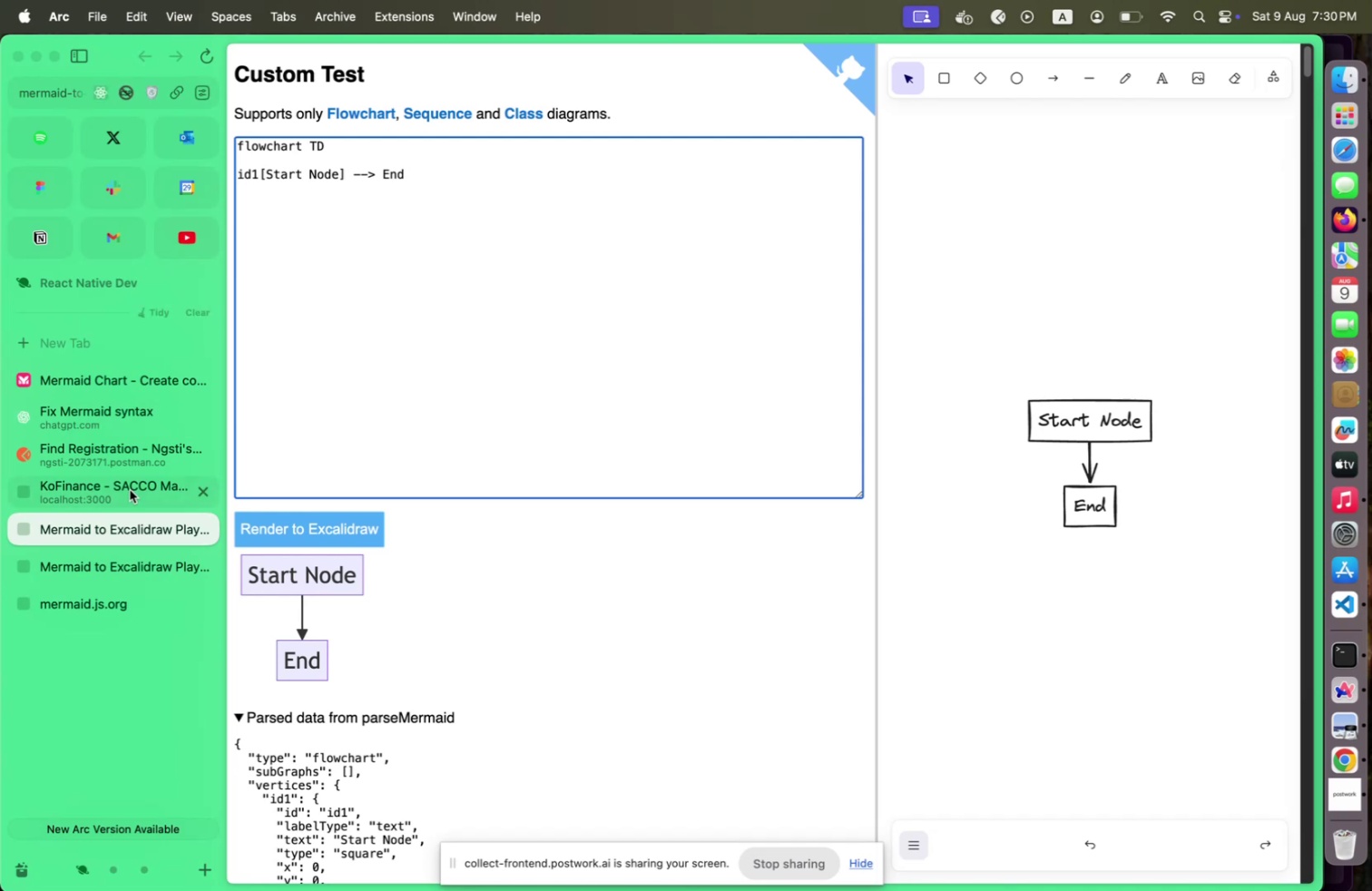 
left_click([131, 494])
 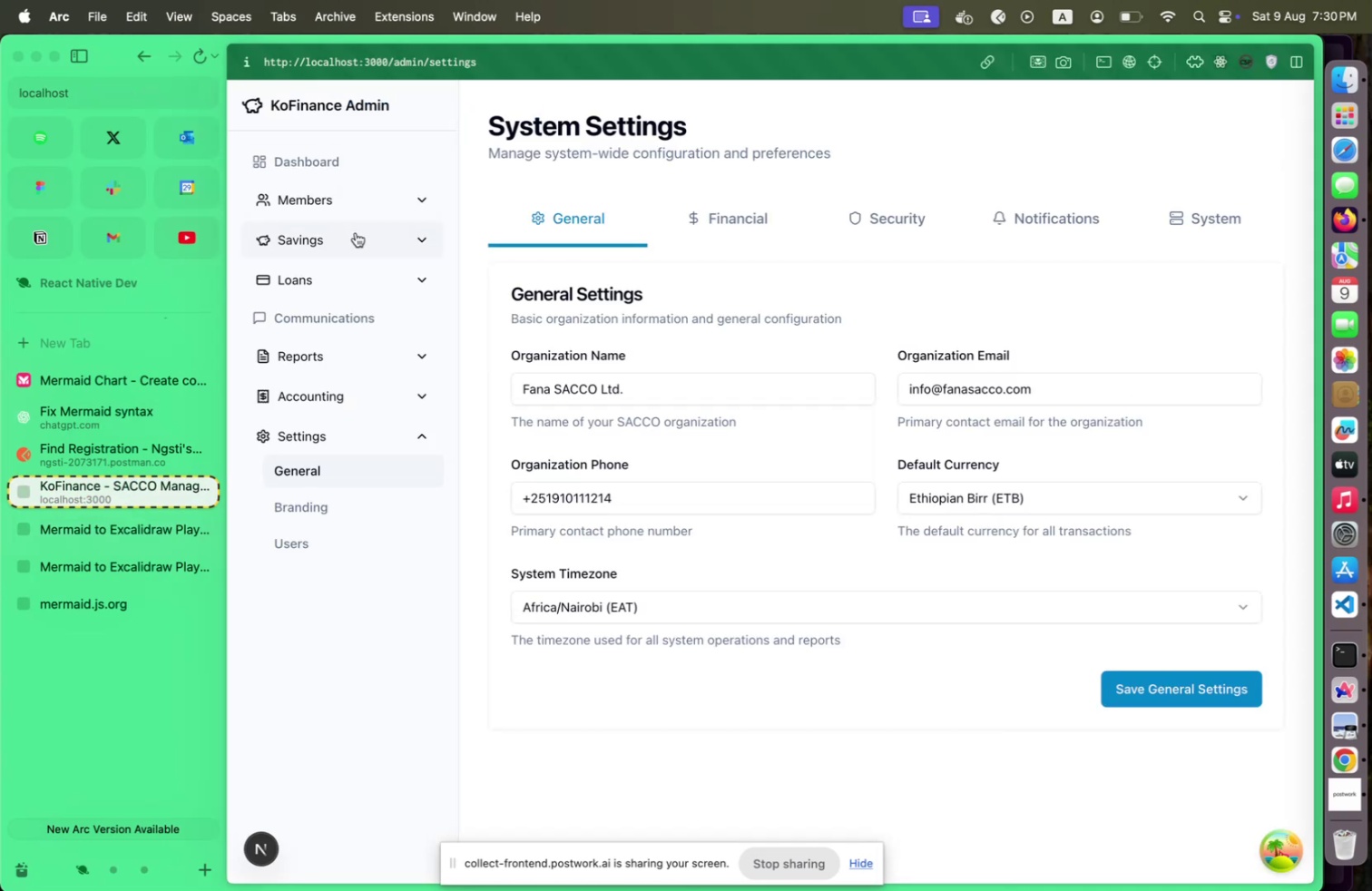 
left_click([356, 232])
 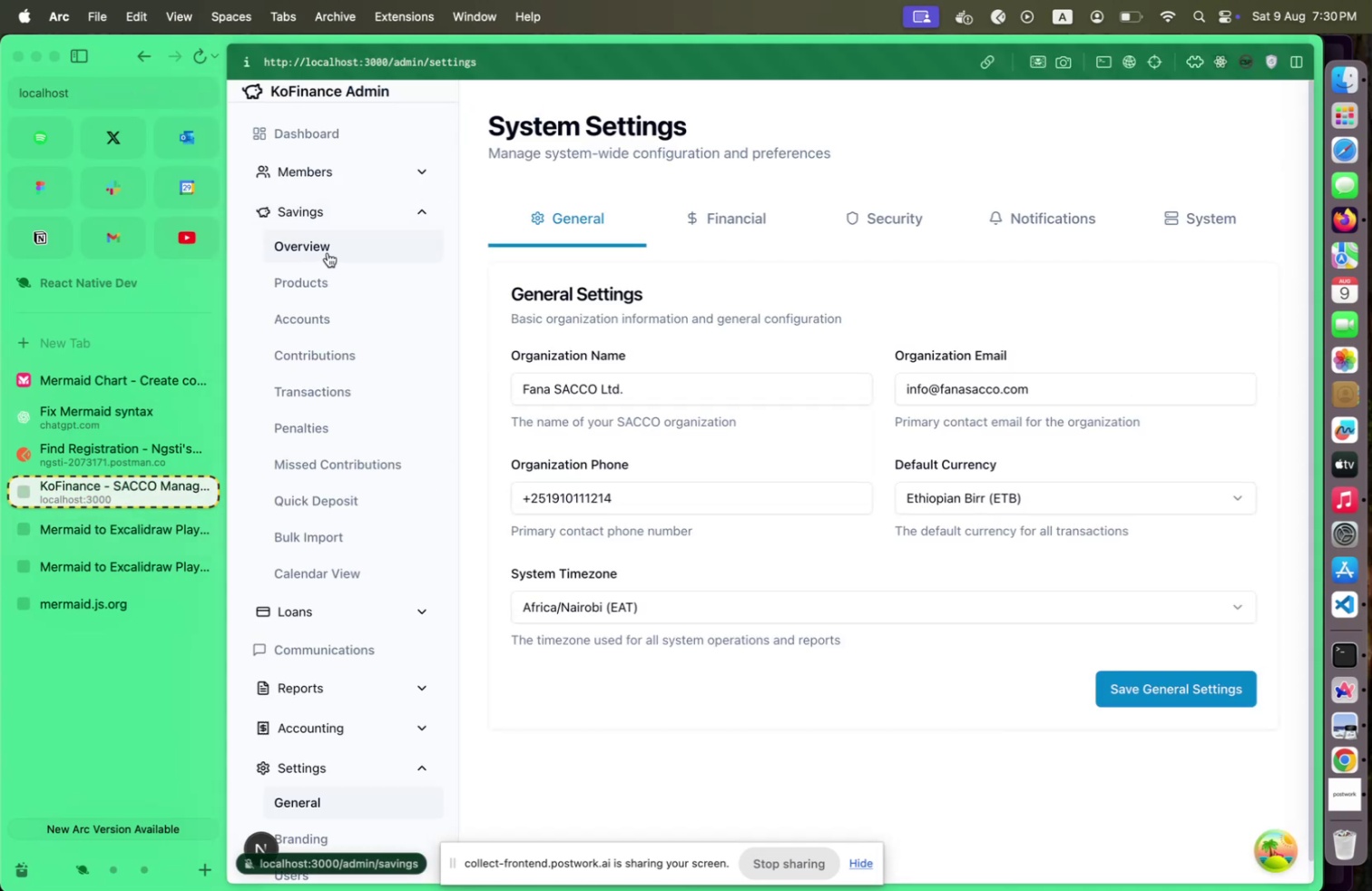 
scroll: coordinate [329, 257], scroll_direction: up, amount: 9.0
 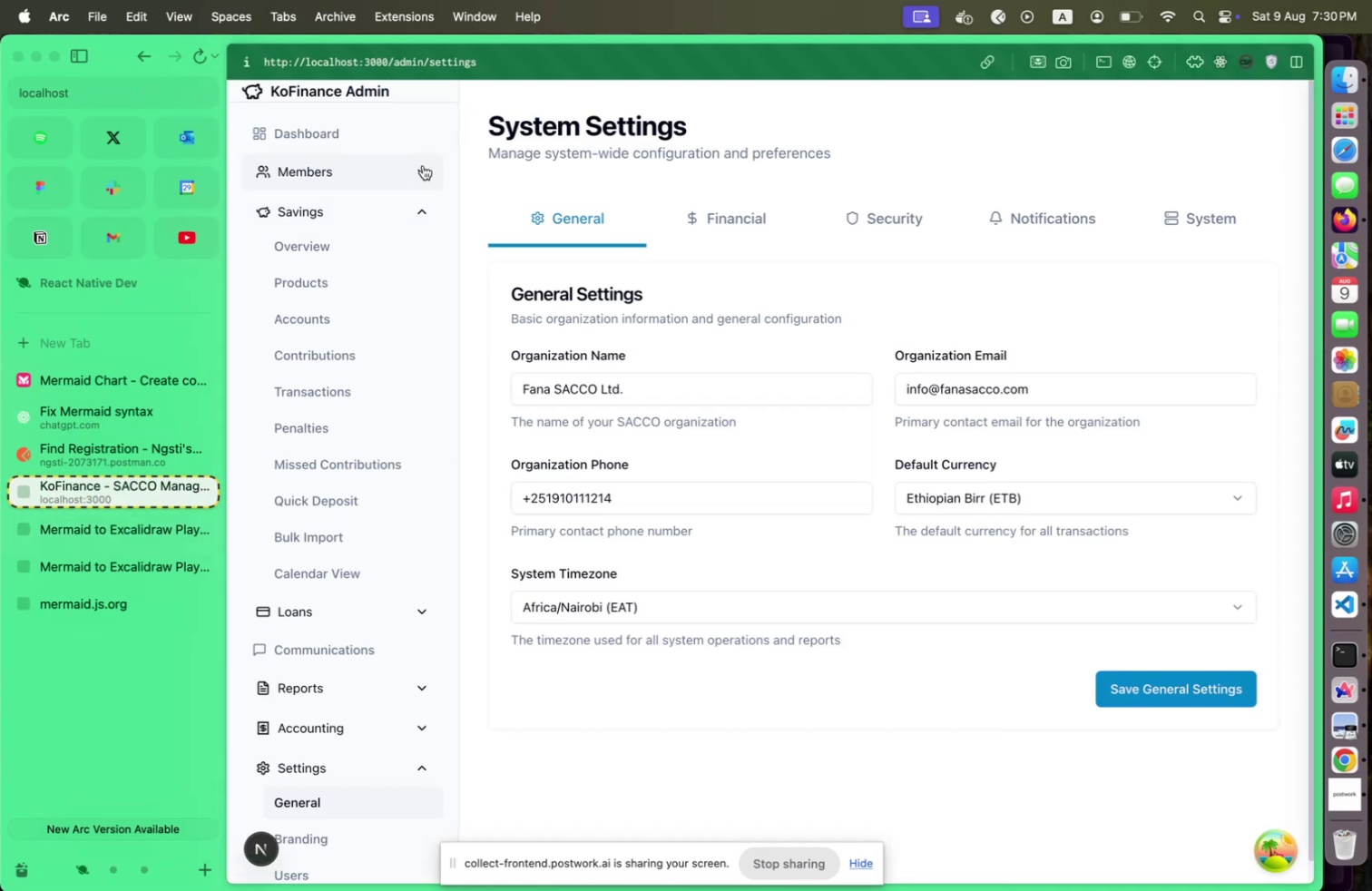 
left_click([423, 165])
 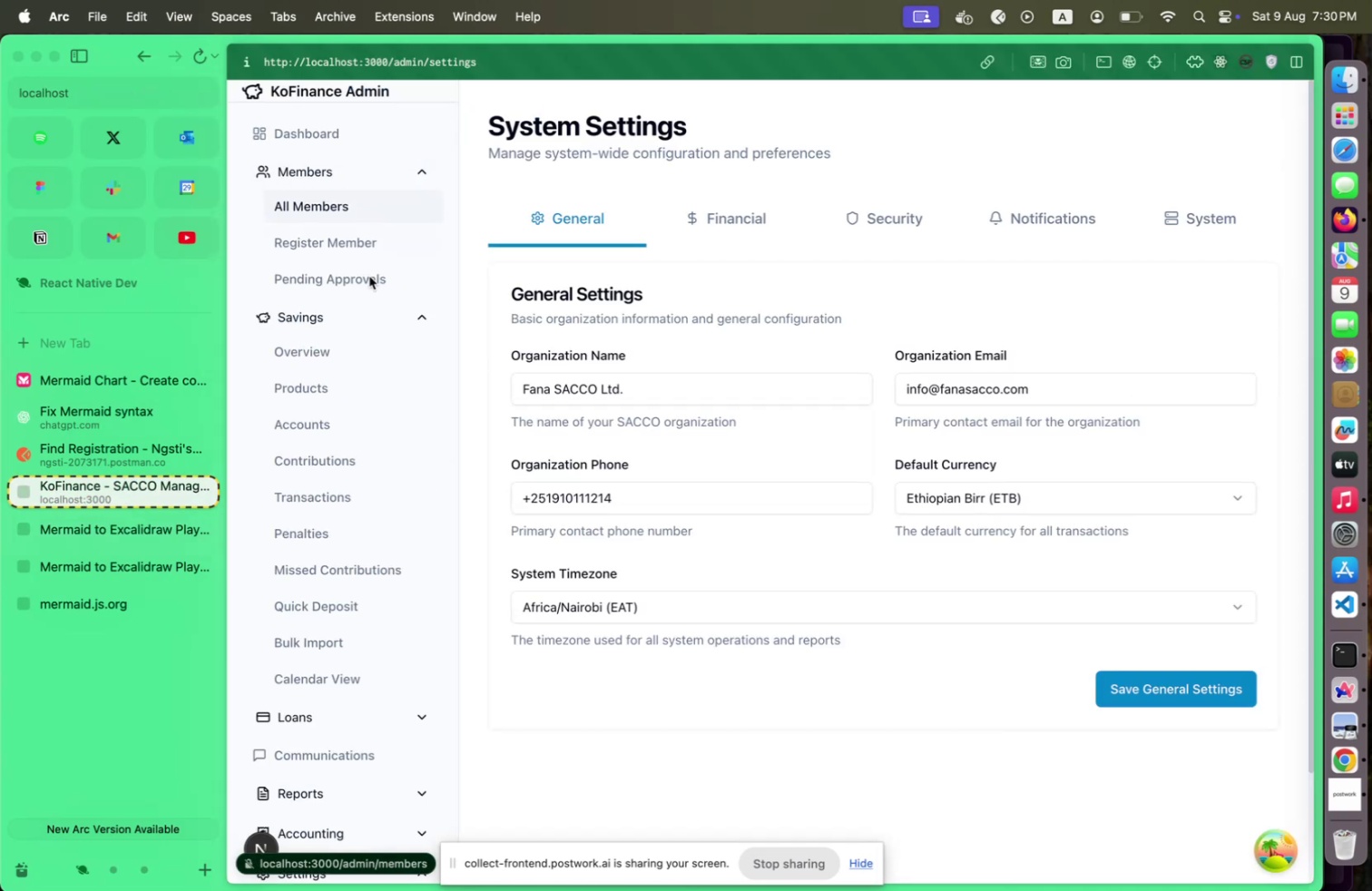 
scroll: coordinate [368, 330], scroll_direction: down, amount: 25.0
 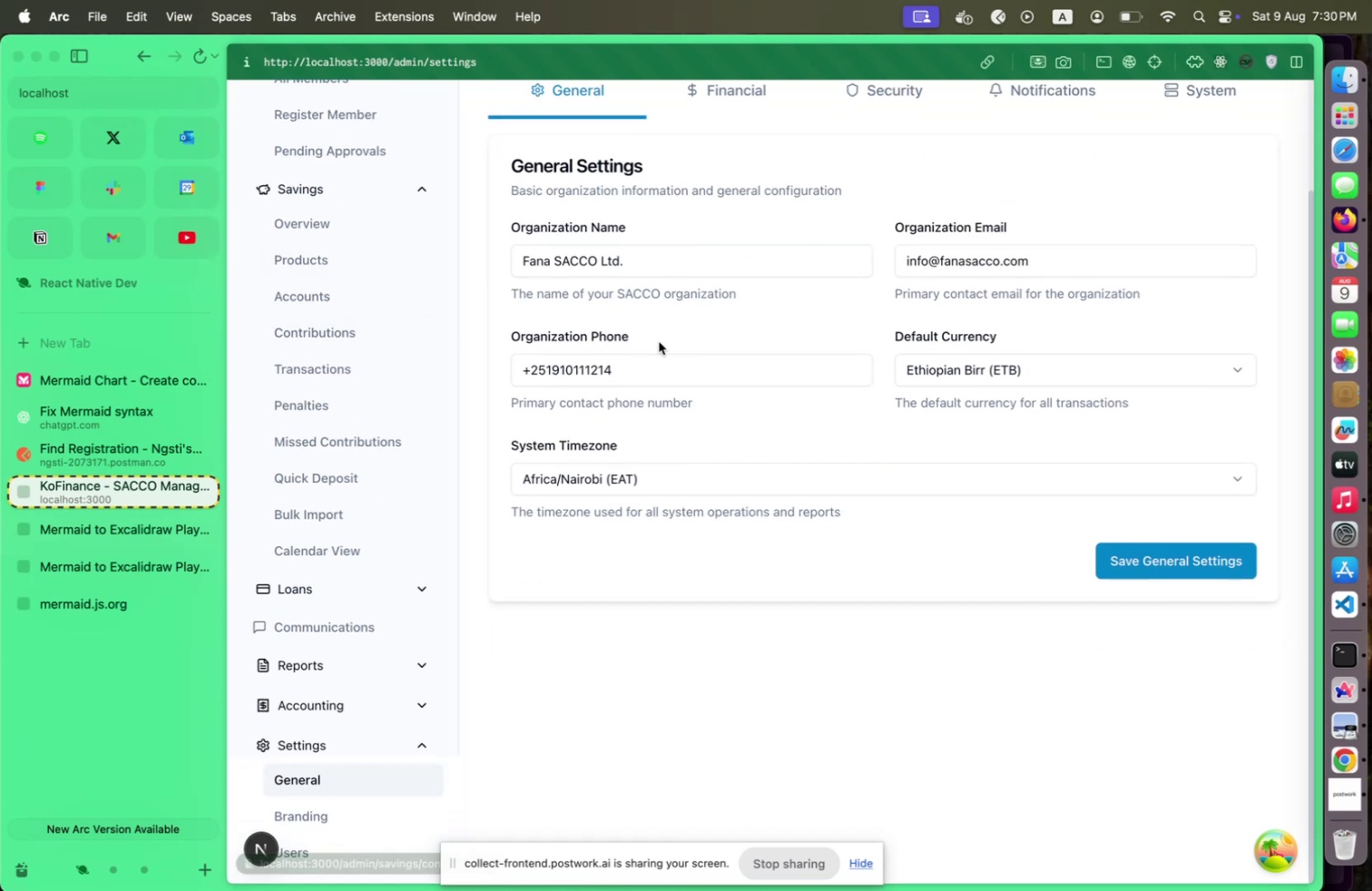 
scroll: coordinate [664, 350], scroll_direction: up, amount: 40.0
 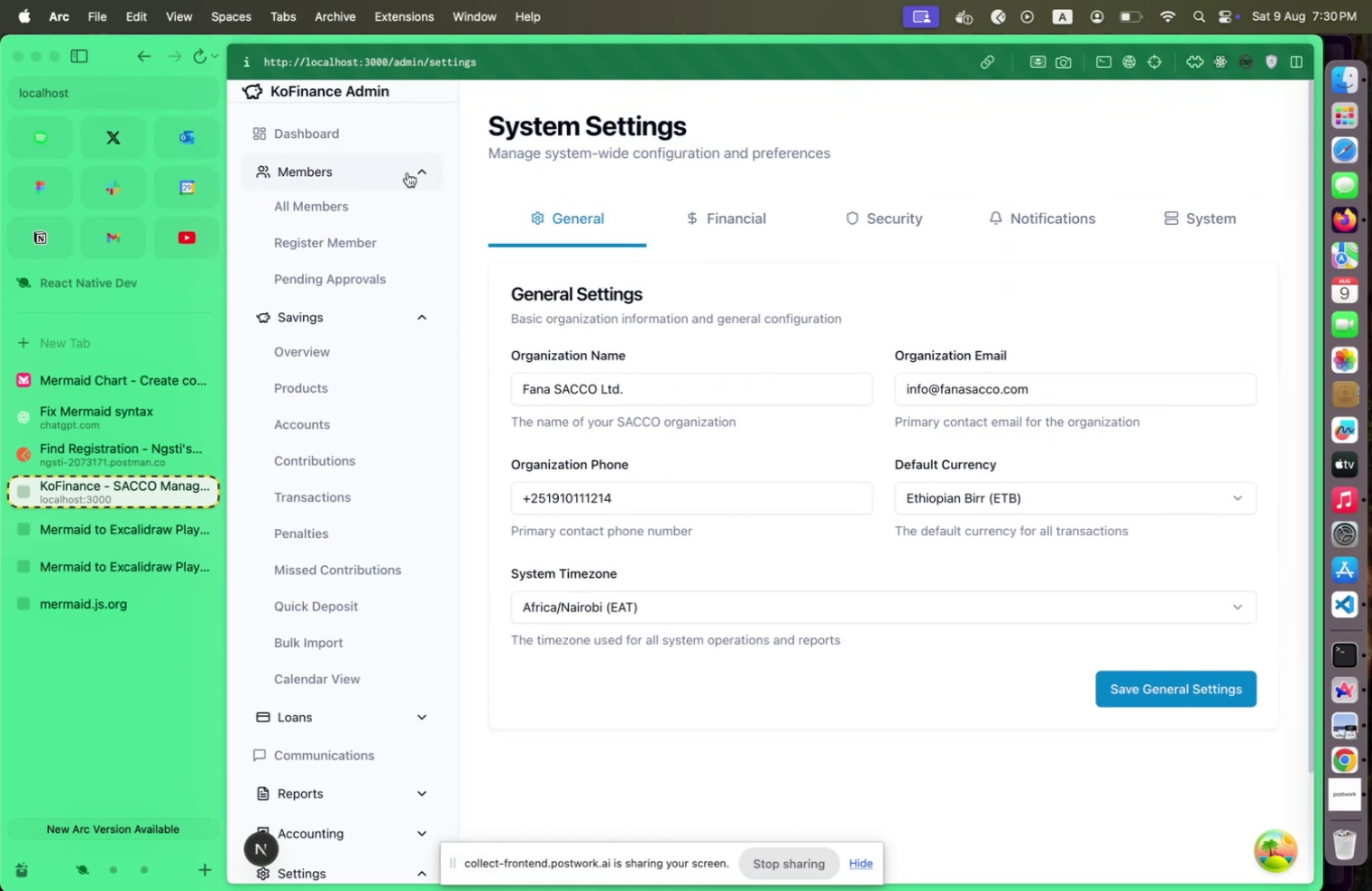 
left_click([430, 168])
 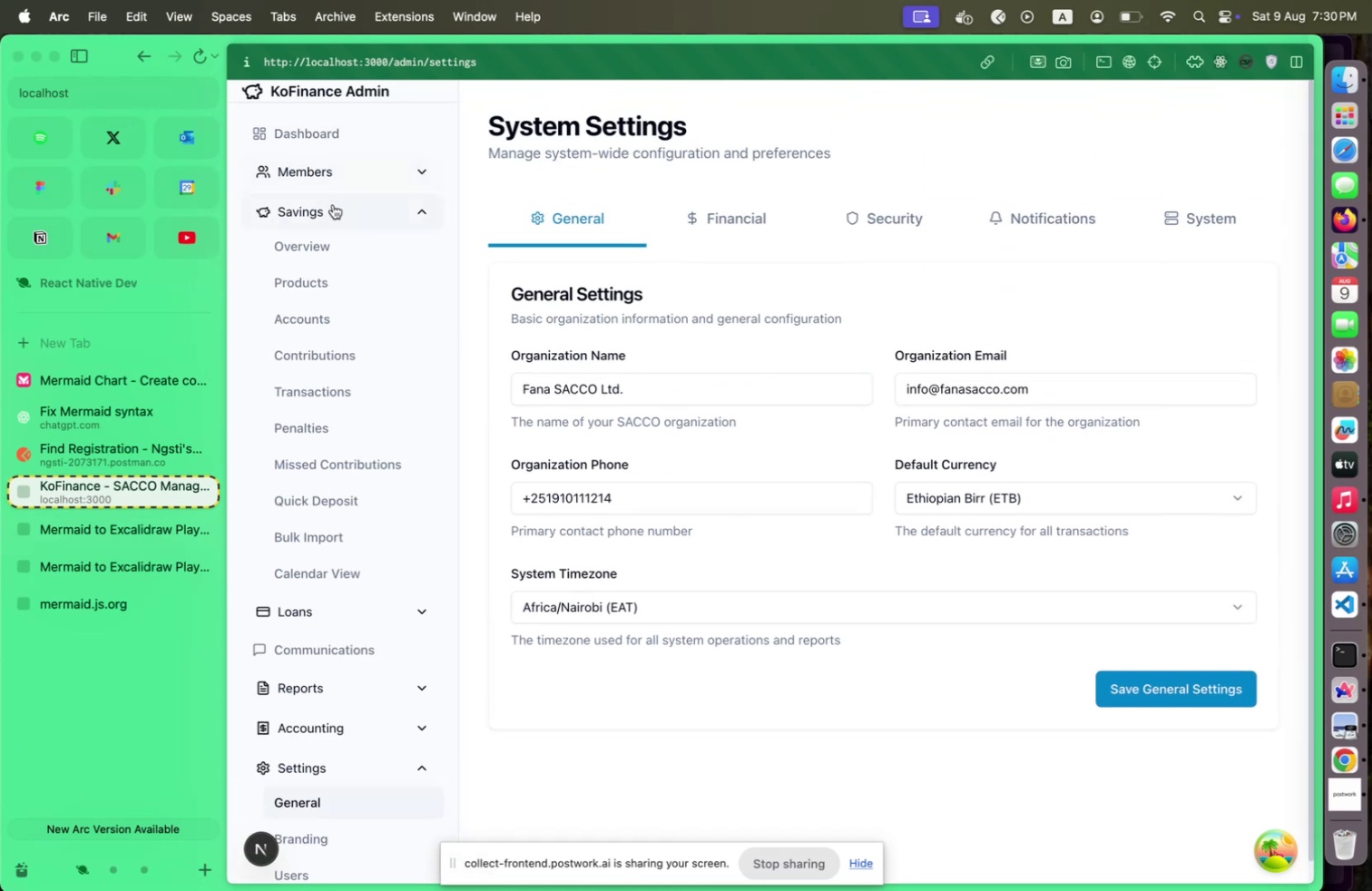 
mouse_move([331, 218])
 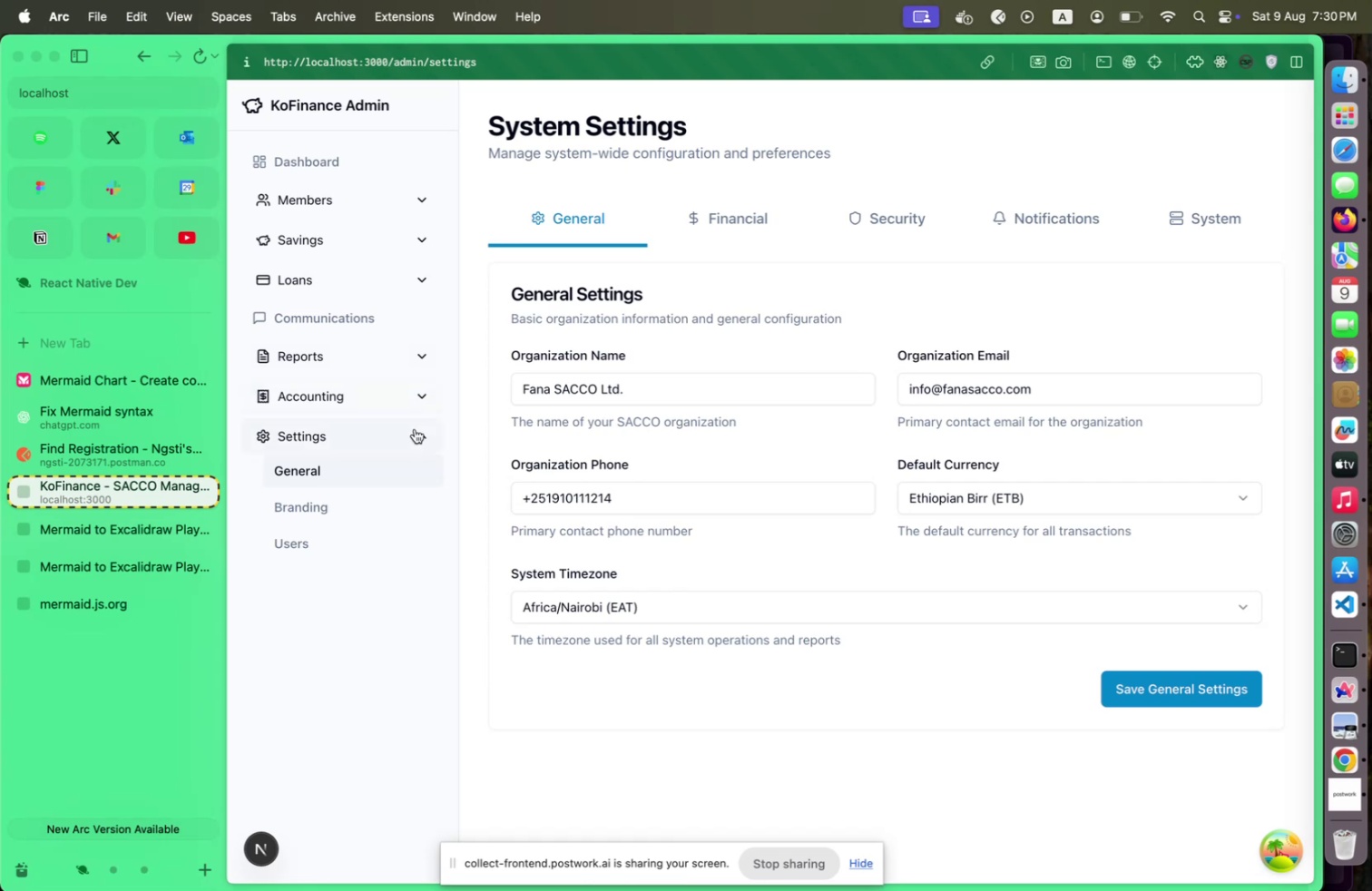 
wait(7.19)
 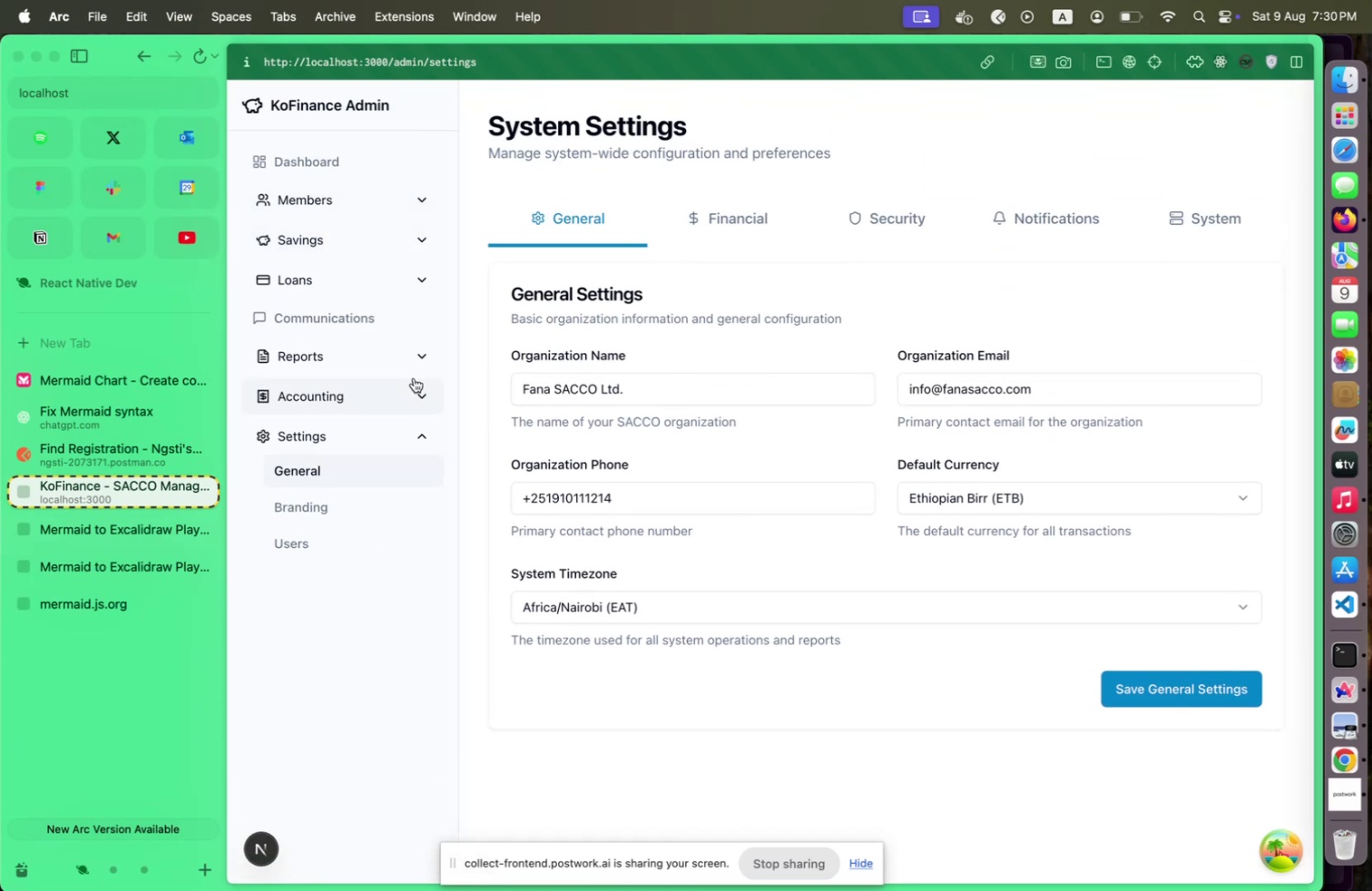 
left_click([421, 434])
 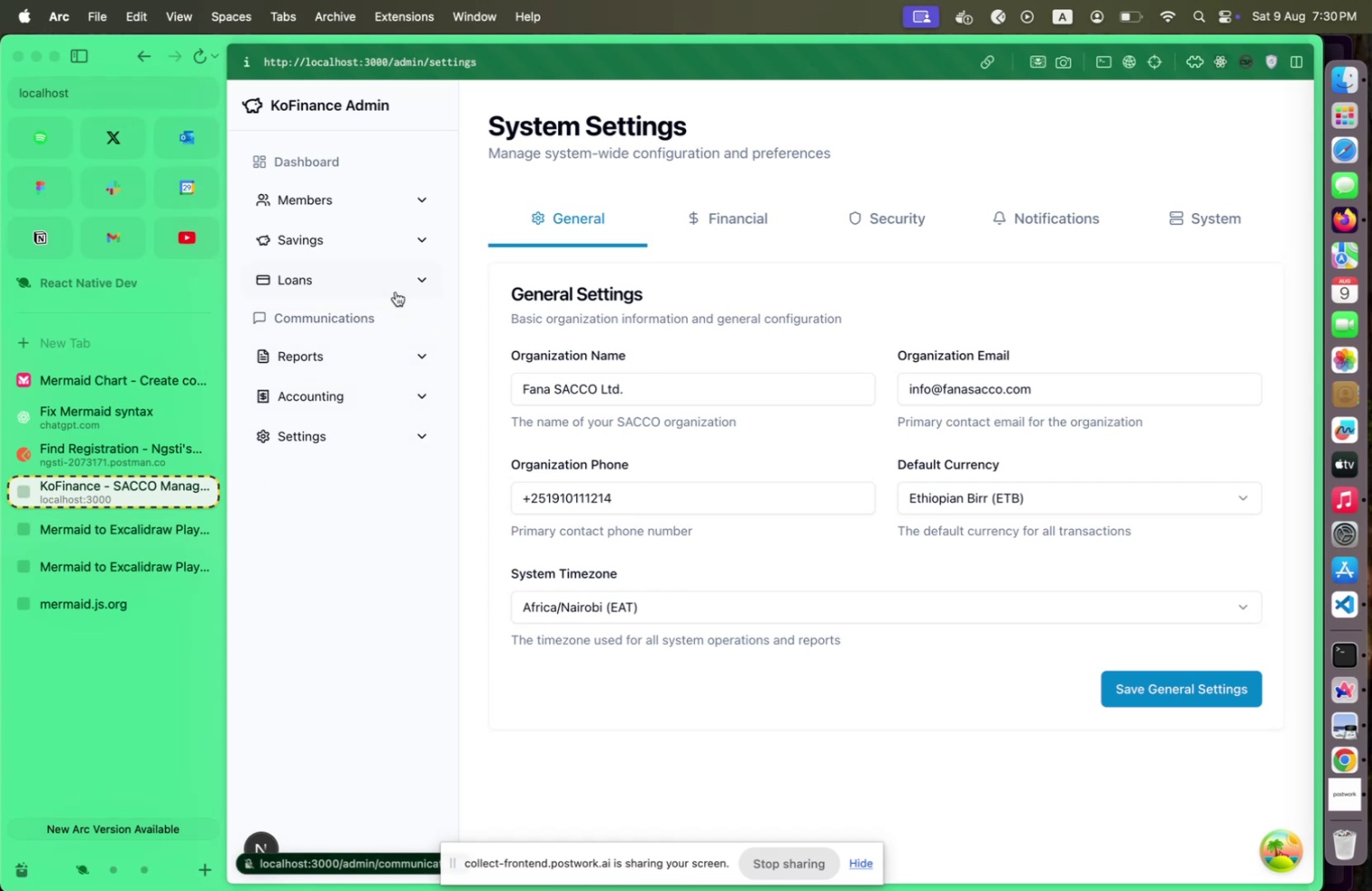 
left_click([405, 287])
 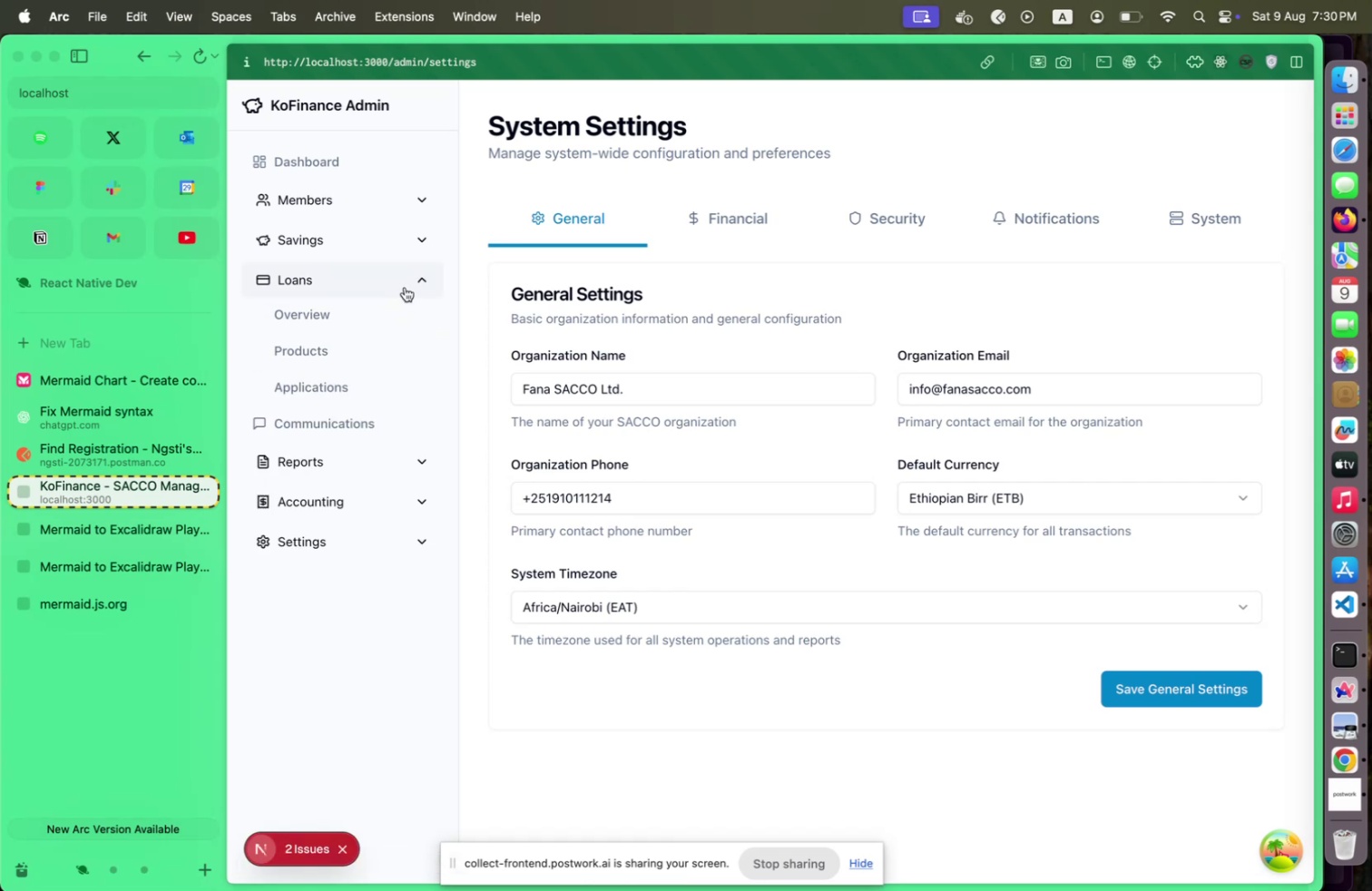 
left_click([405, 287])
 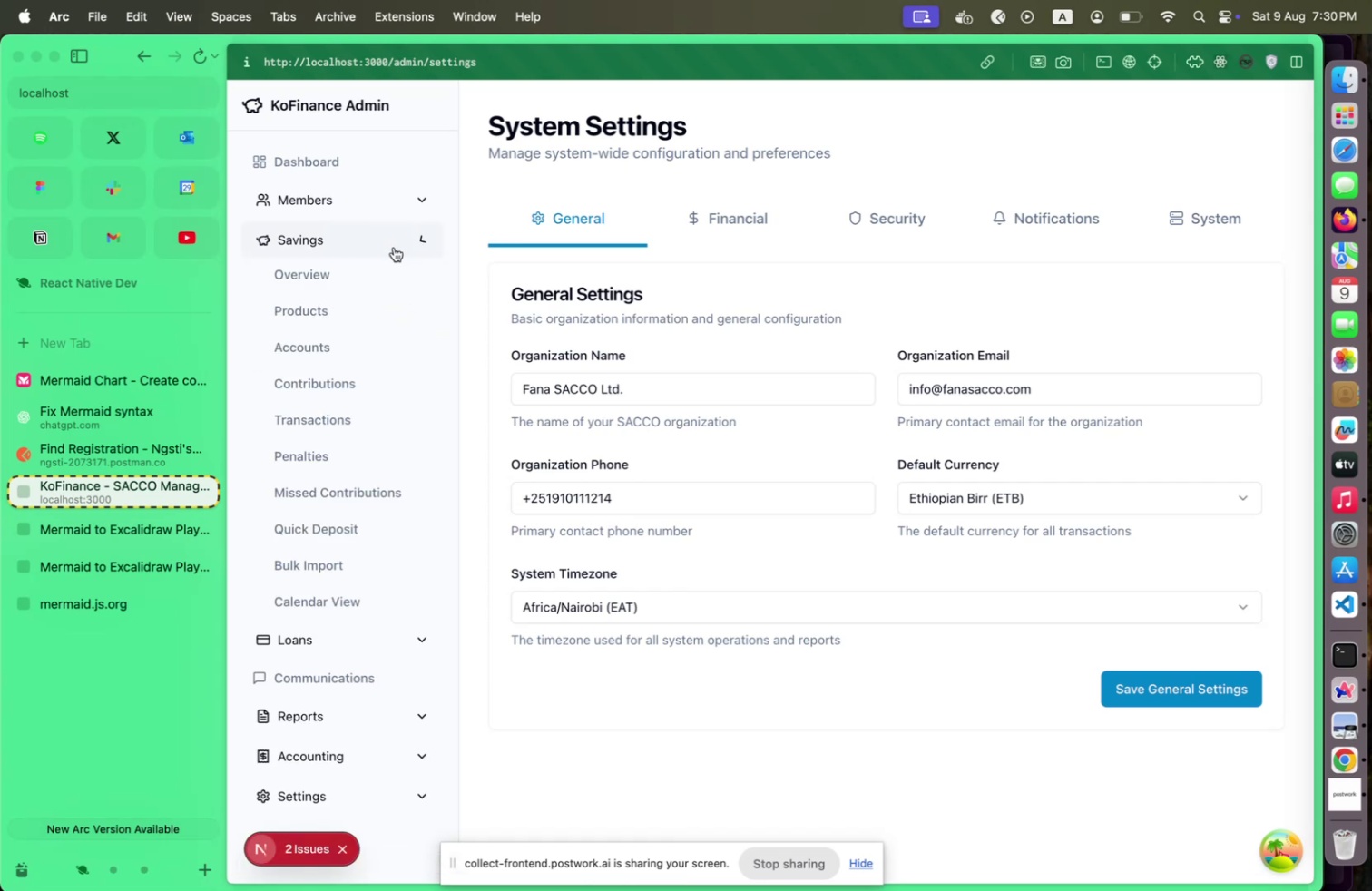 
left_click([394, 247])
 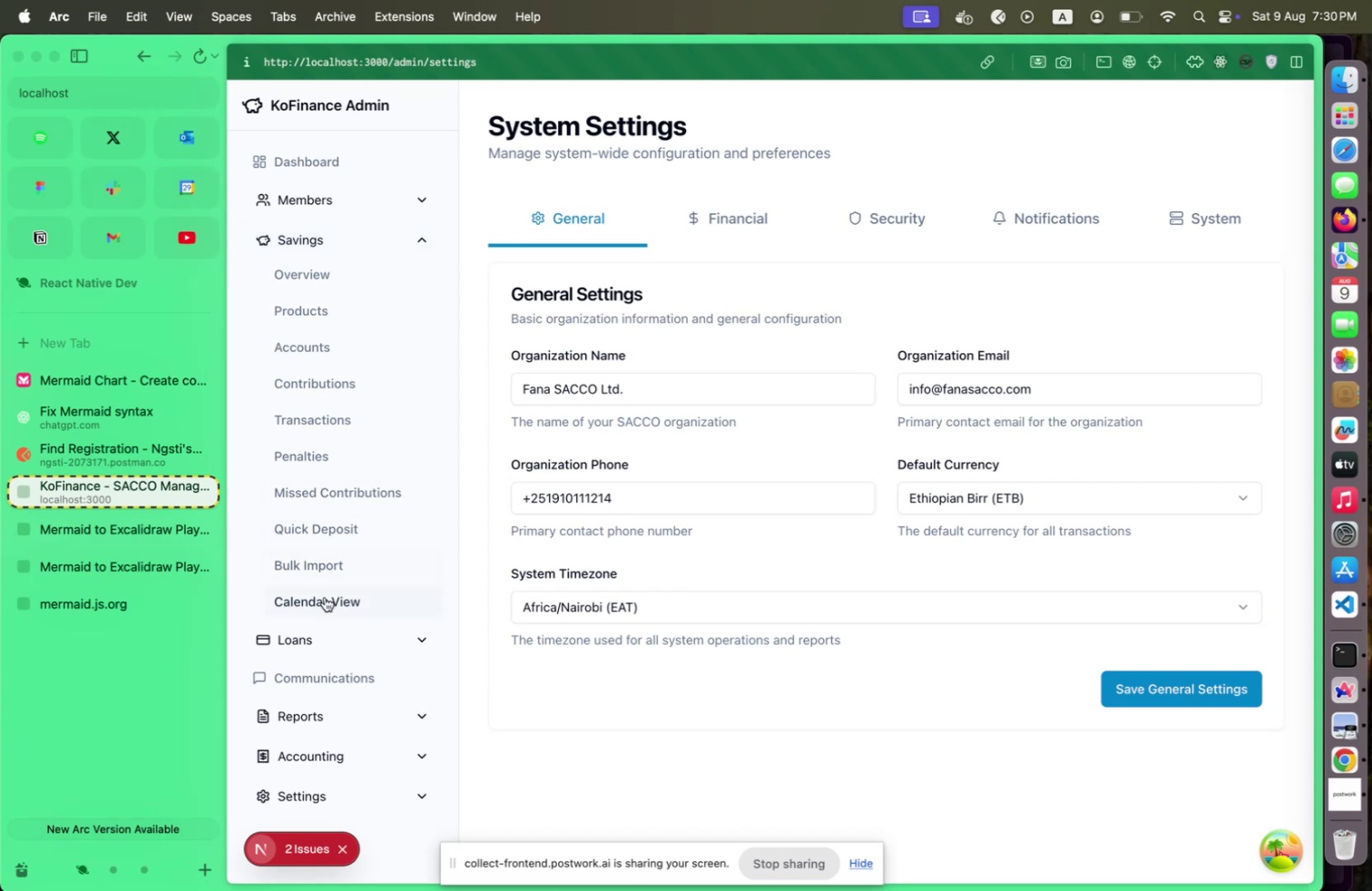 
left_click([325, 597])
 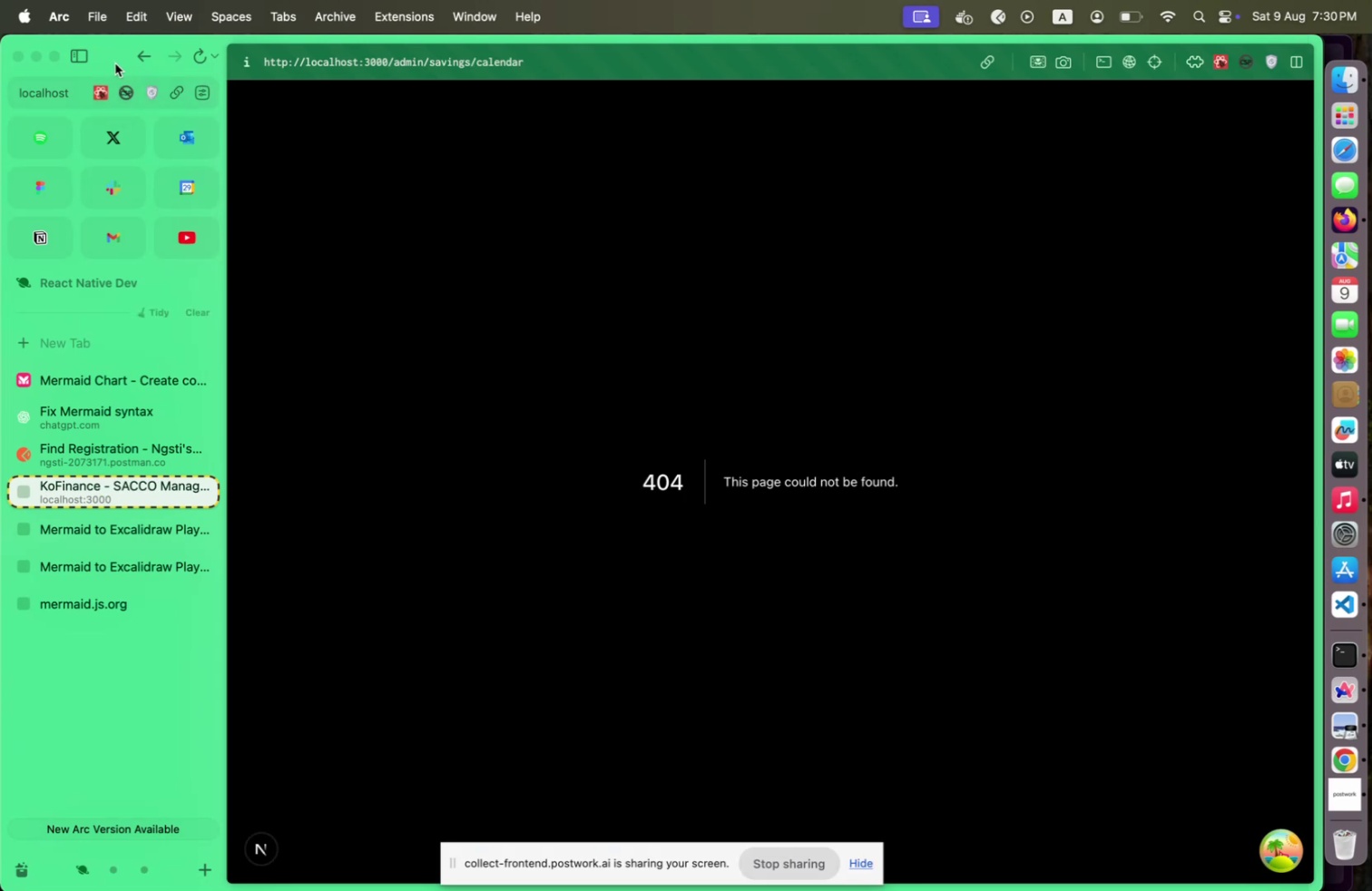 
left_click([150, 56])
 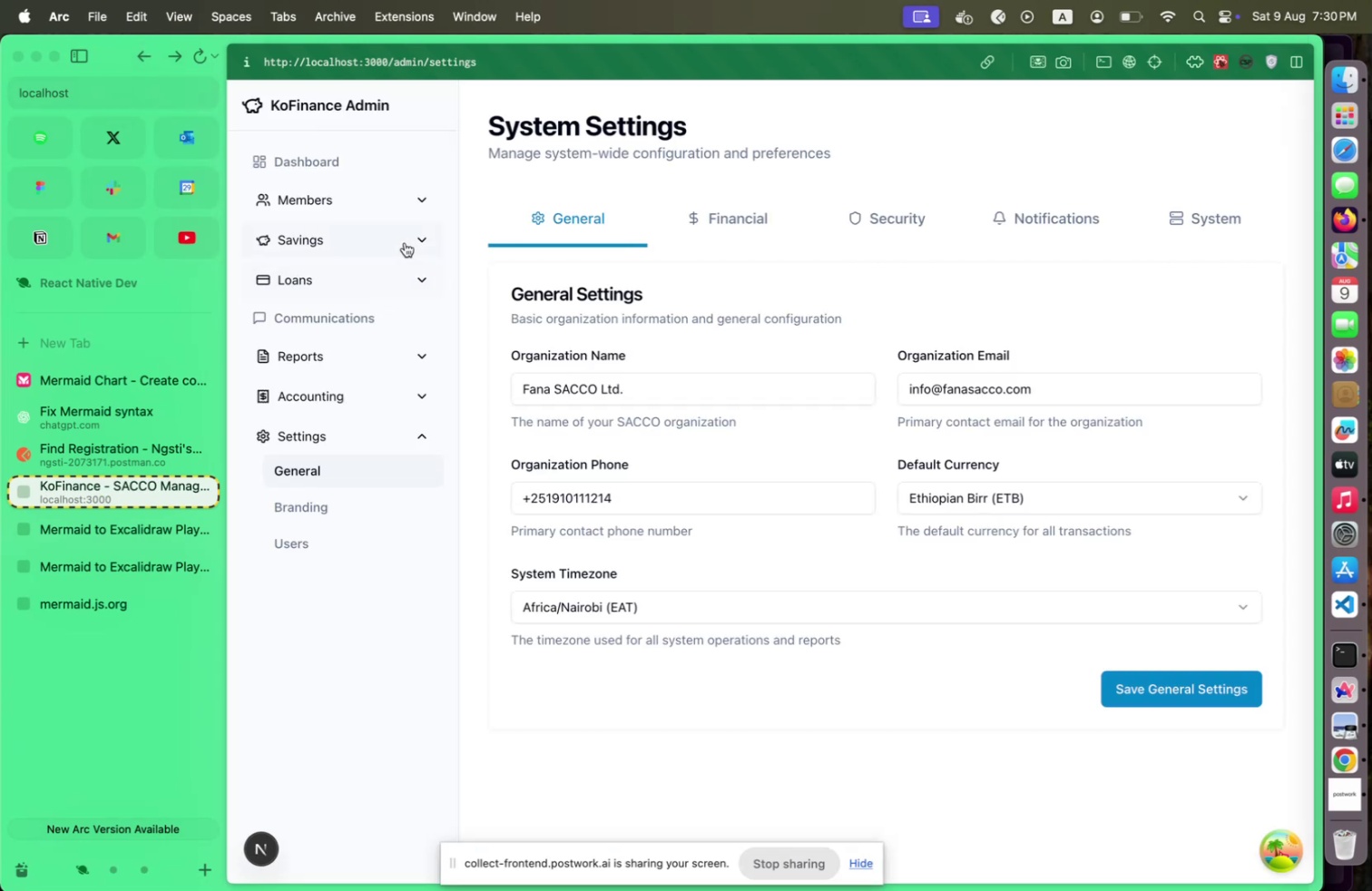 
left_click([405, 240])
 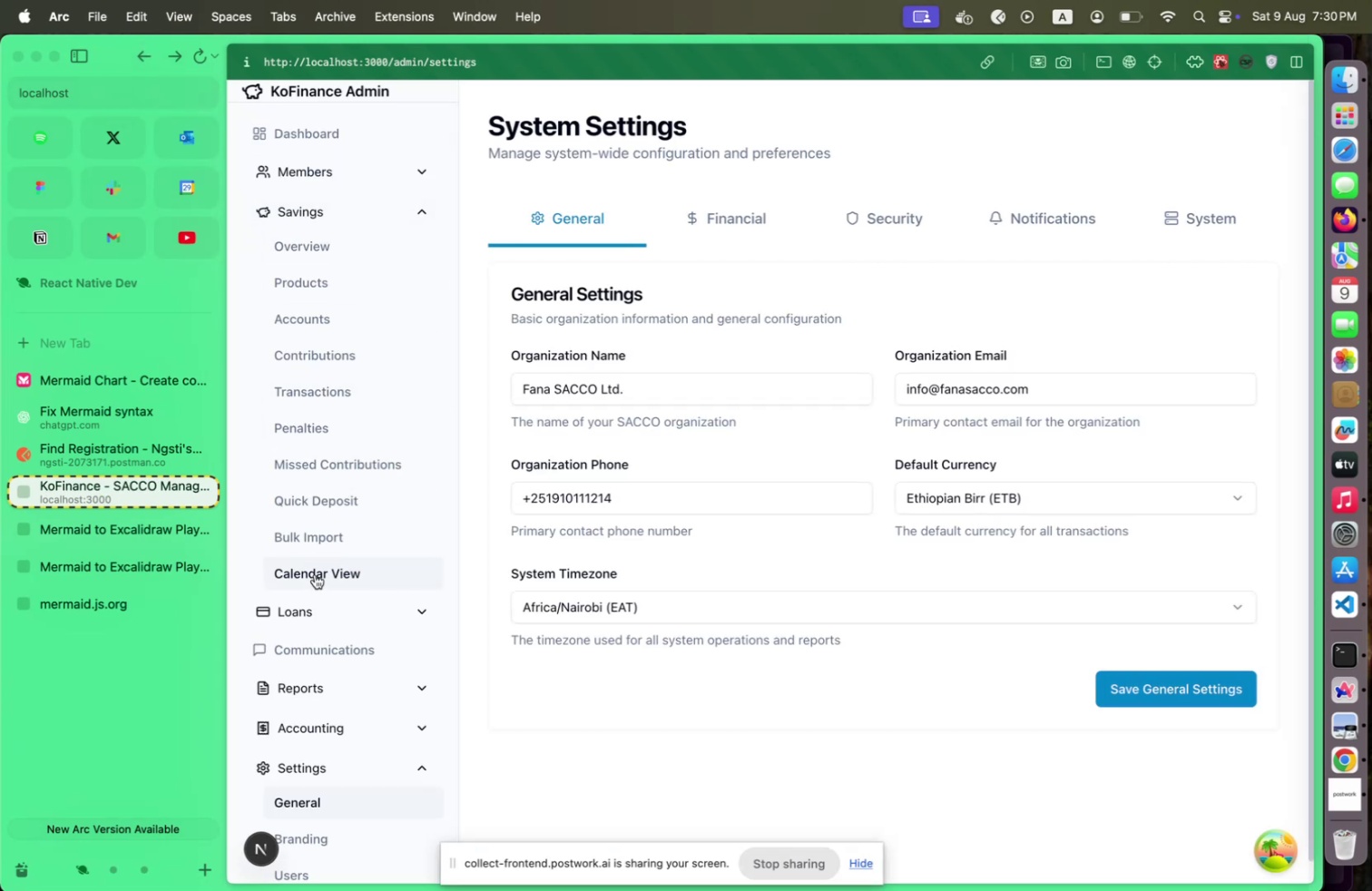 
left_click([315, 573])
 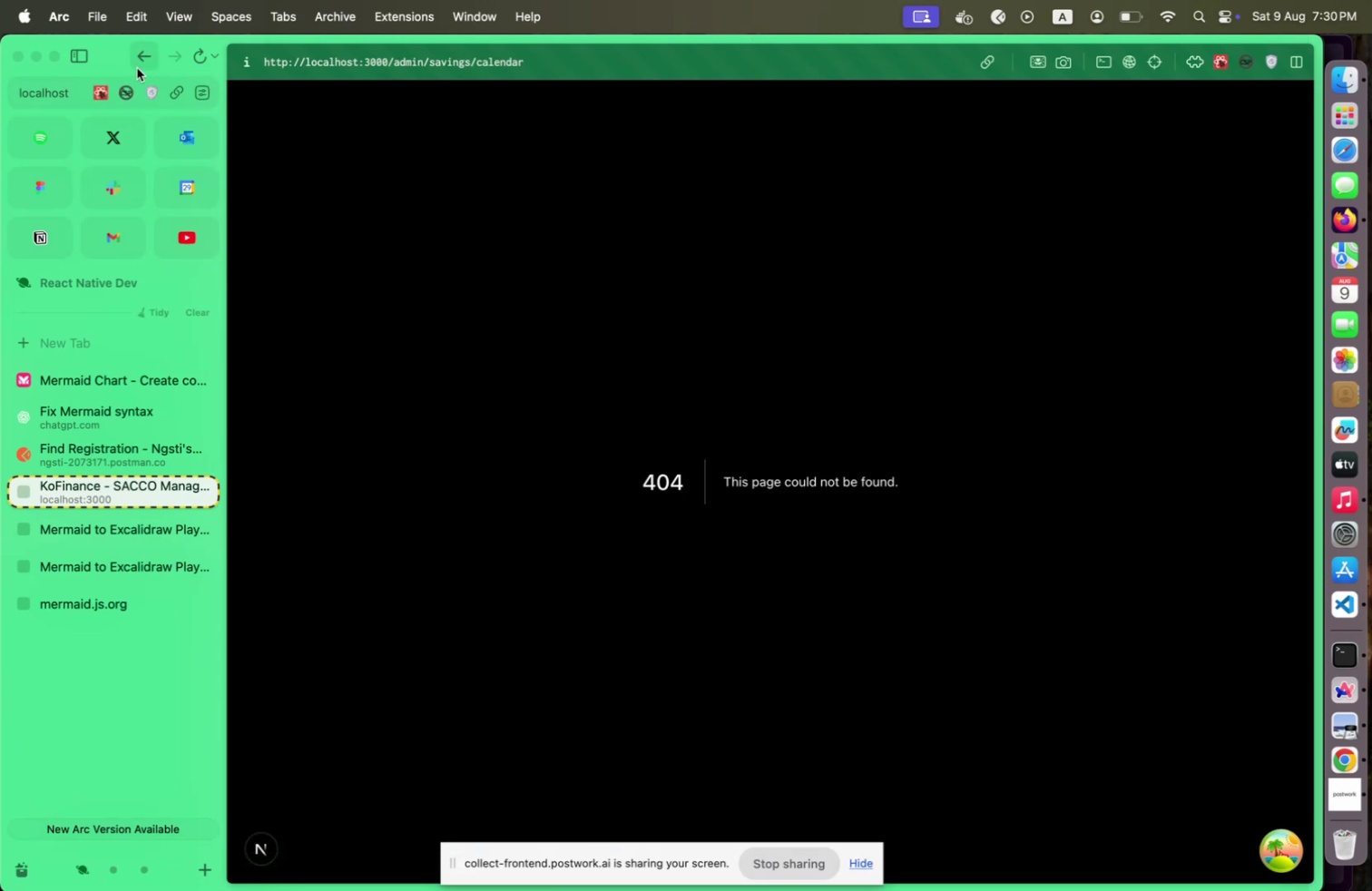 
left_click([137, 66])
 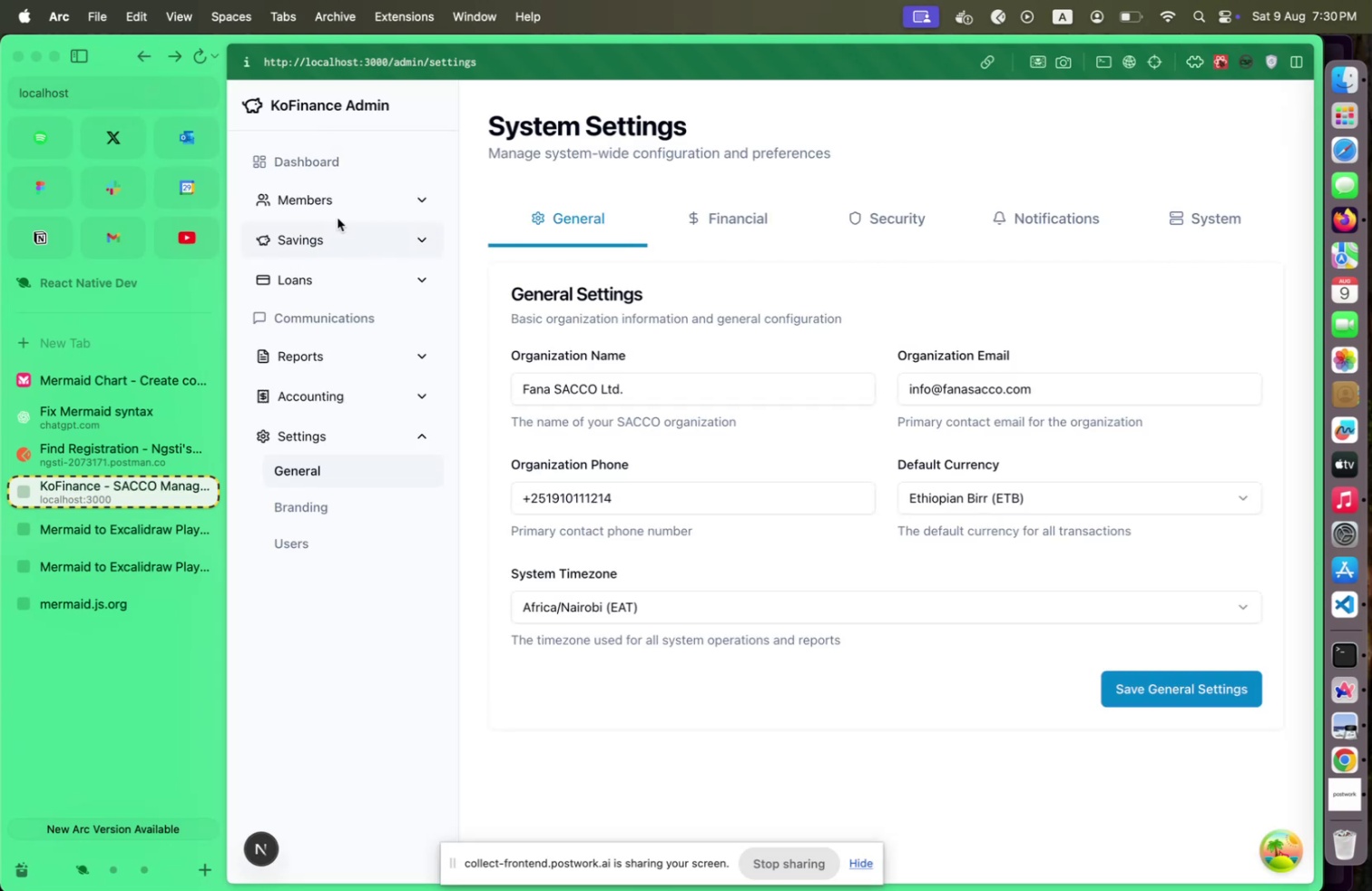 
left_click([333, 204])
 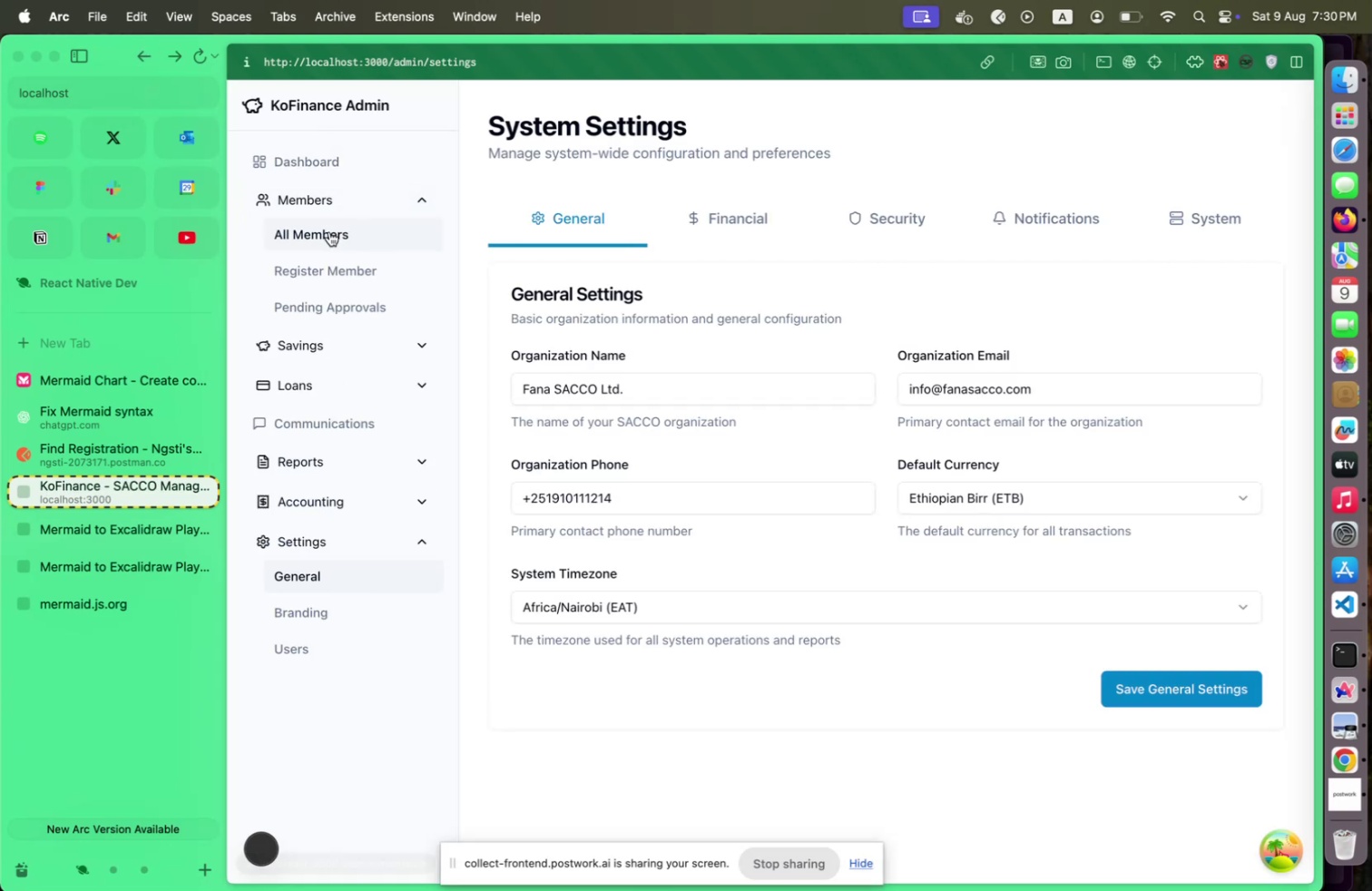 
left_click([329, 231])
 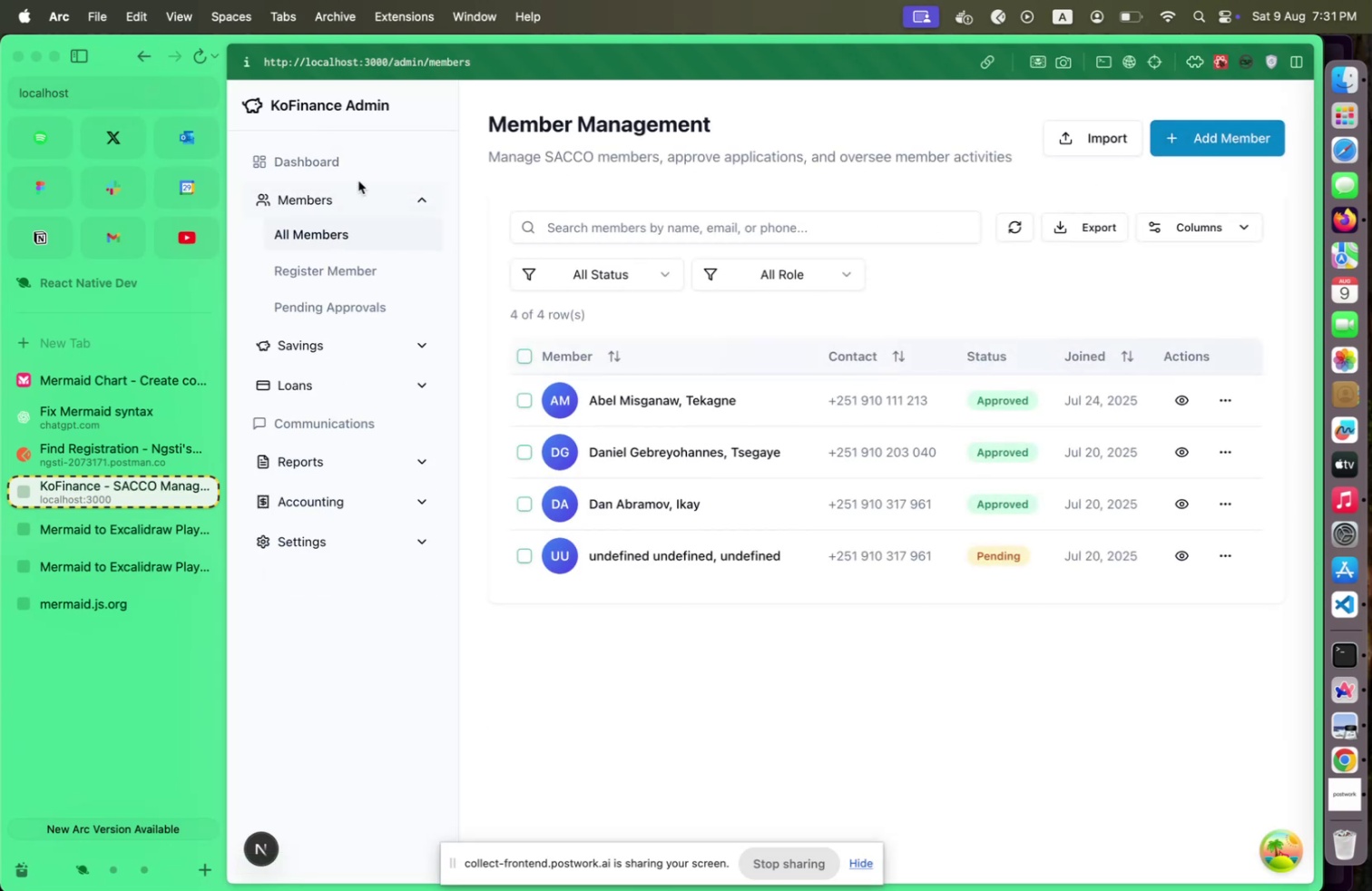 
left_click([347, 171])
 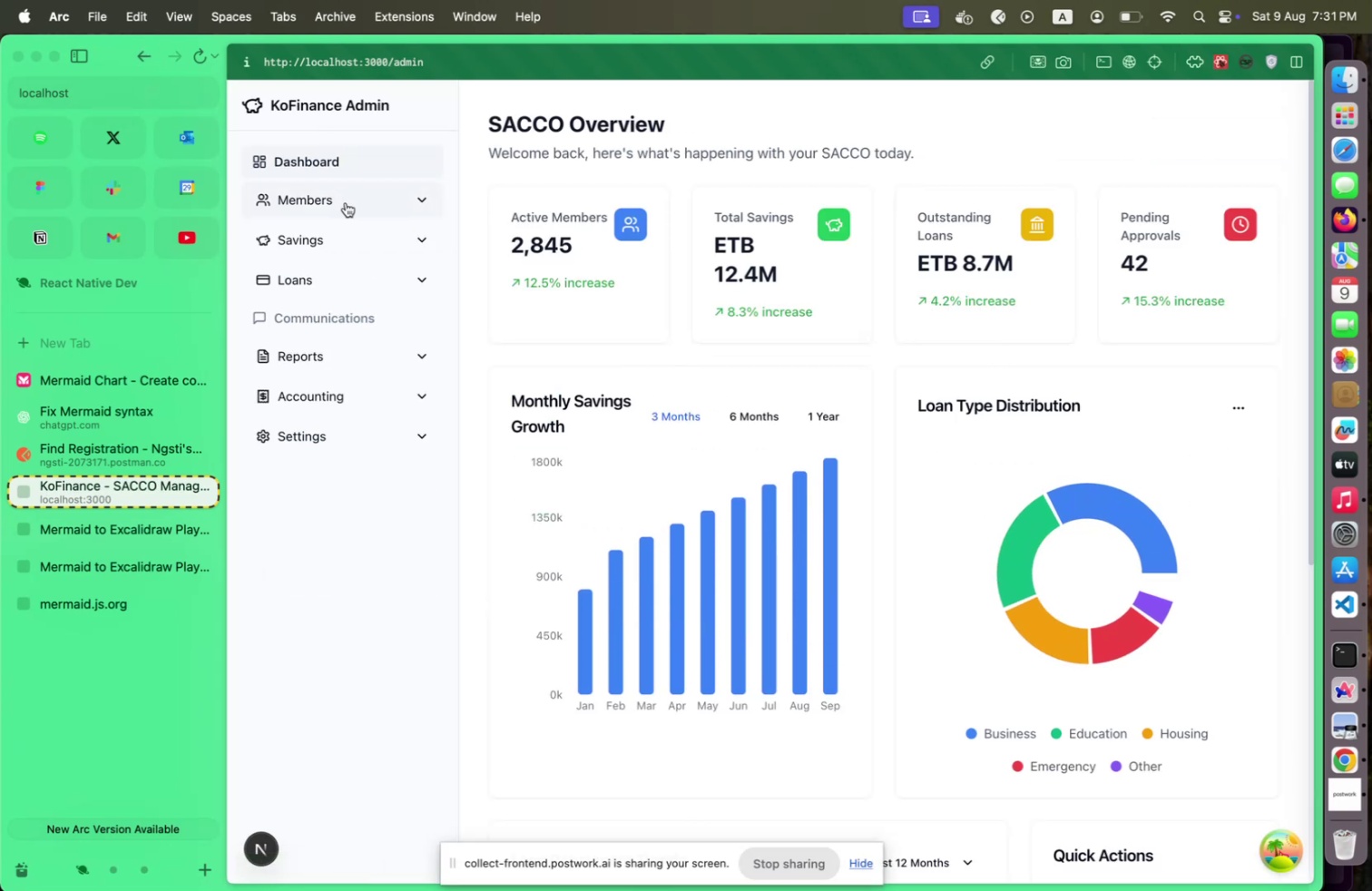 
left_click([346, 202])
 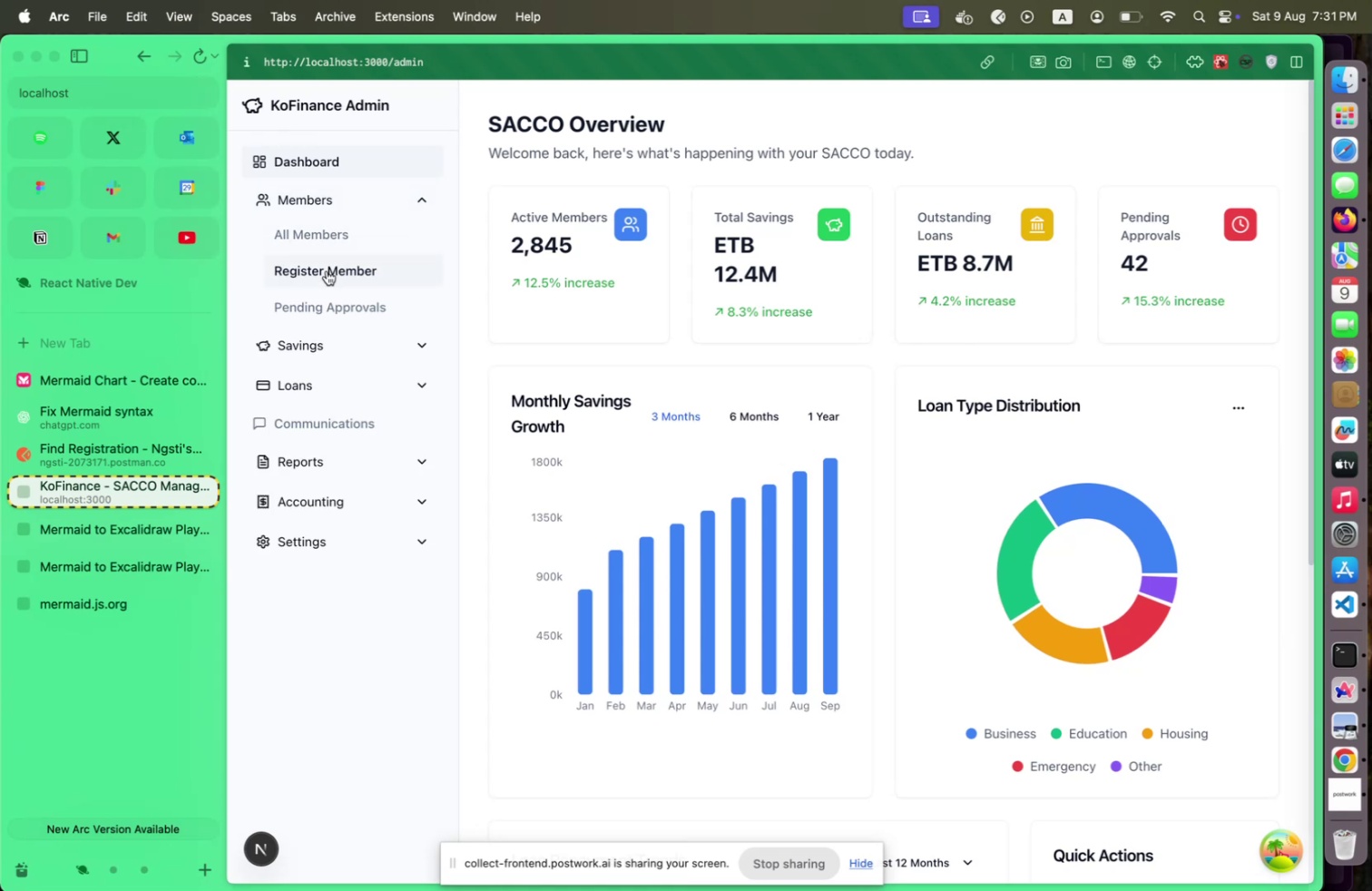 
left_click([327, 270])
 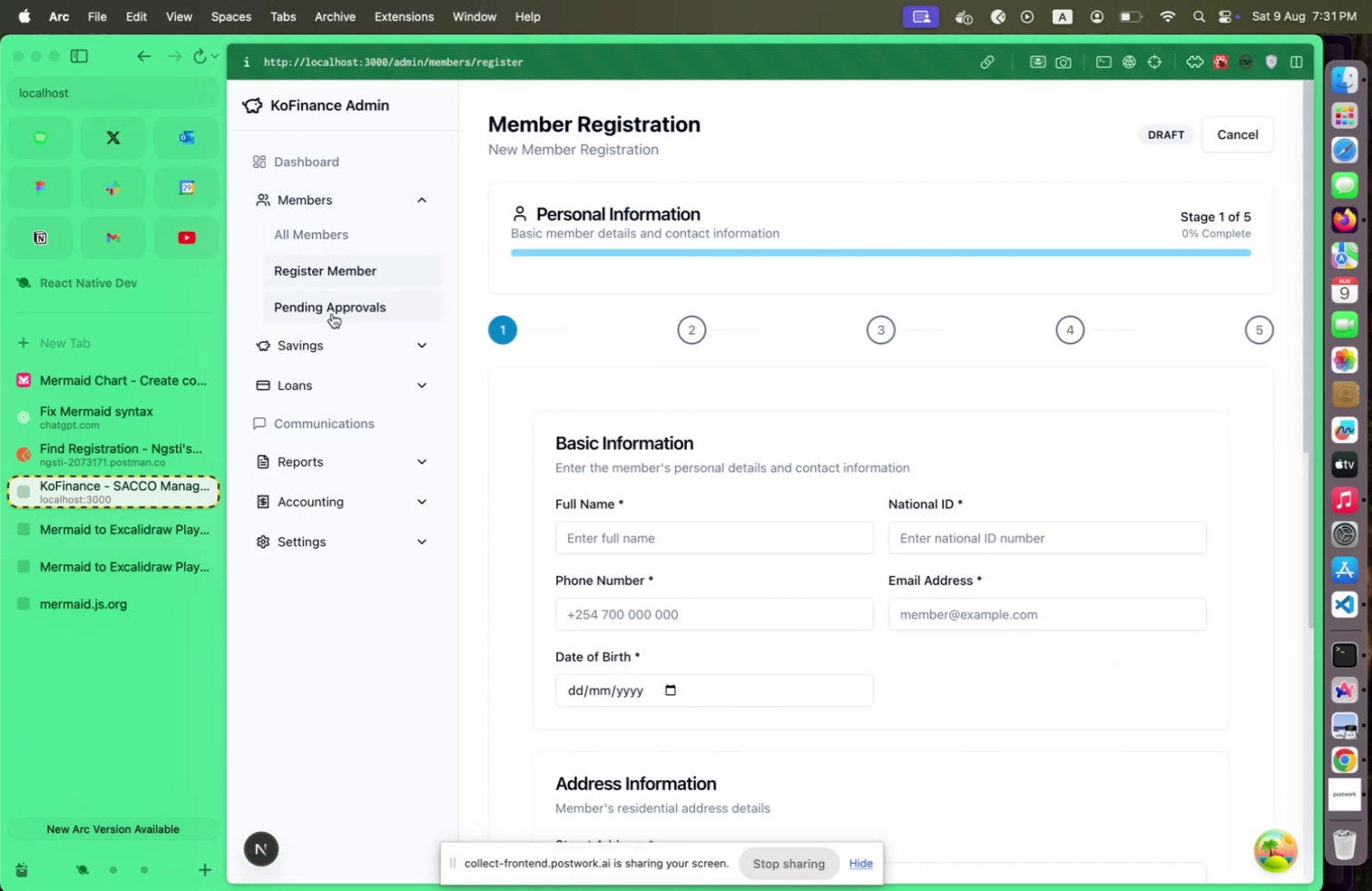 
wait(5.16)
 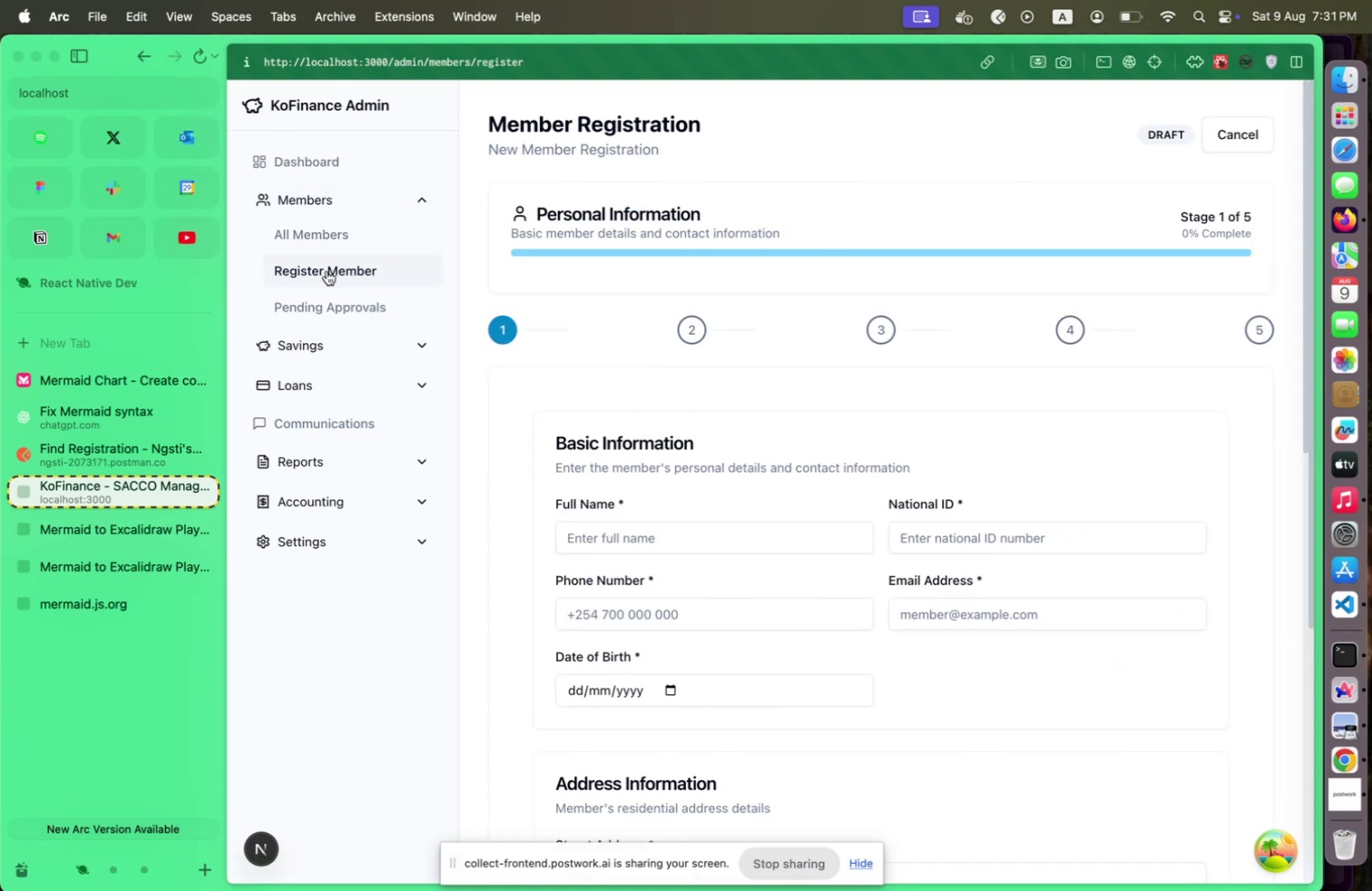 
left_click([332, 313])
 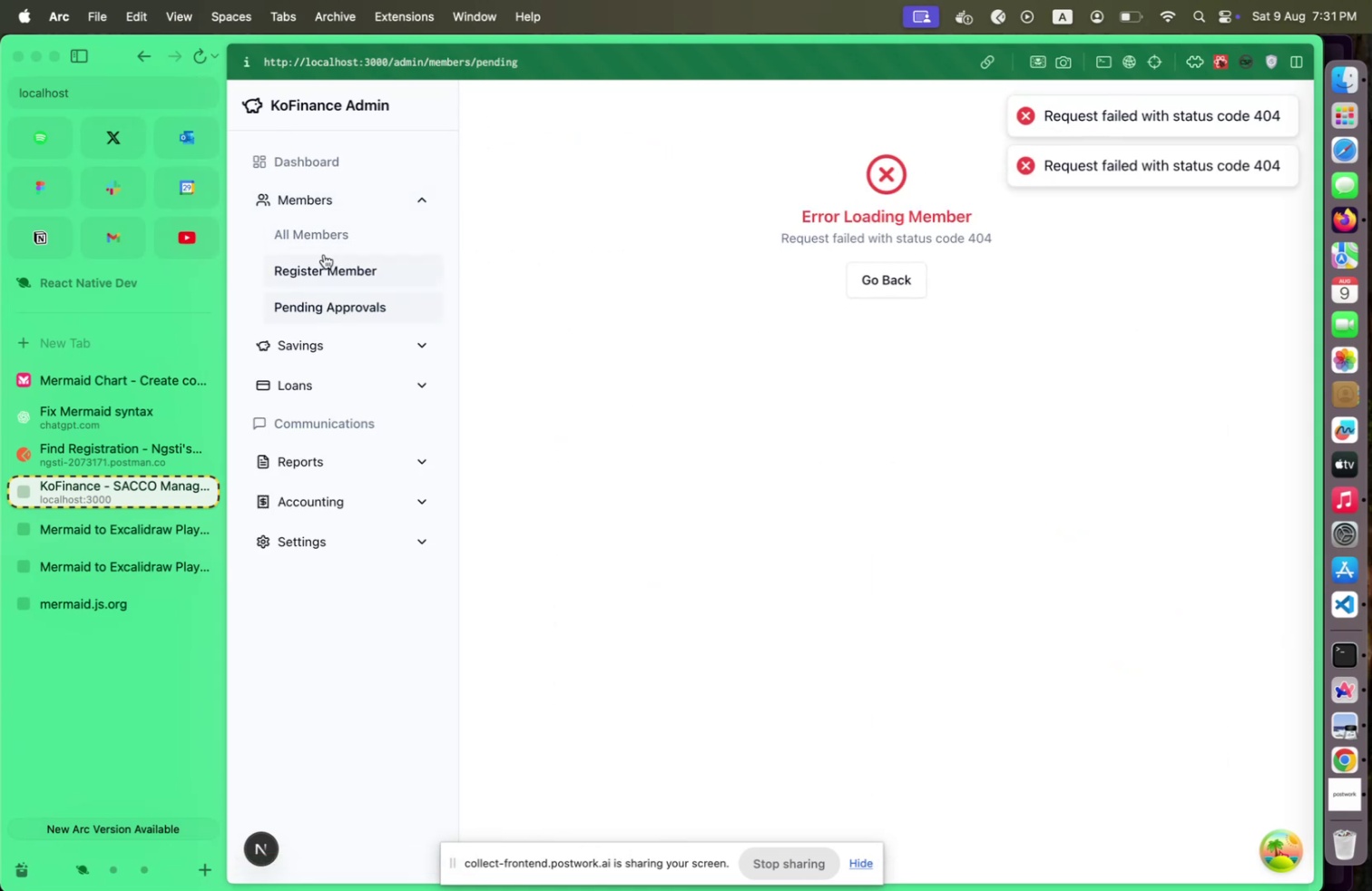 
left_click([319, 254])
 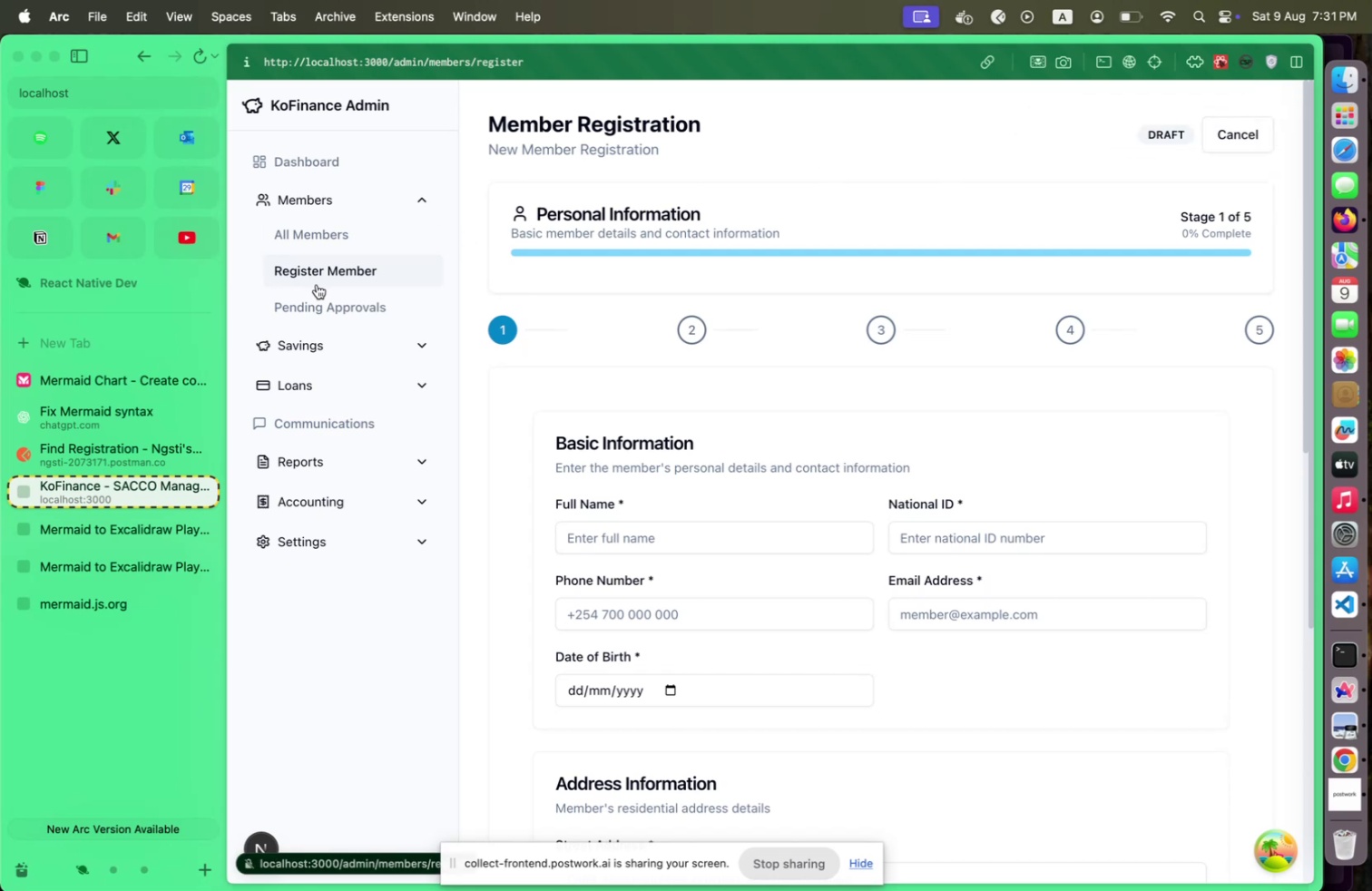 
wait(7.58)
 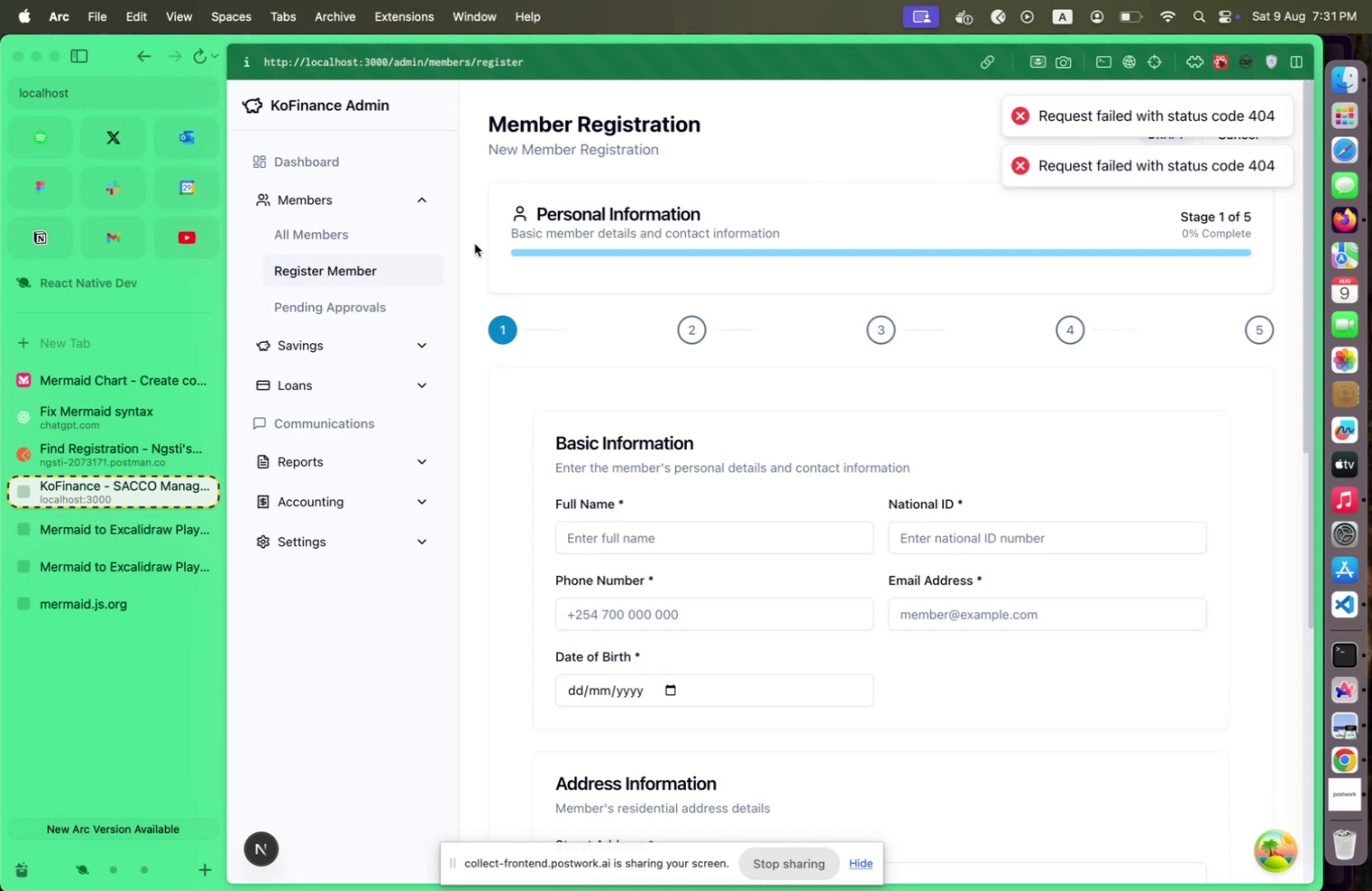 
left_click([89, 410])
 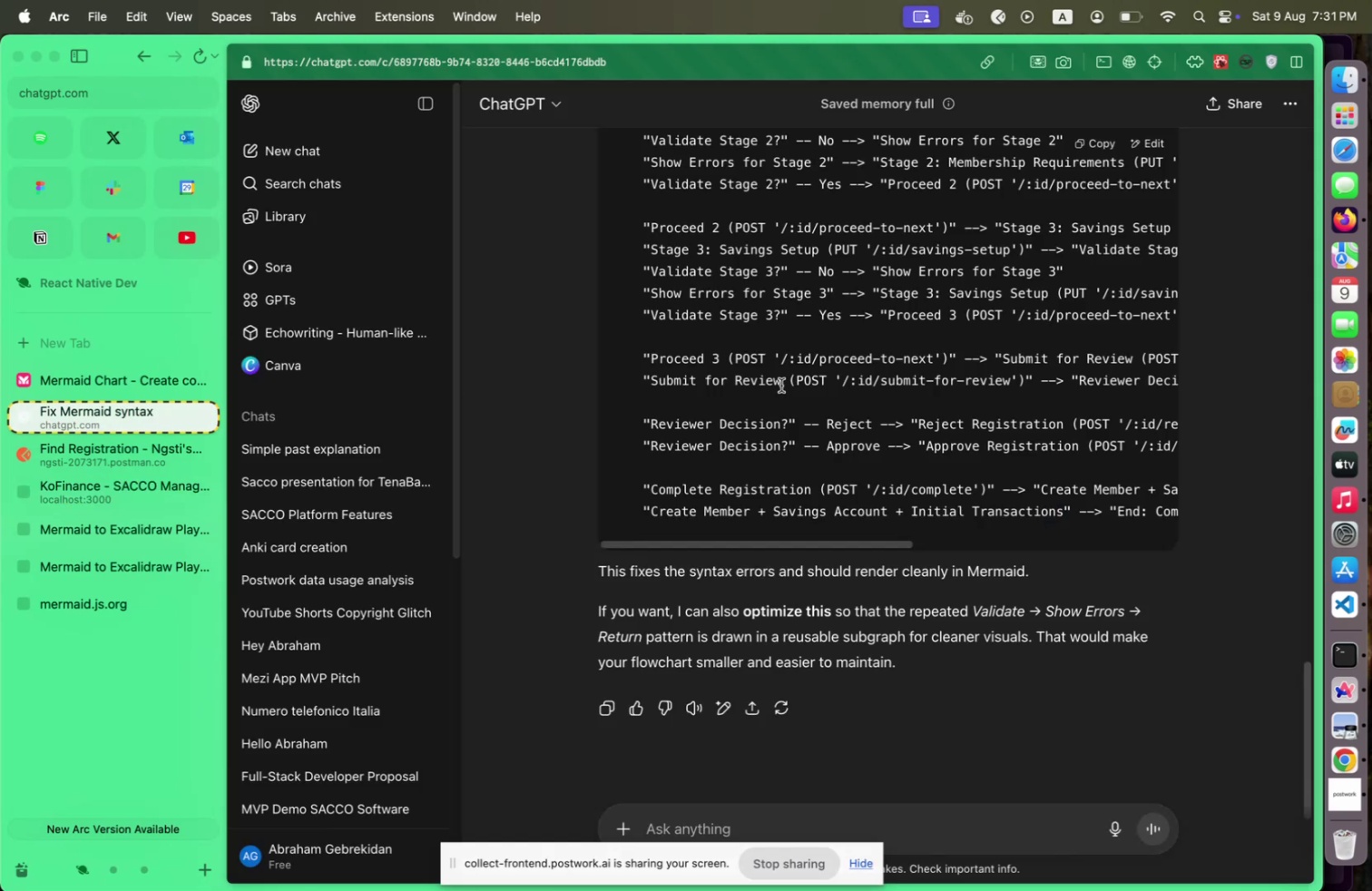 
scroll: coordinate [781, 385], scroll_direction: up, amount: 14.0
 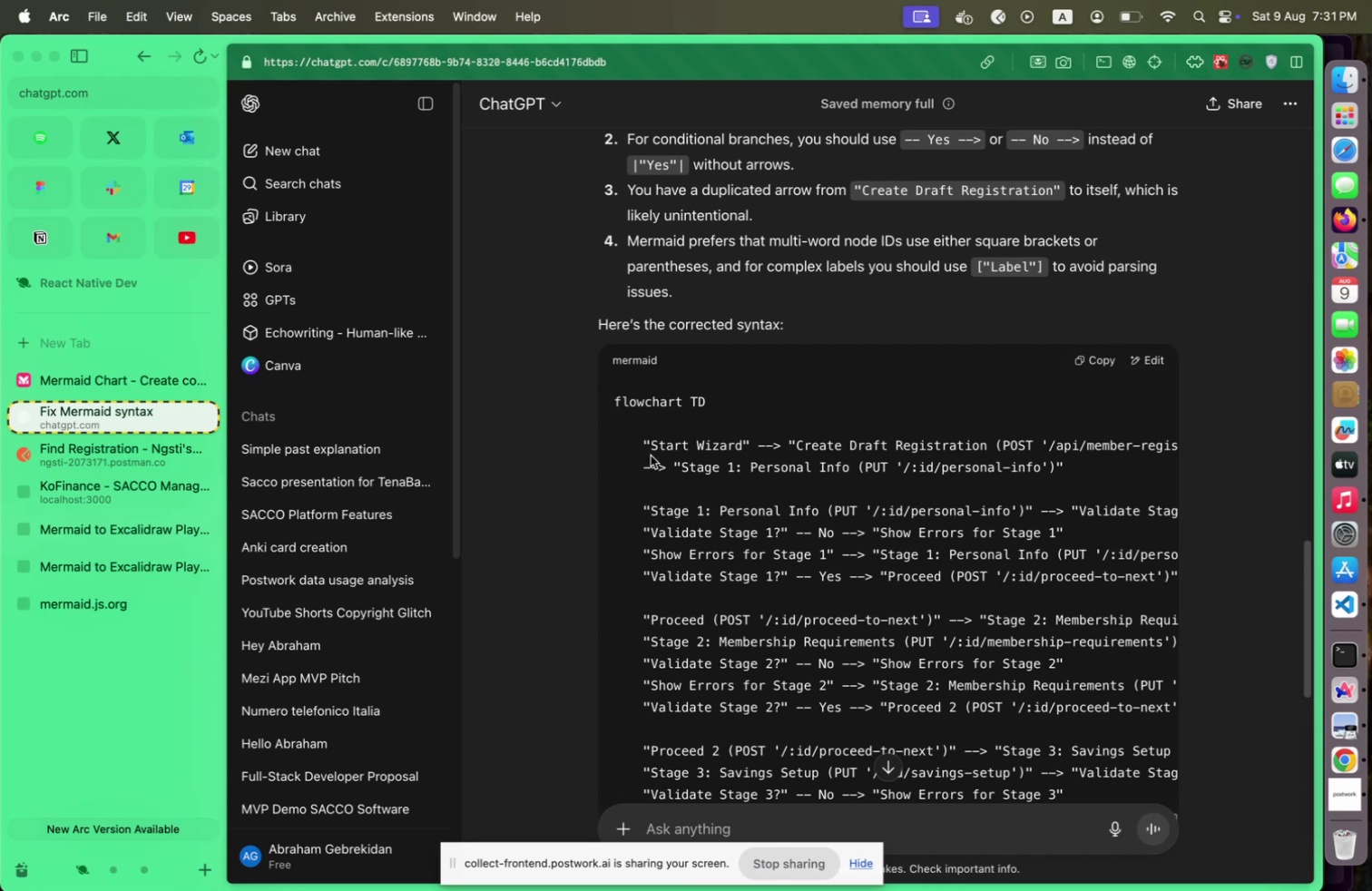 
scroll: coordinate [762, 510], scroll_direction: down, amount: 10.0
 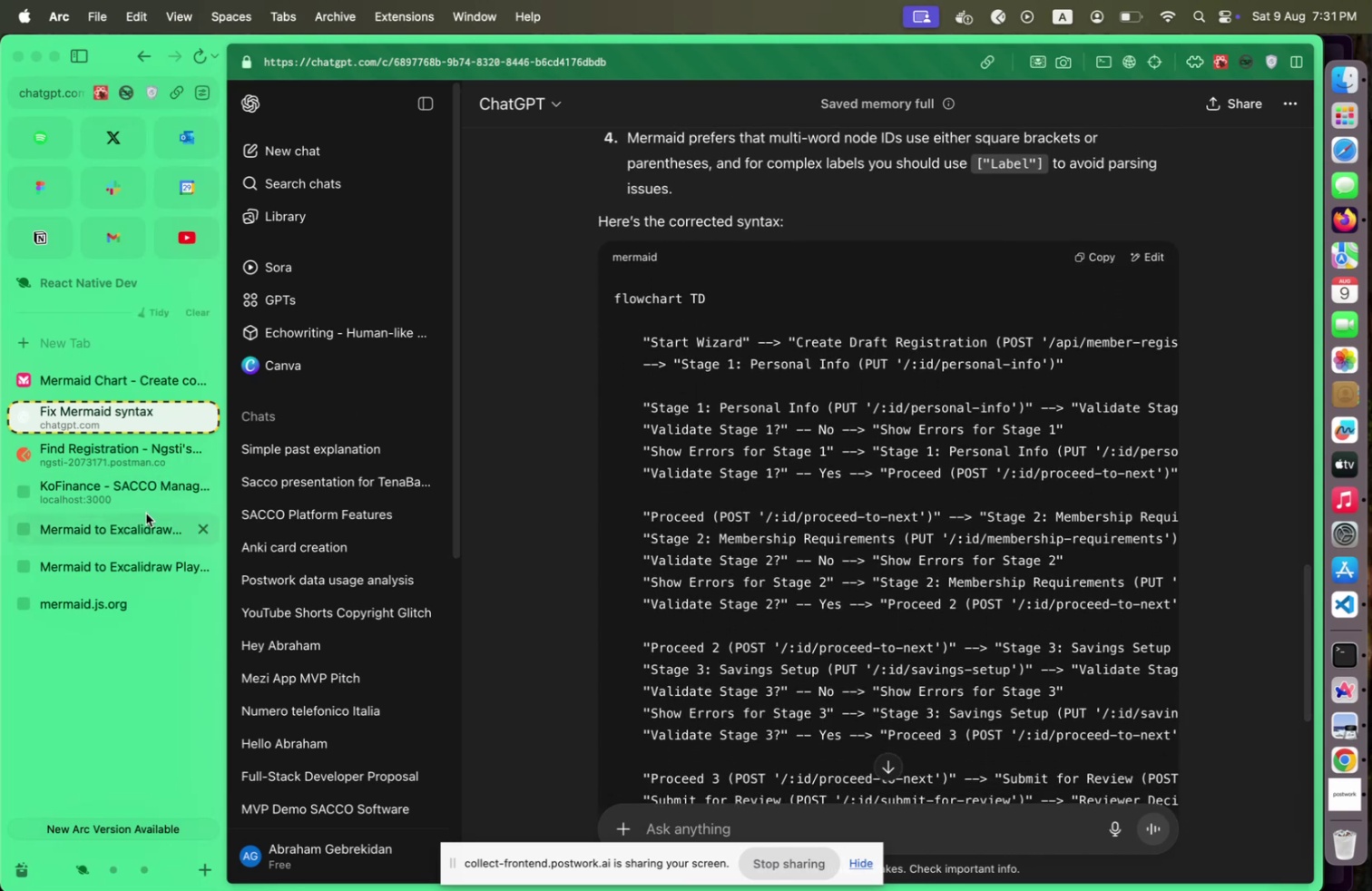 
left_click([142, 517])
 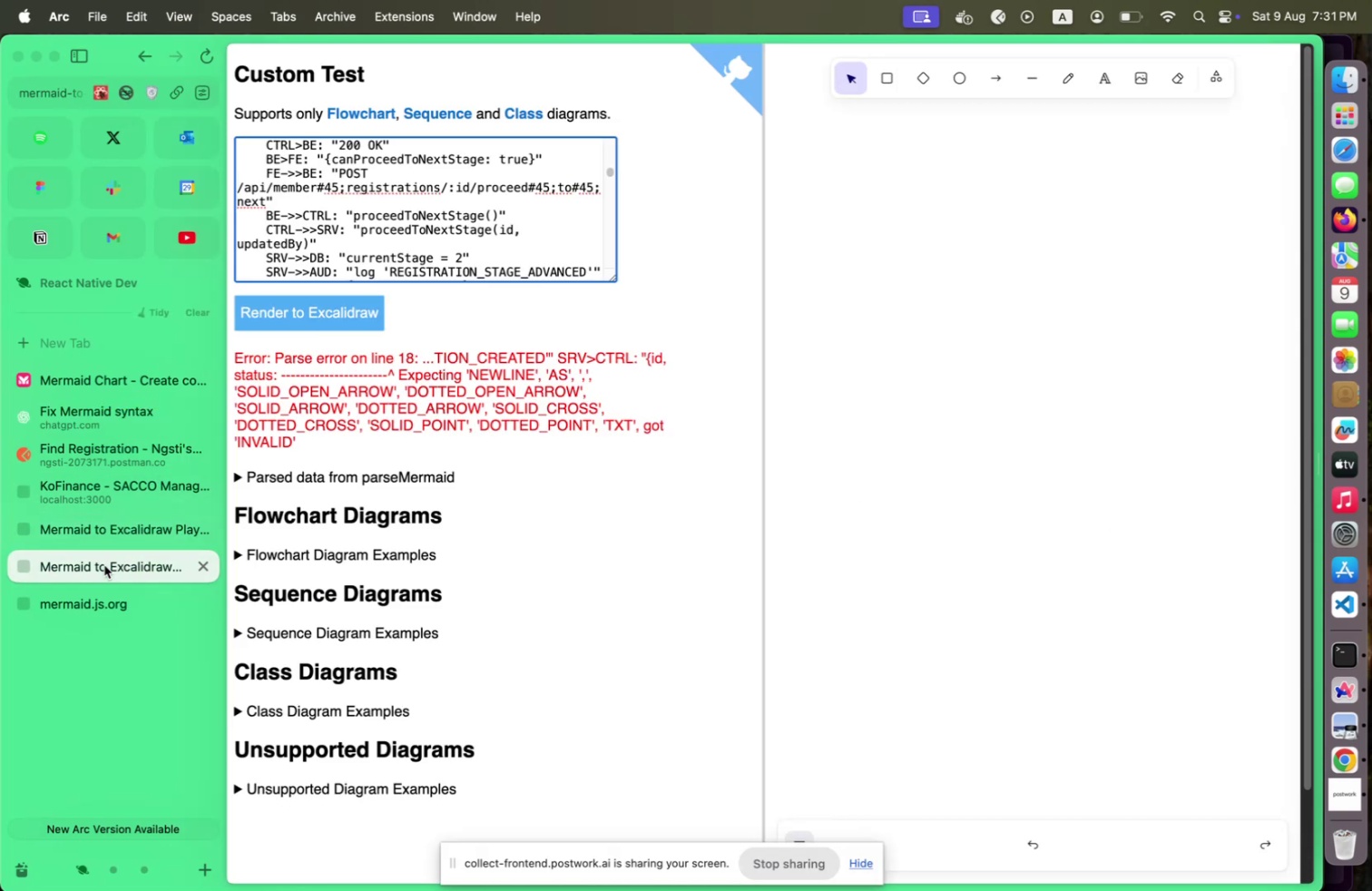 
left_click([104, 564])
 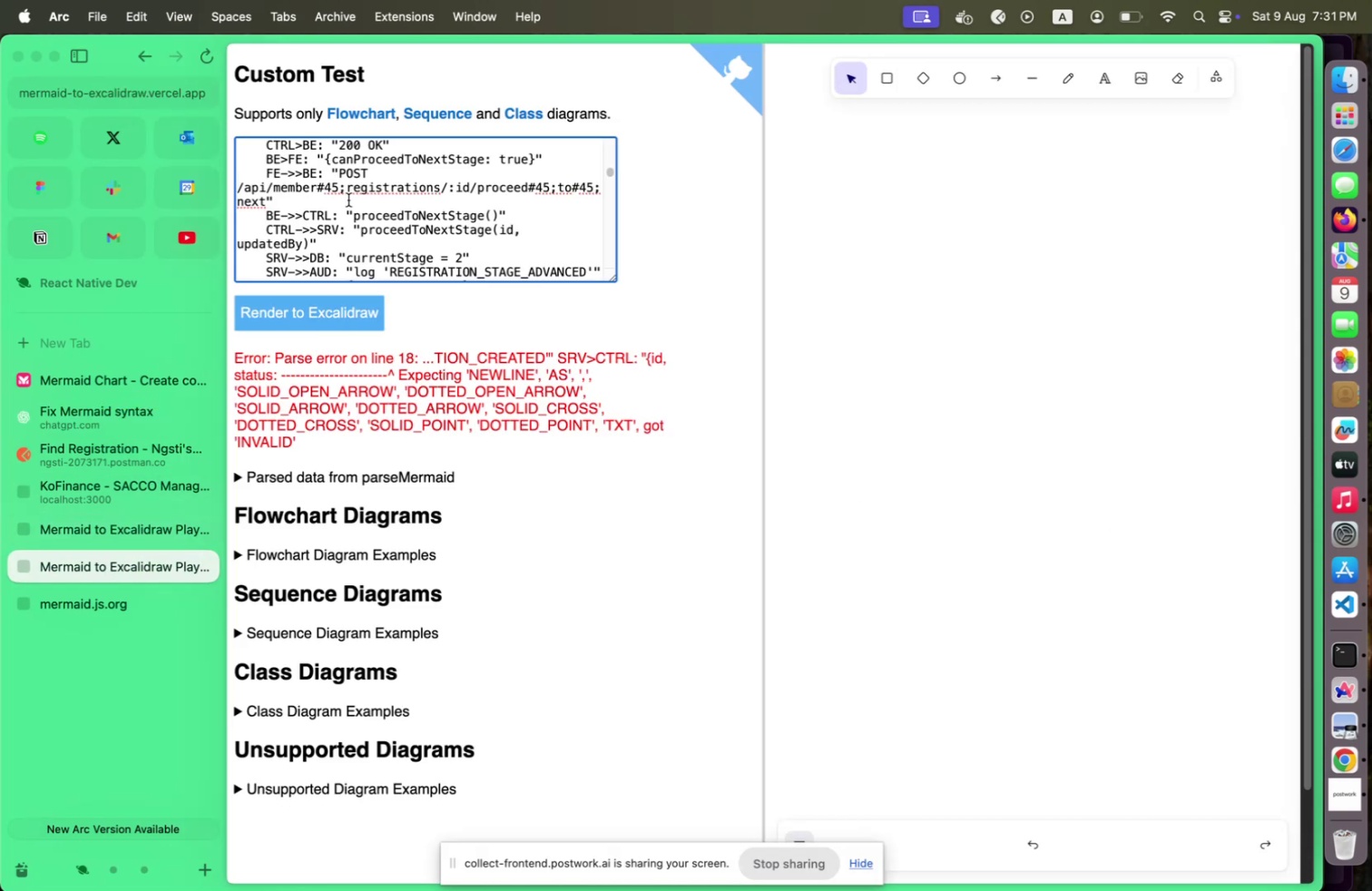 
scroll: coordinate [348, 202], scroll_direction: up, amount: 46.0
 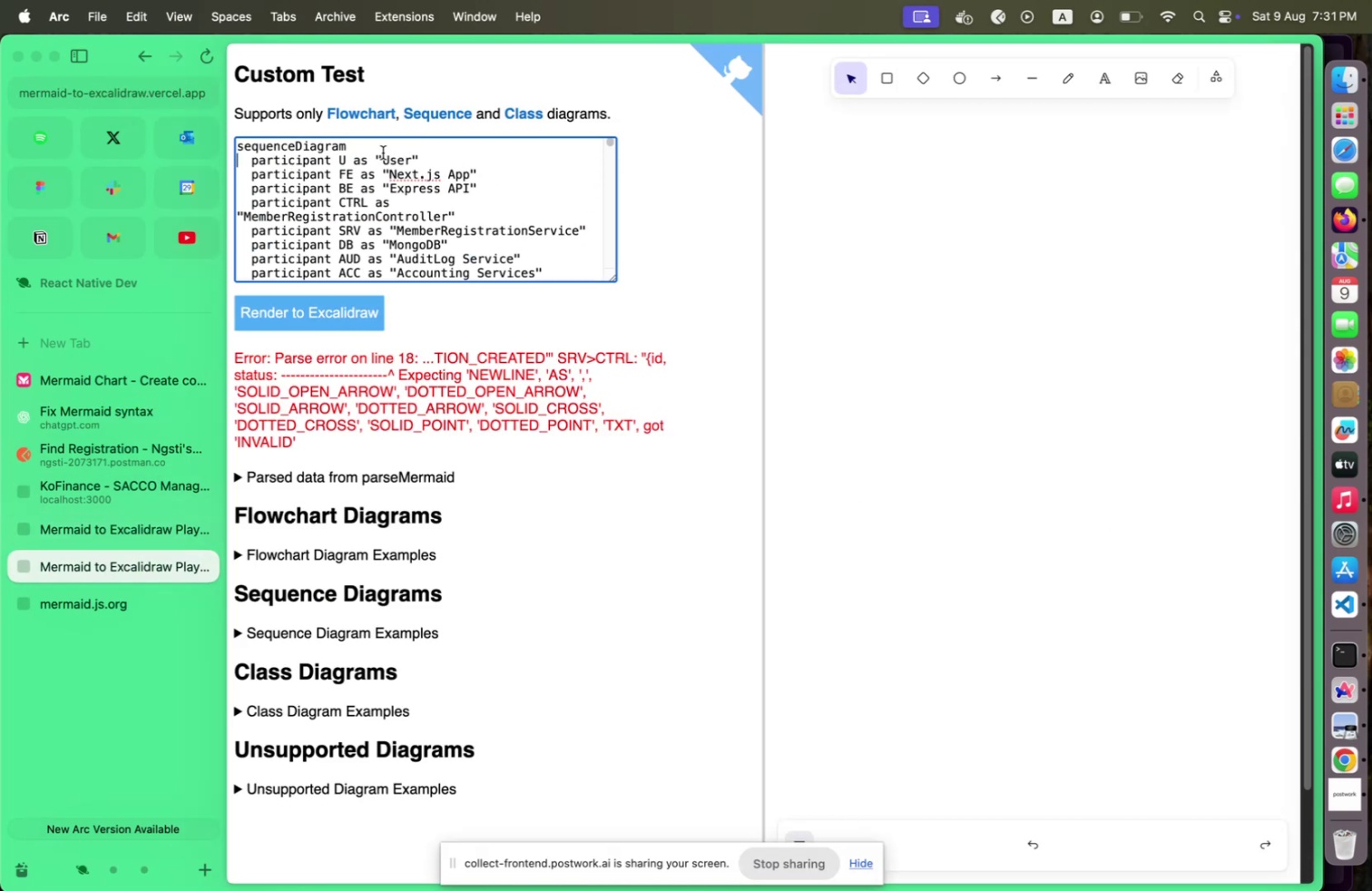 
left_click([383, 152])
 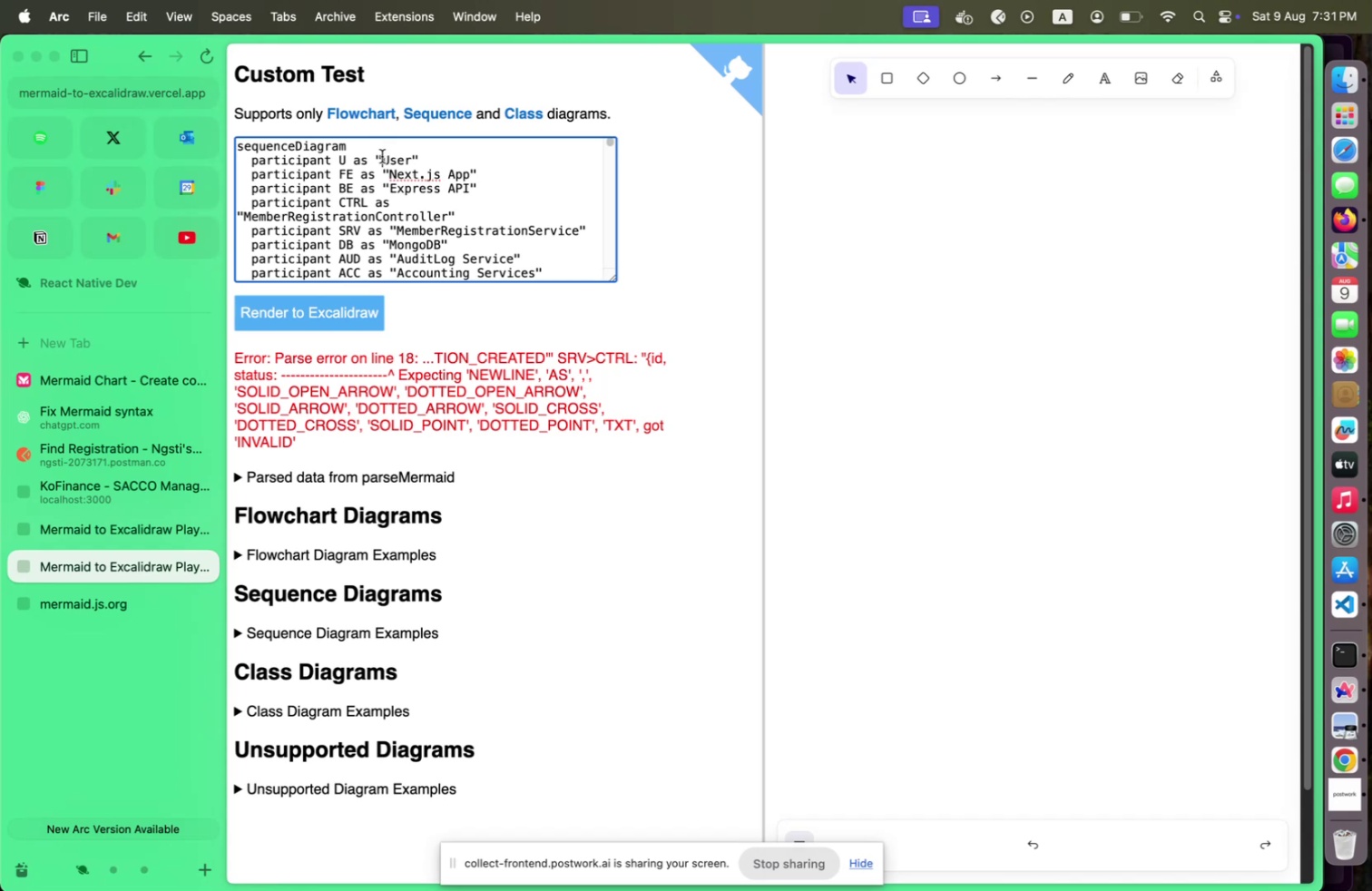 
left_click([382, 156])
 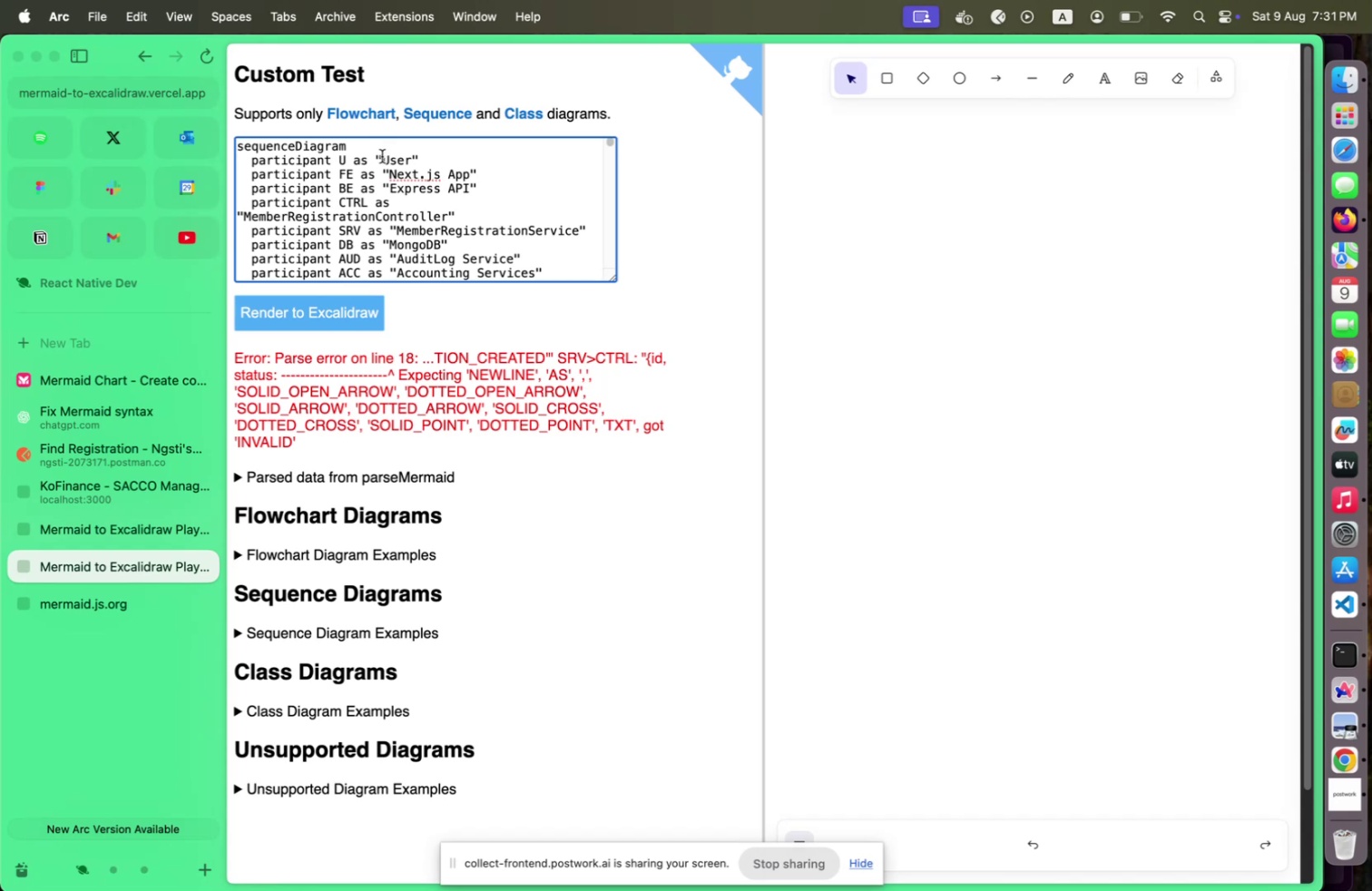 
key(Backspace)
type(USER{)
 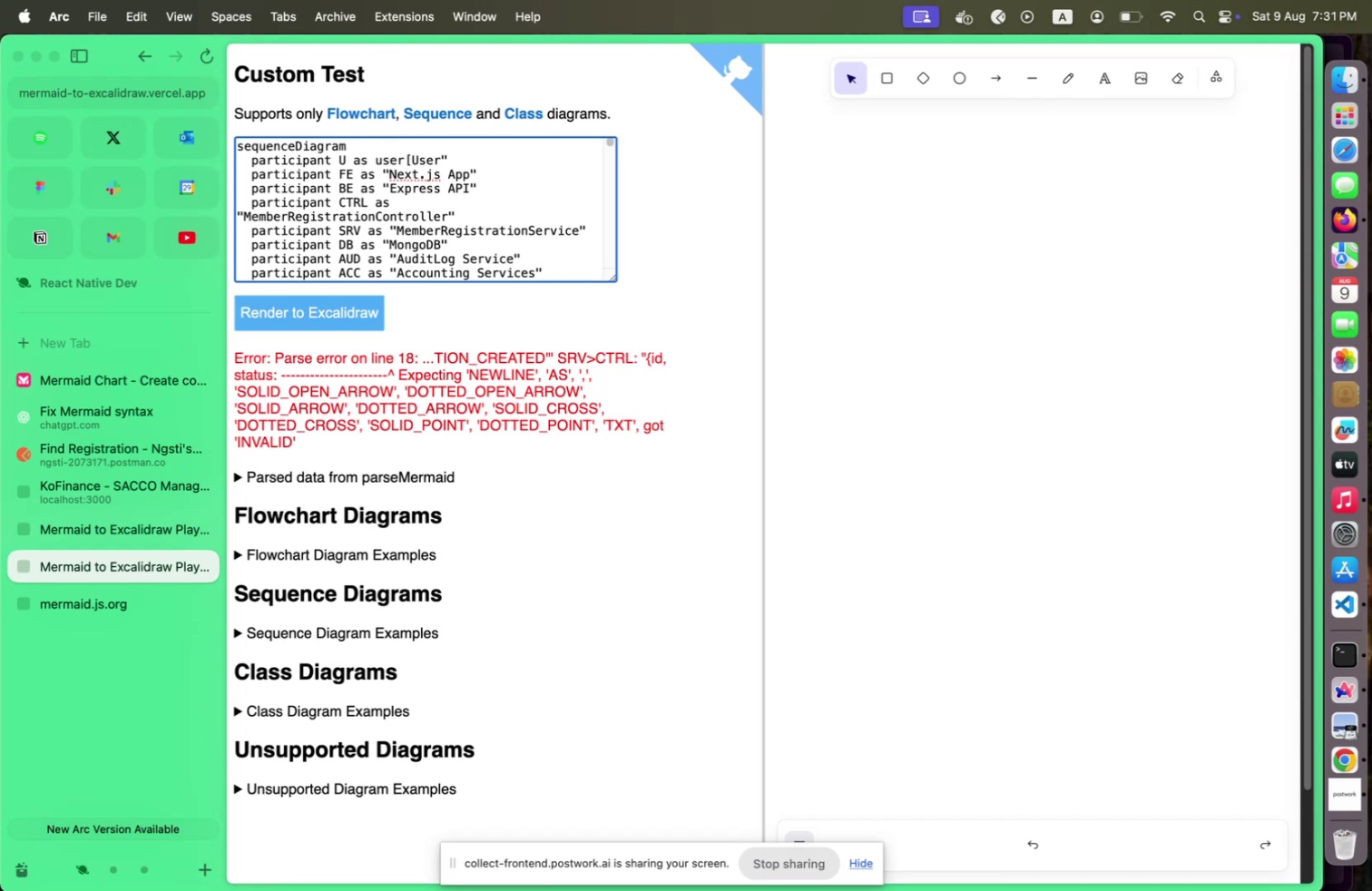 
key(Shift+ArrowRight)
 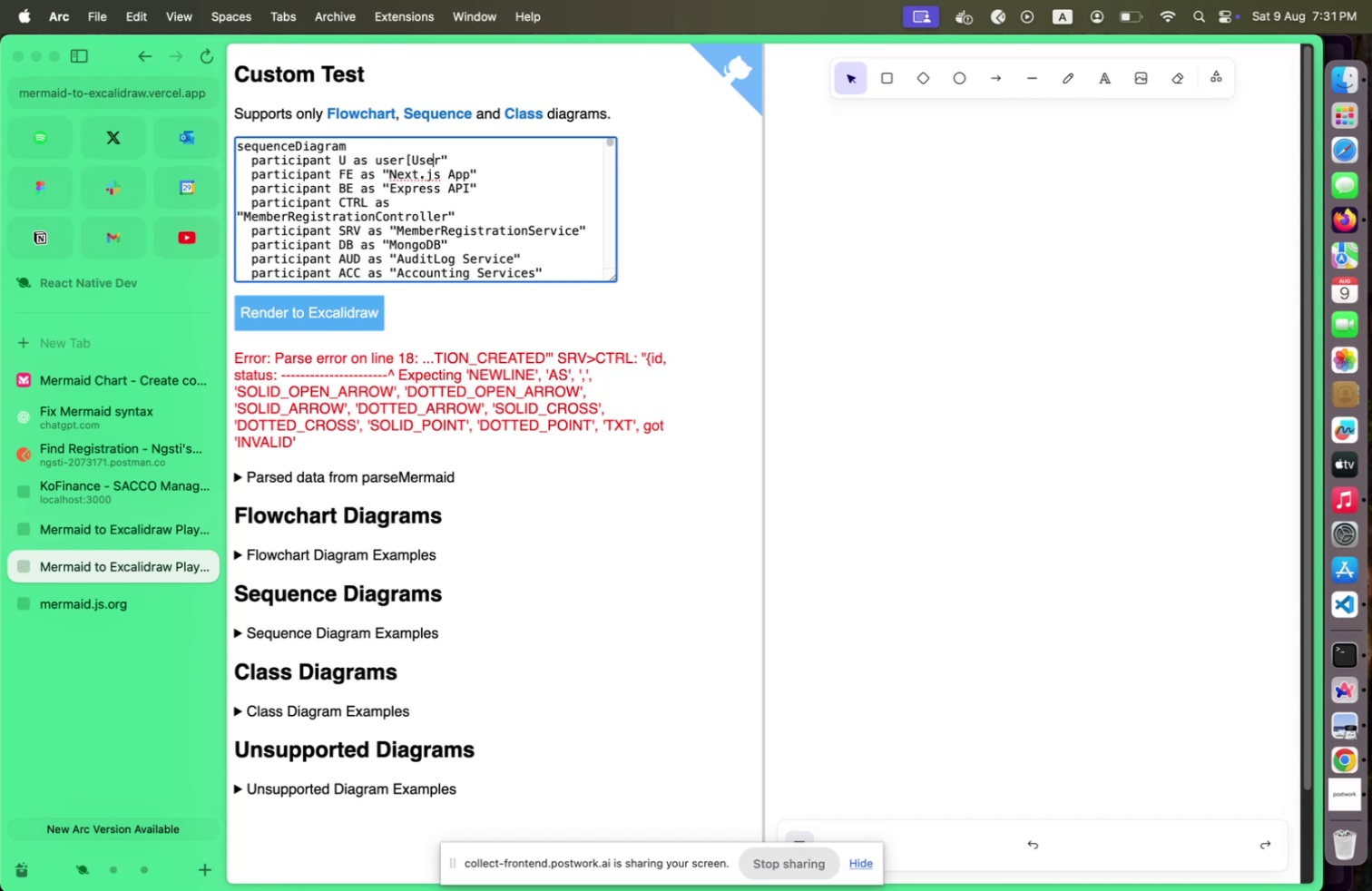 
key(Shift+ArrowRight)
 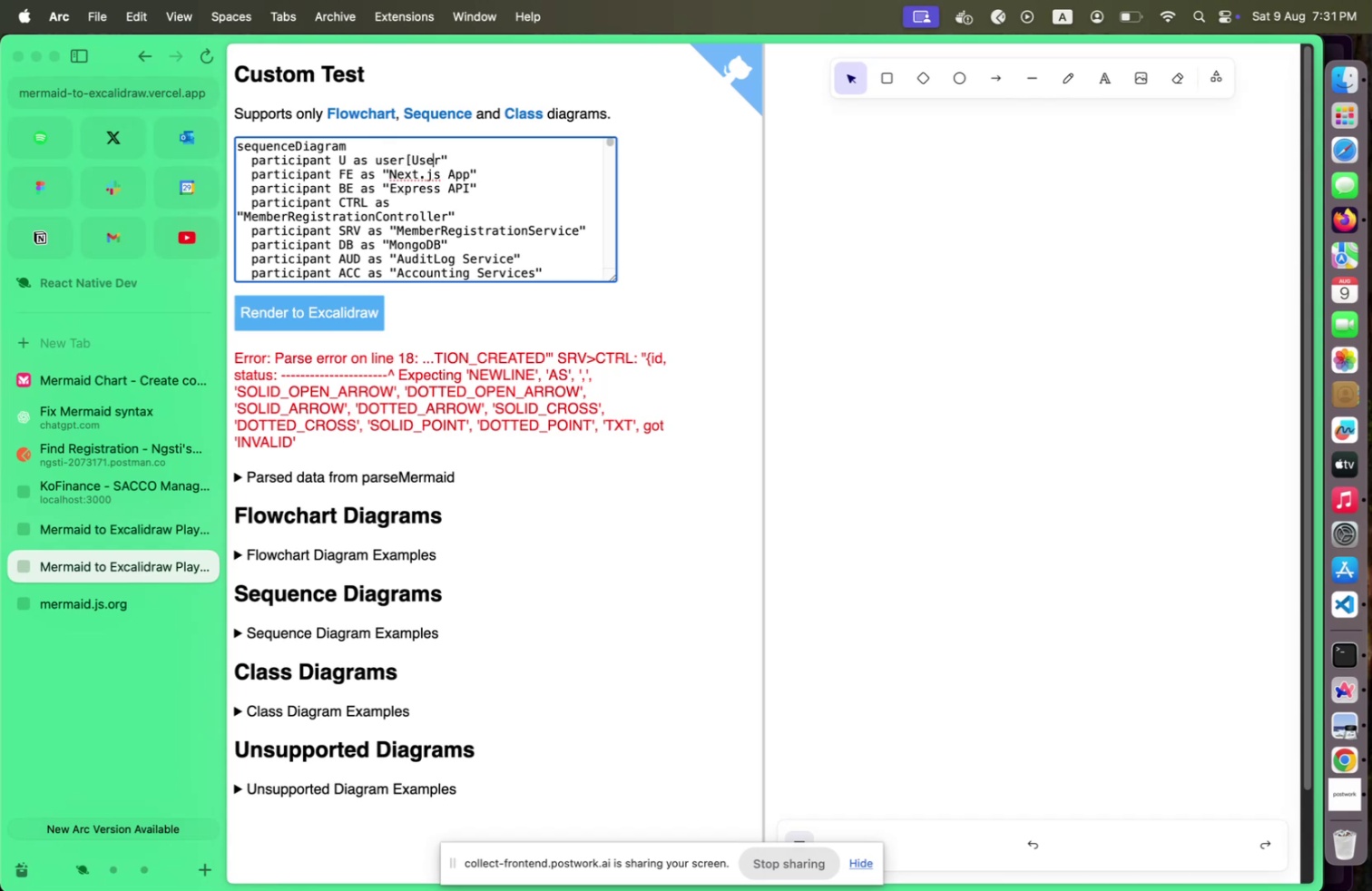 
key(Shift+ArrowRight)
 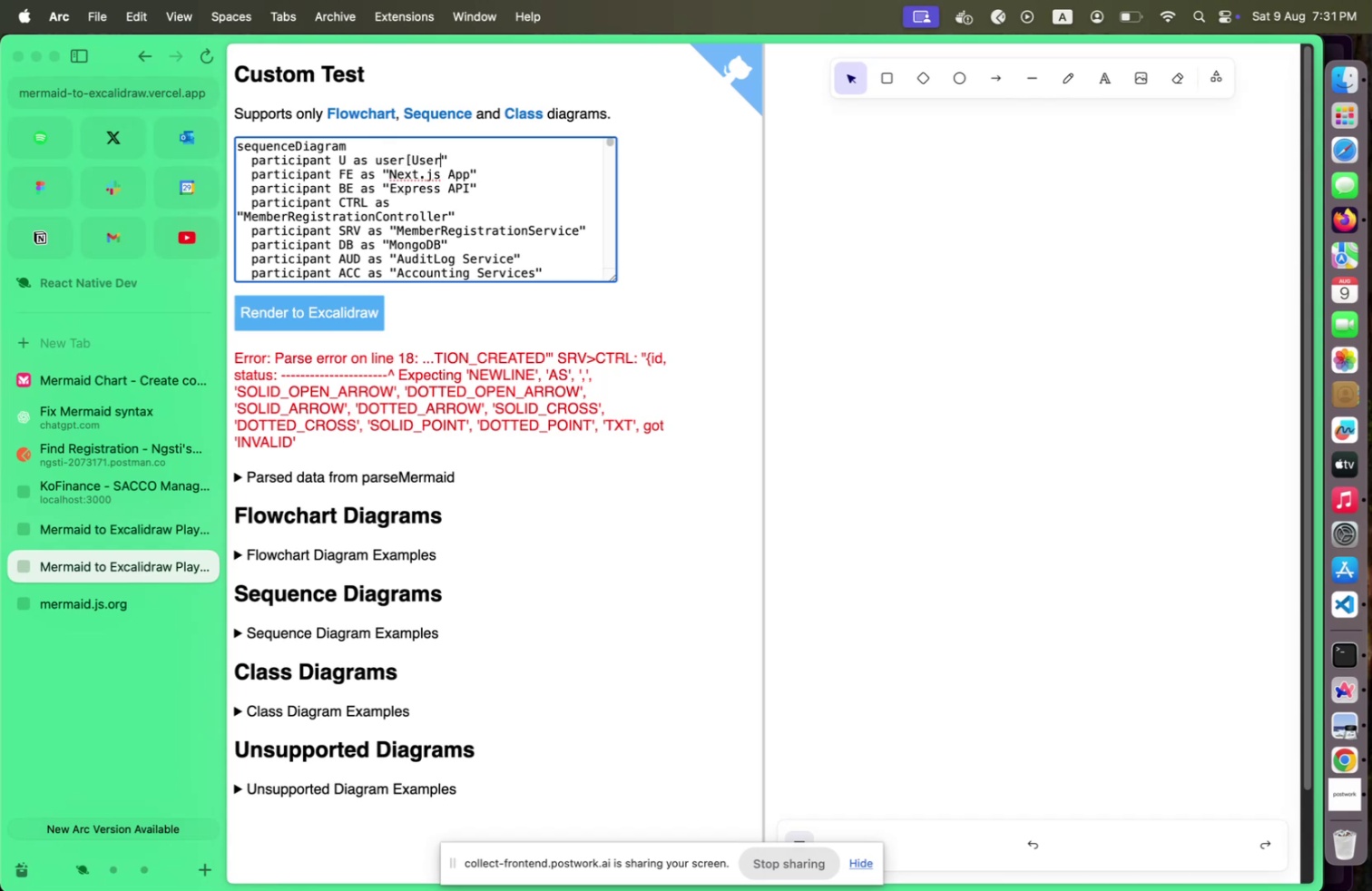 
key(Shift+ArrowRight)
 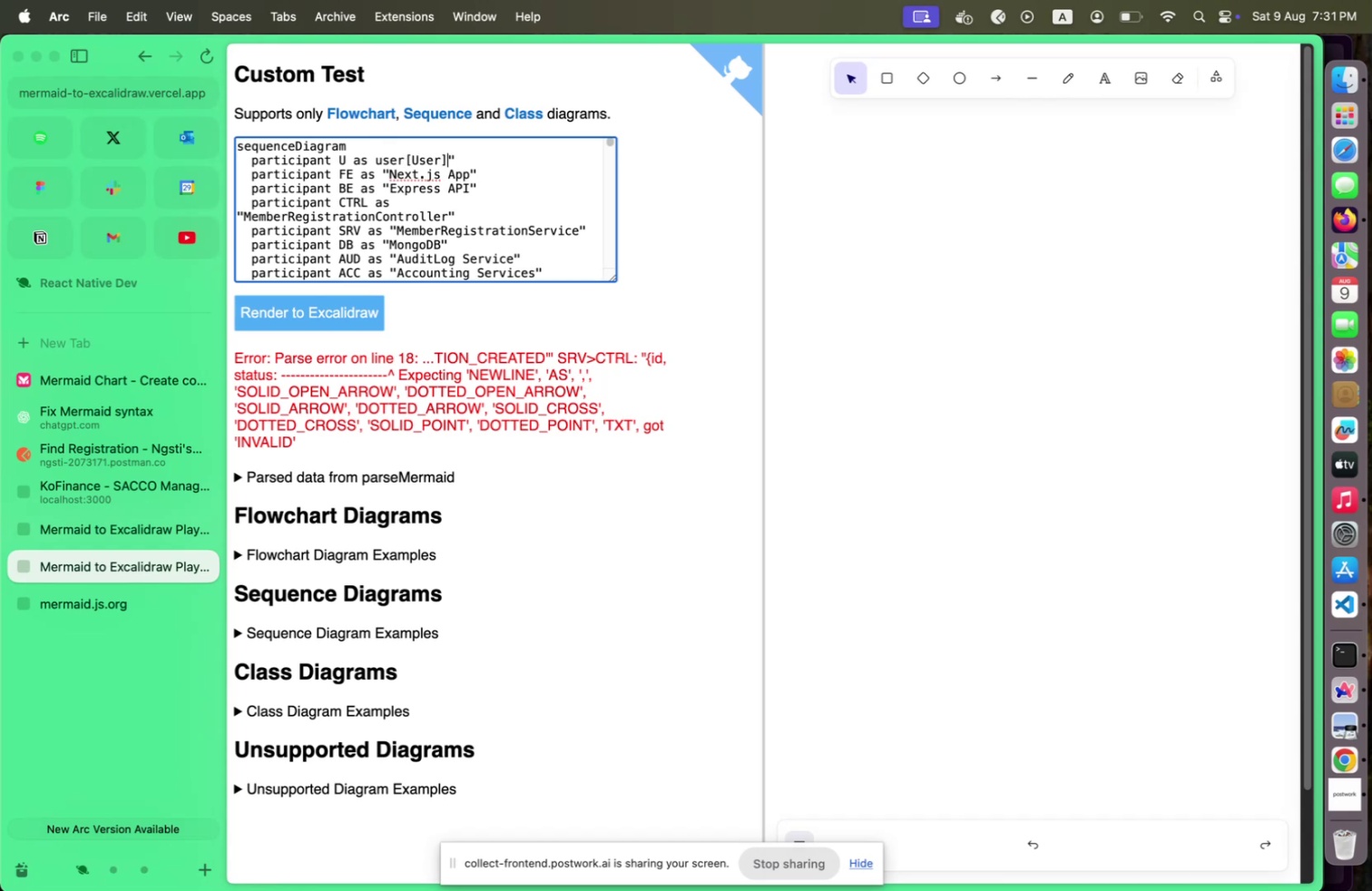 
key(Shift+BracketRight)
 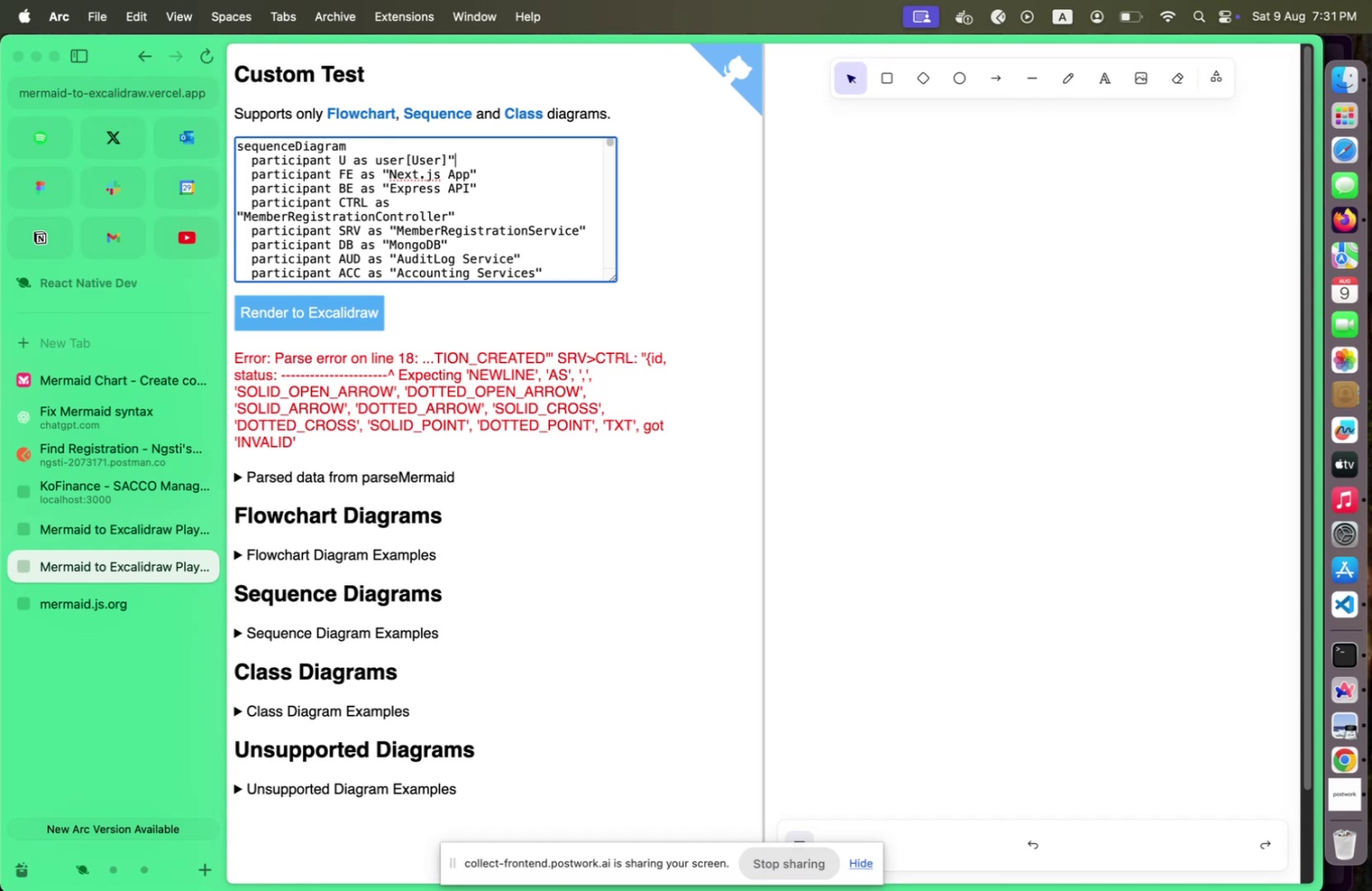 
key(Shift+ArrowRight)
 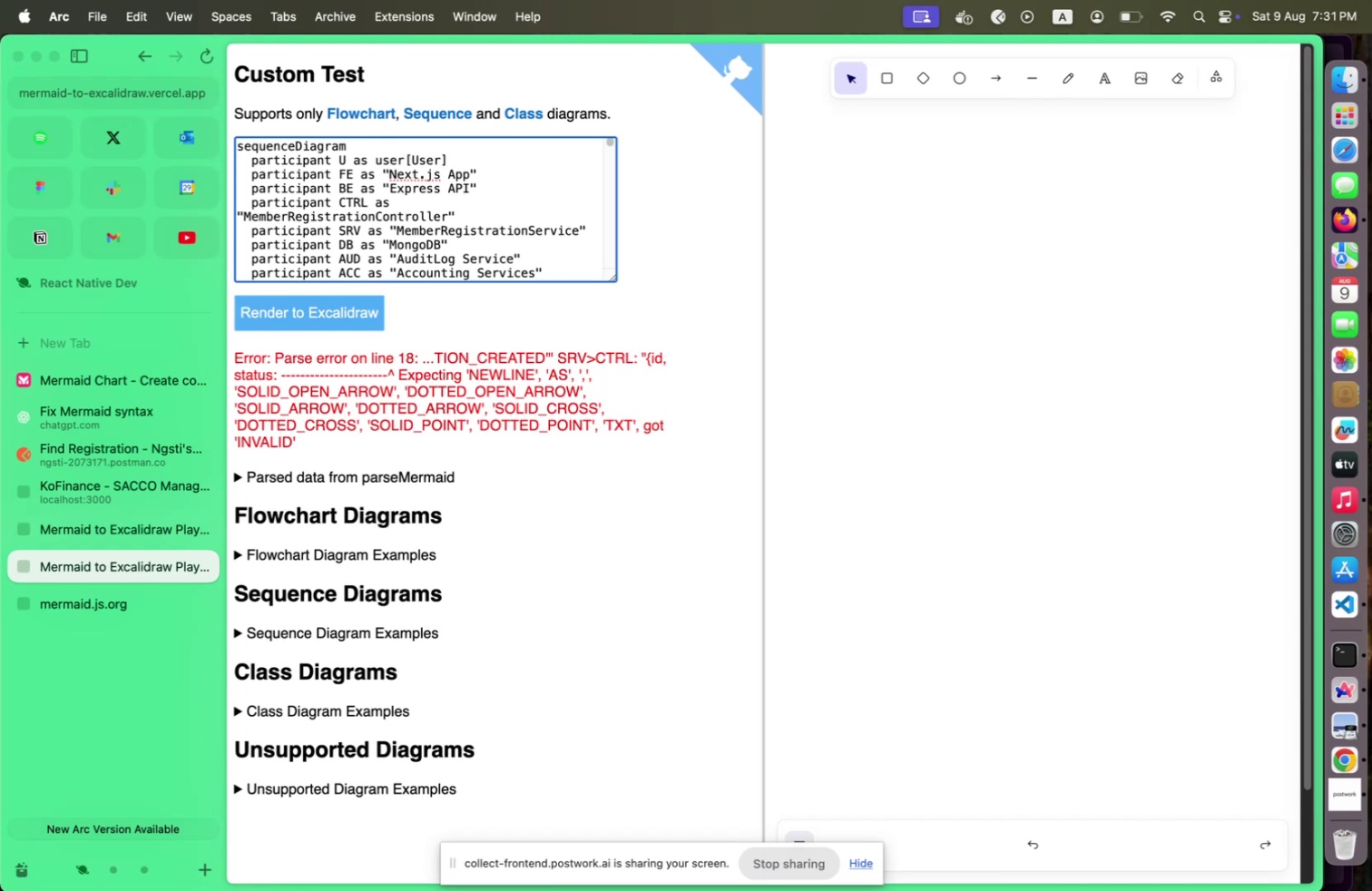 
key(Shift+Backspace)
 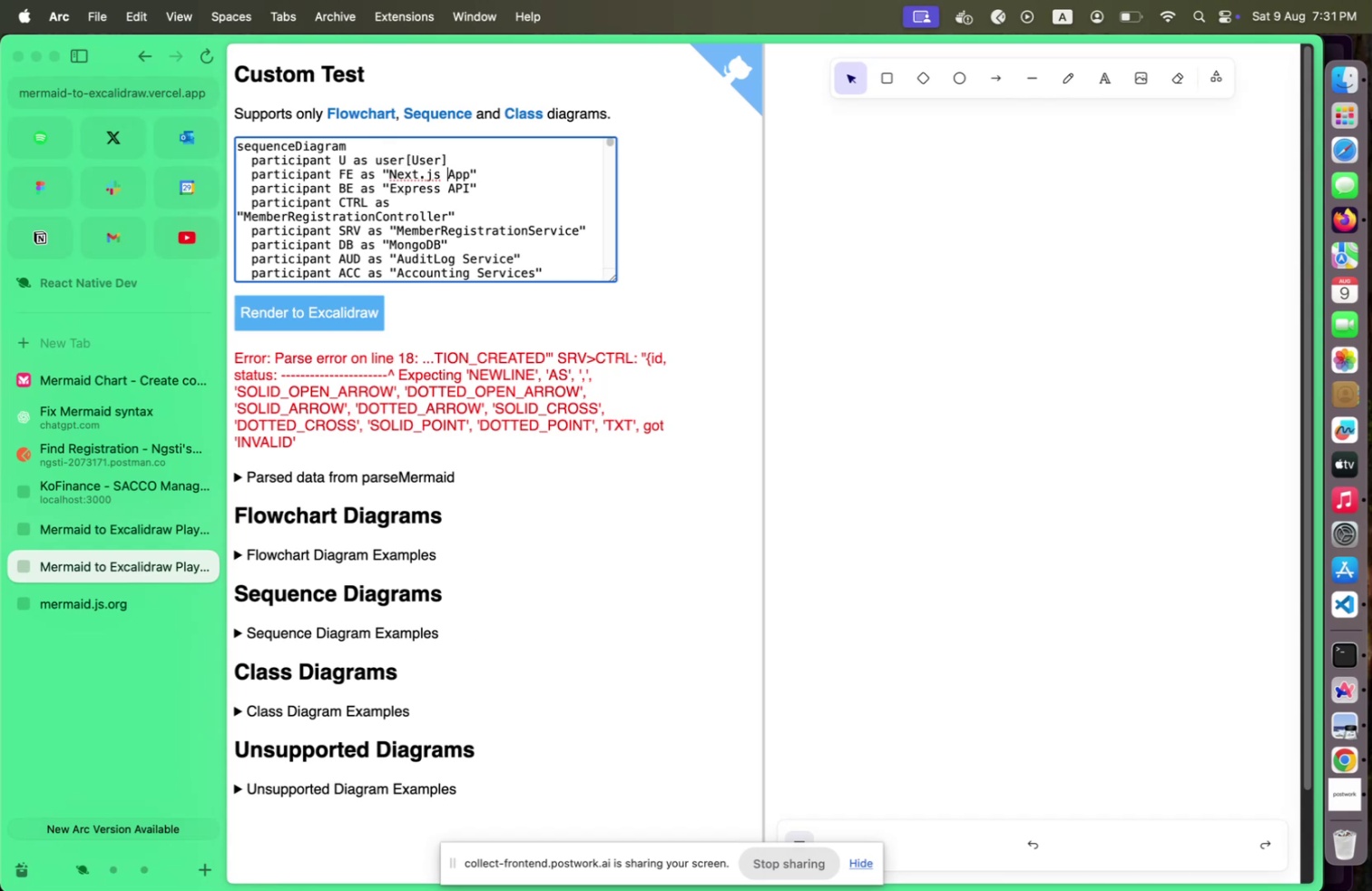 
key(Shift+ArrowDown)
 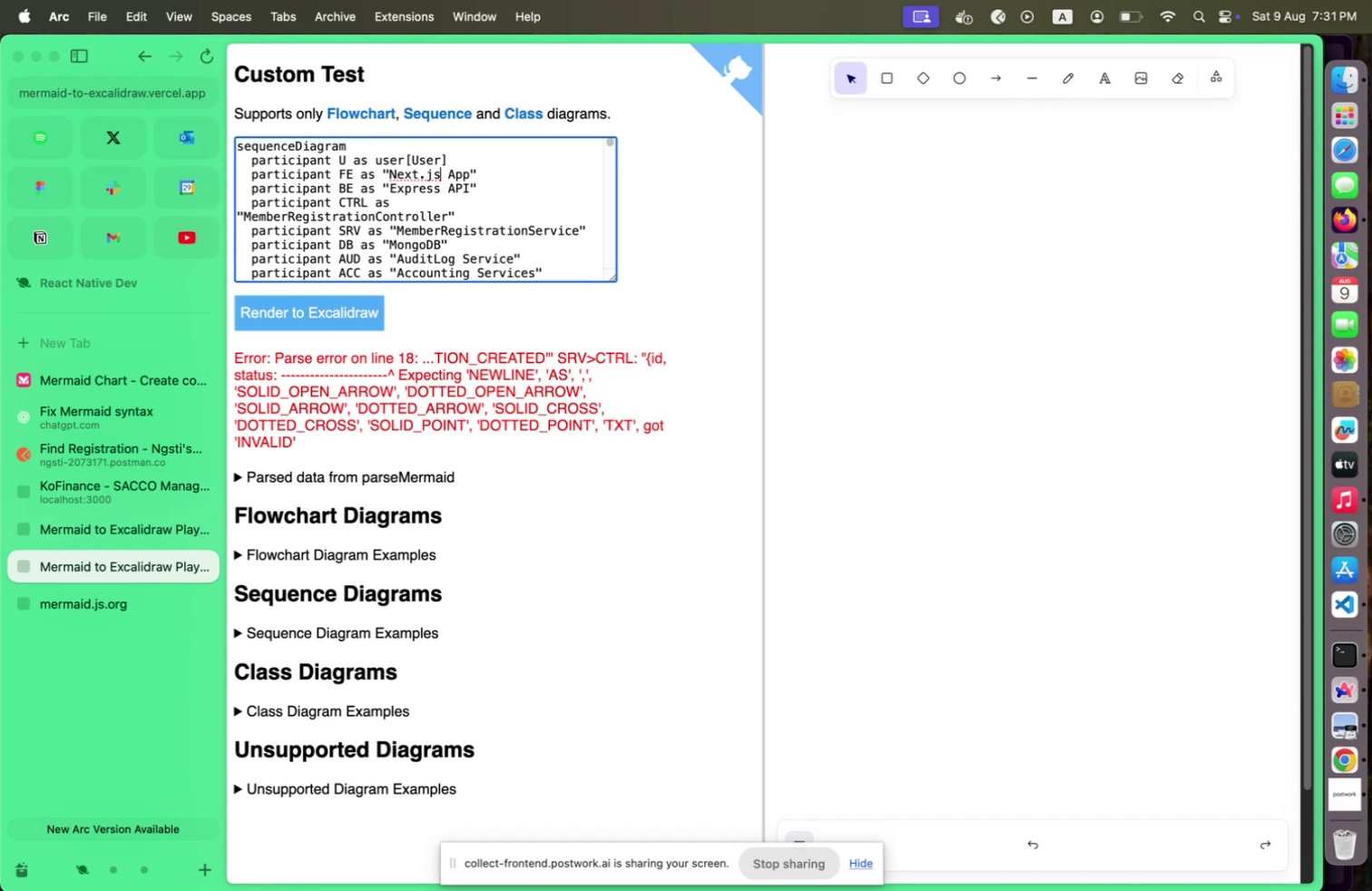 
hold_key(key=ArrowLeft, duration=1.05)
 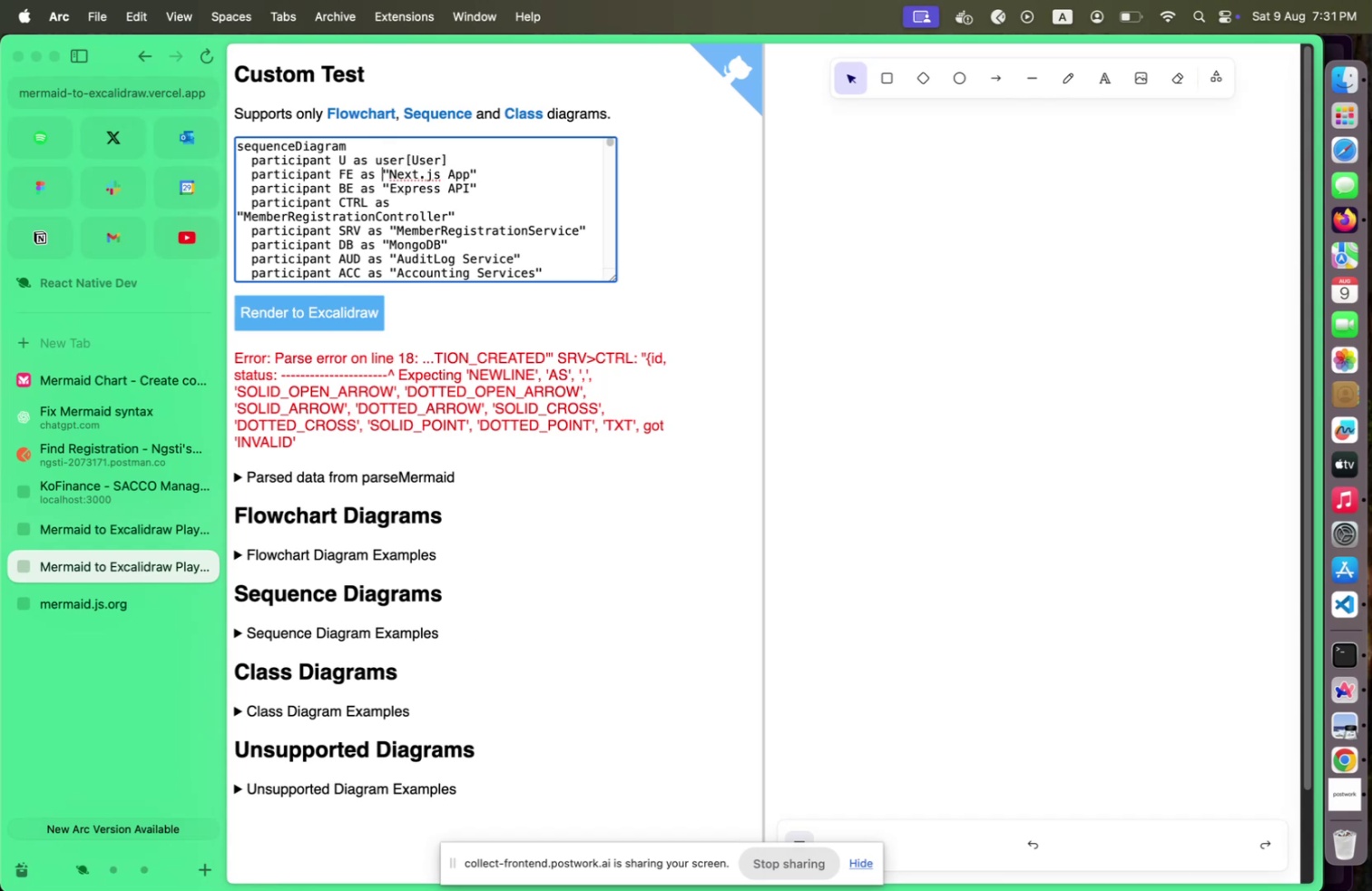 
key(Shift+ArrowLeft)
 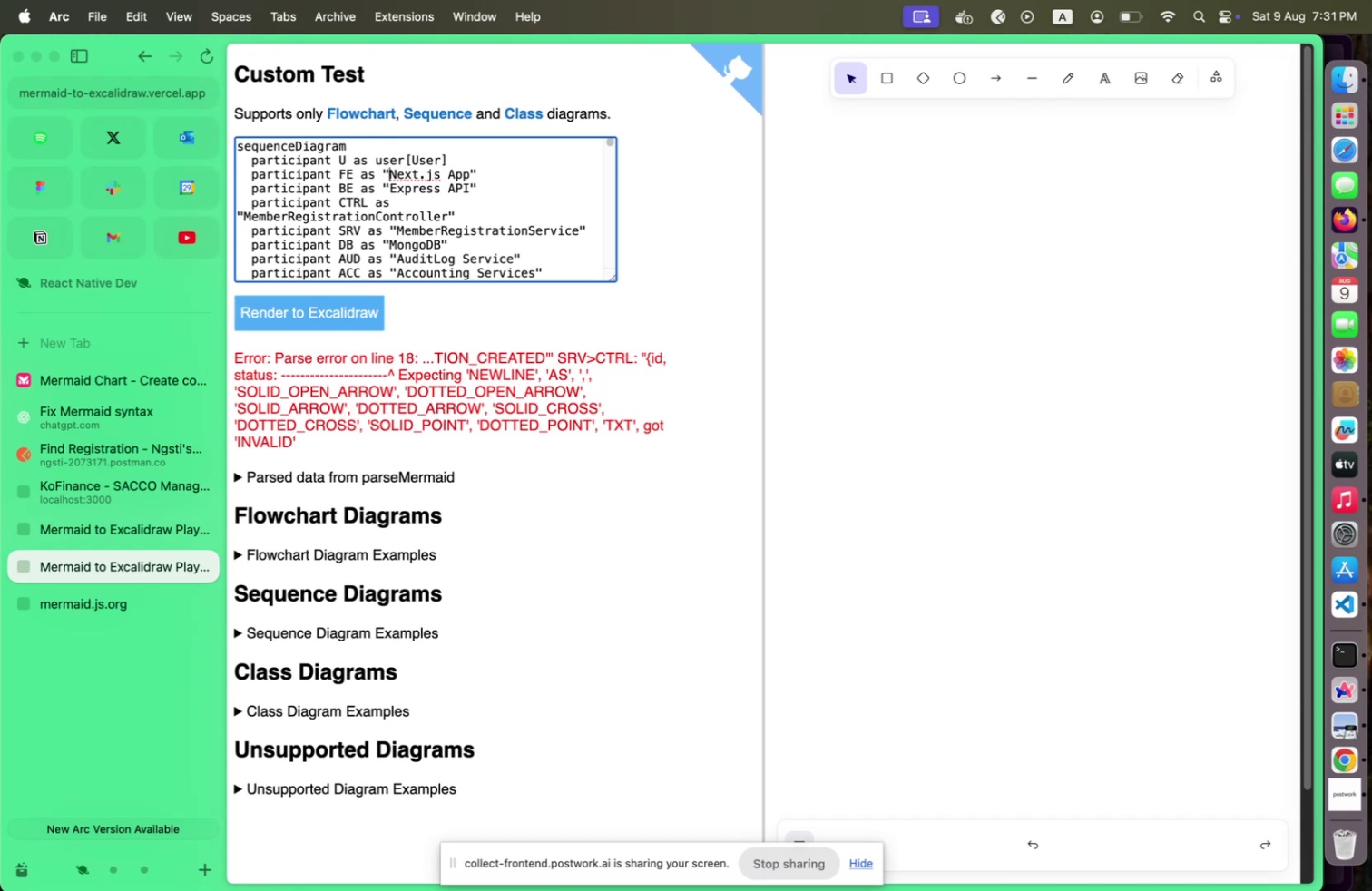 
key(Shift+ArrowRight)
 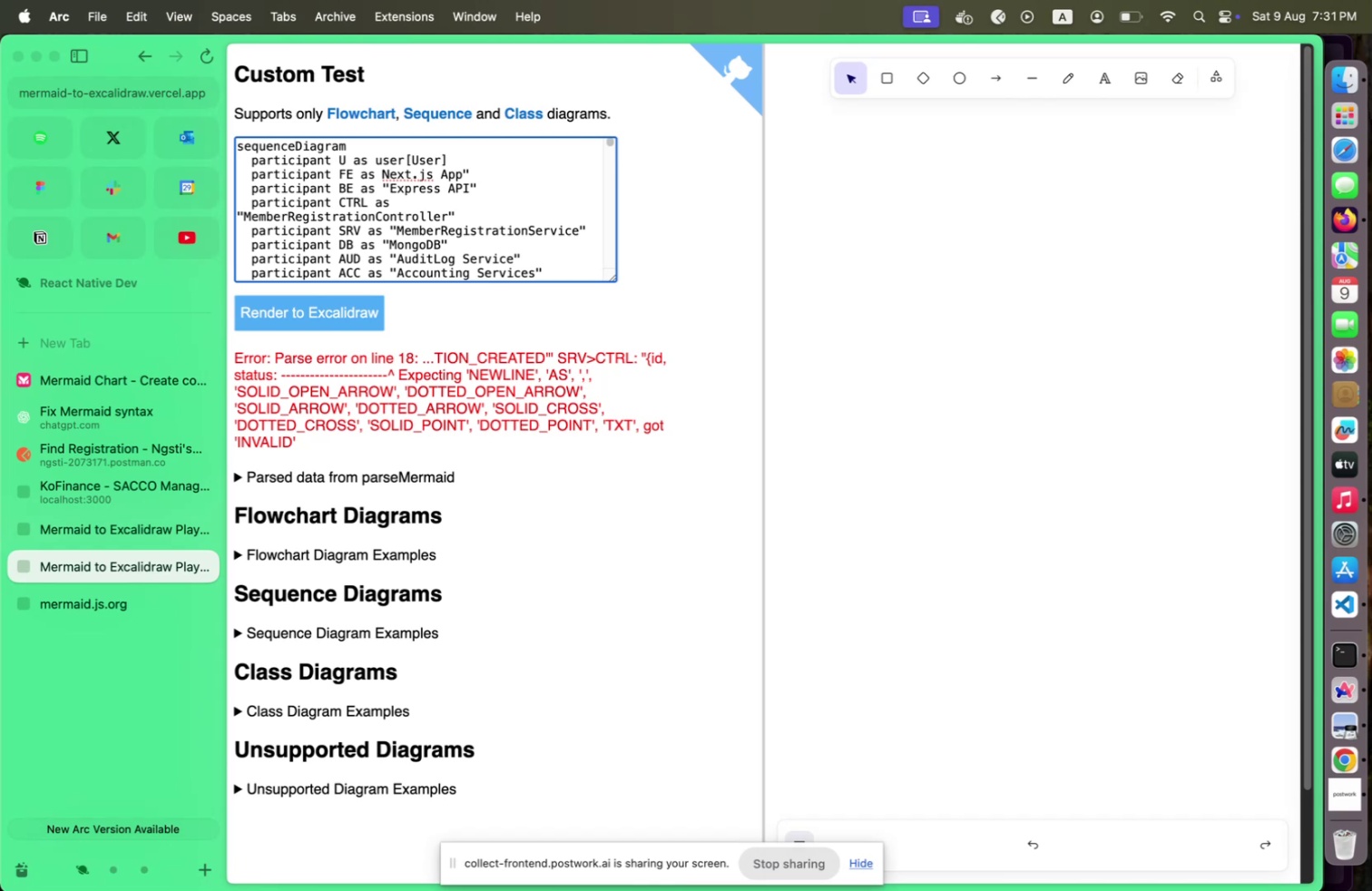 
key(Shift+Backspace)
 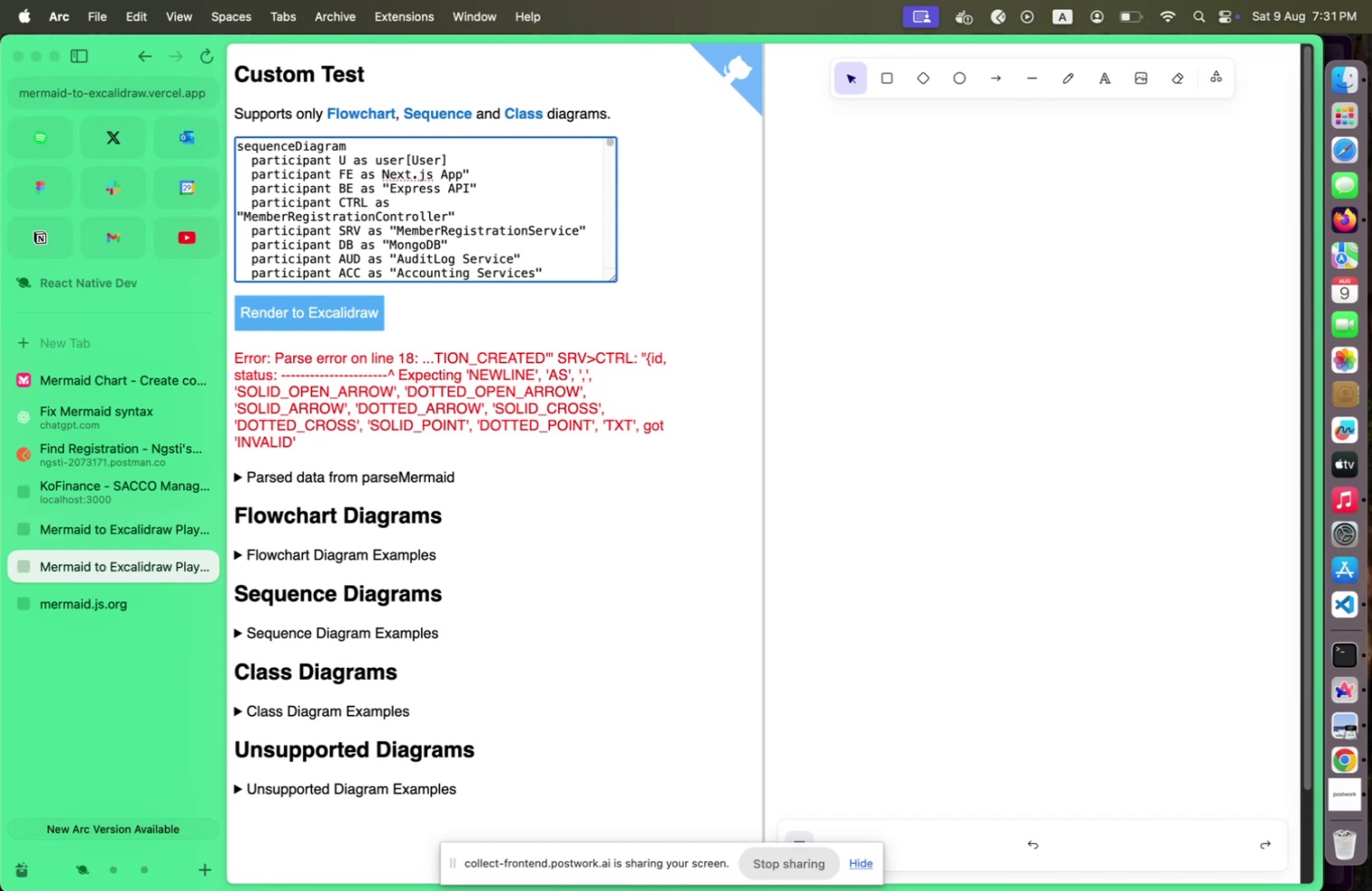 
key(Shift+F)
 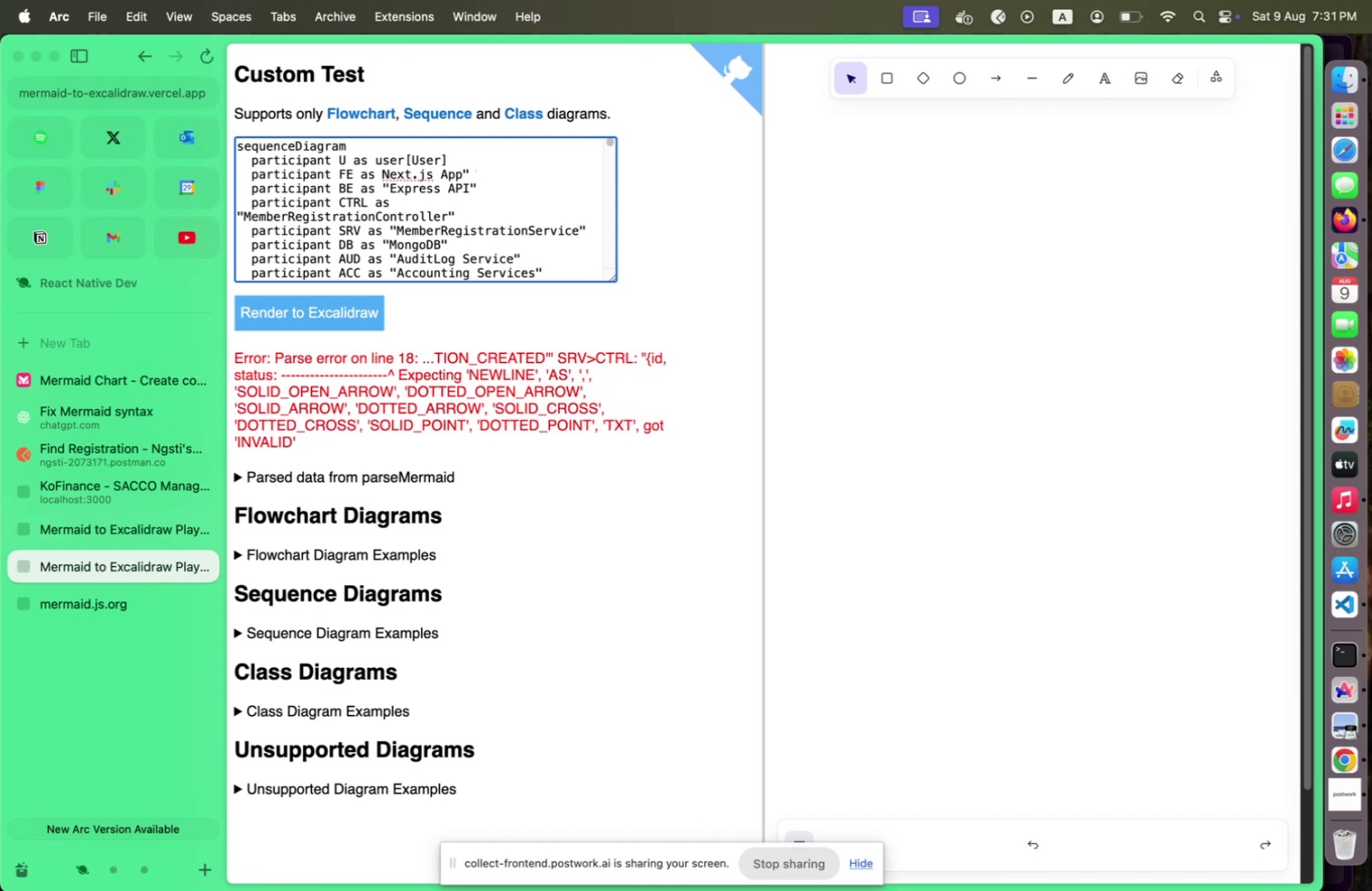 
key(Shift+Backspace)
 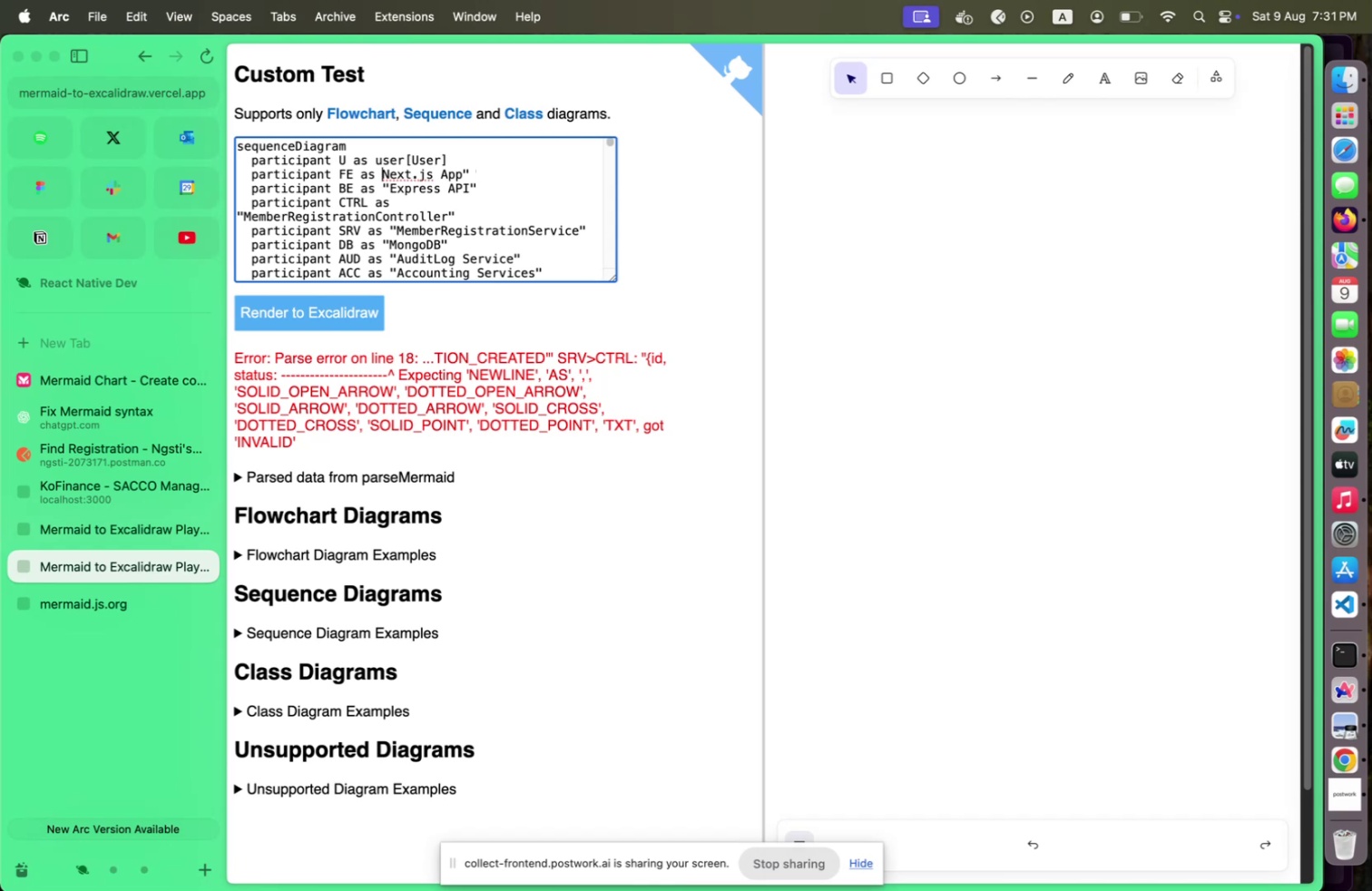 
key(Shift+BracketLeft)
 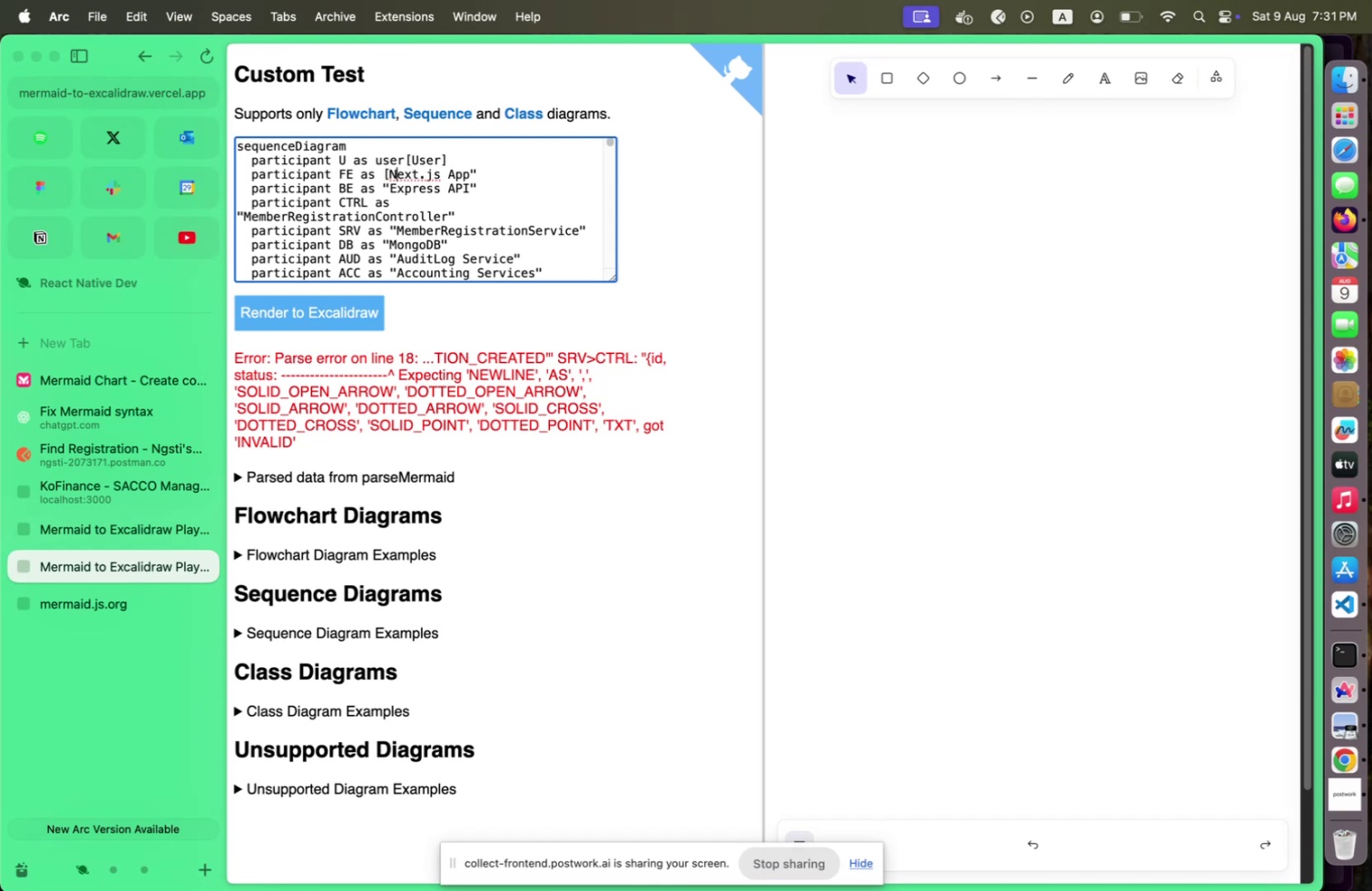 
hold_key(key=ArrowRight, duration=1.2)
 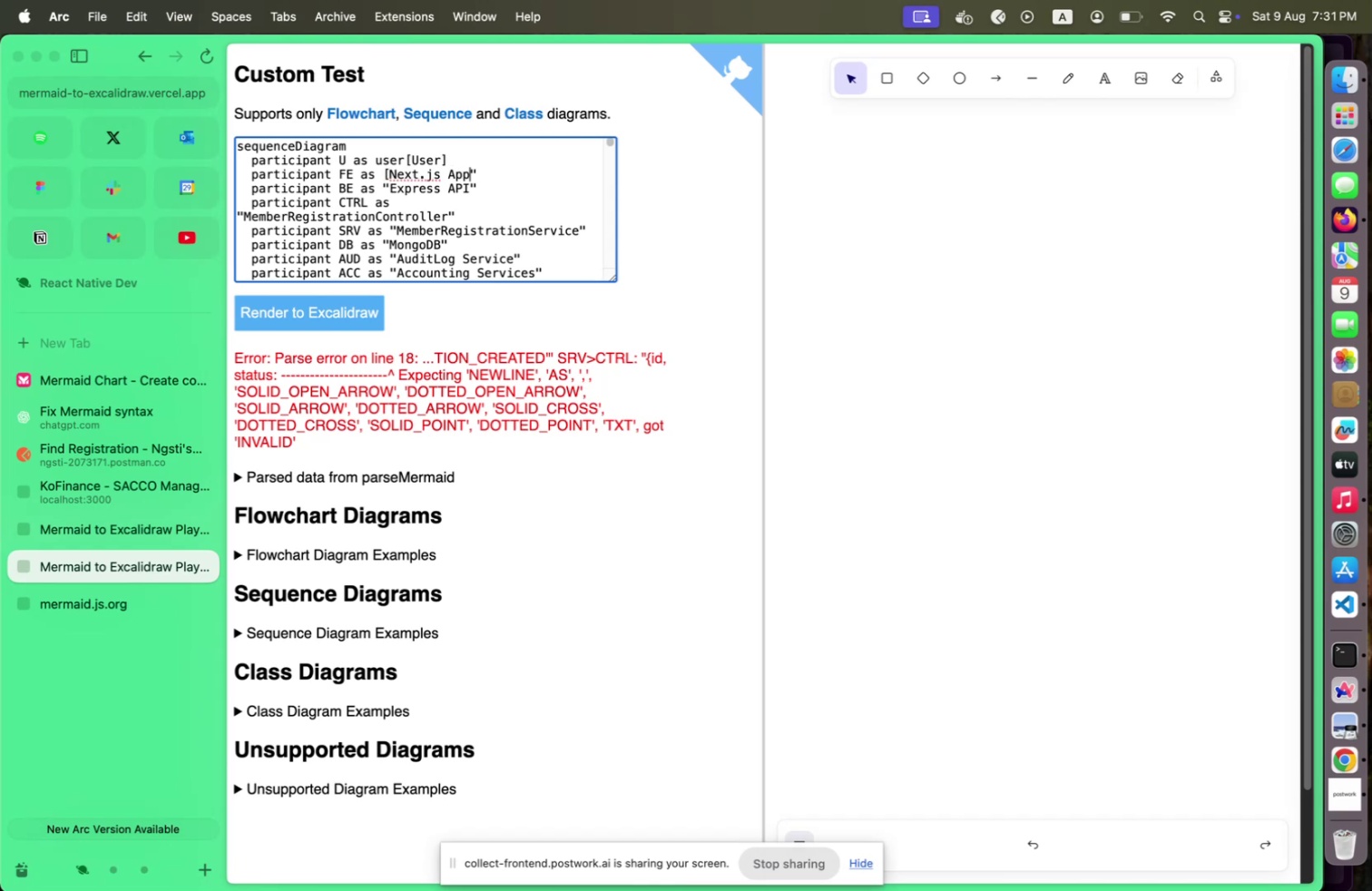 
key(Shift+ArrowRight)
 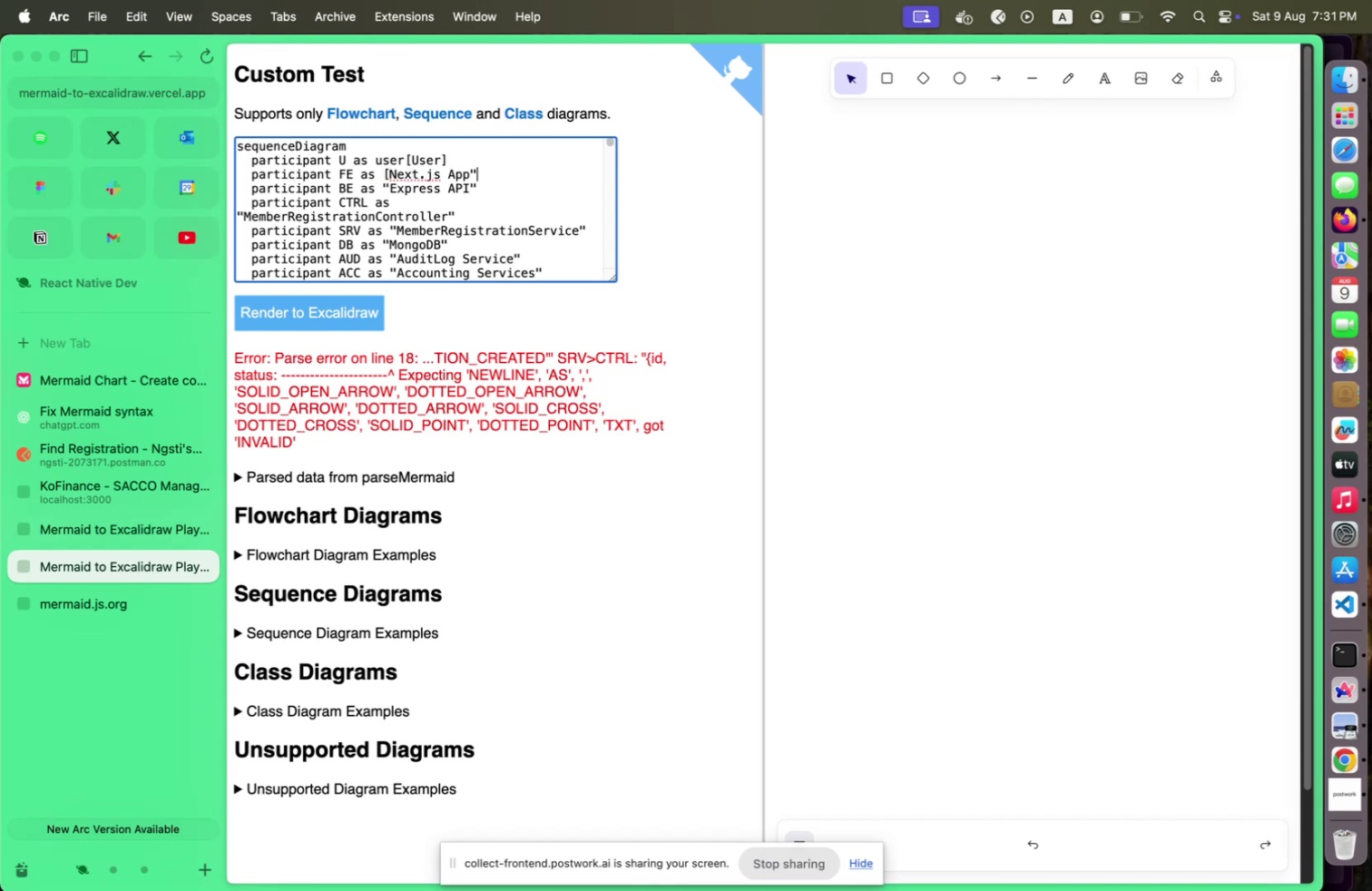 
key(Shift+ArrowRight)
 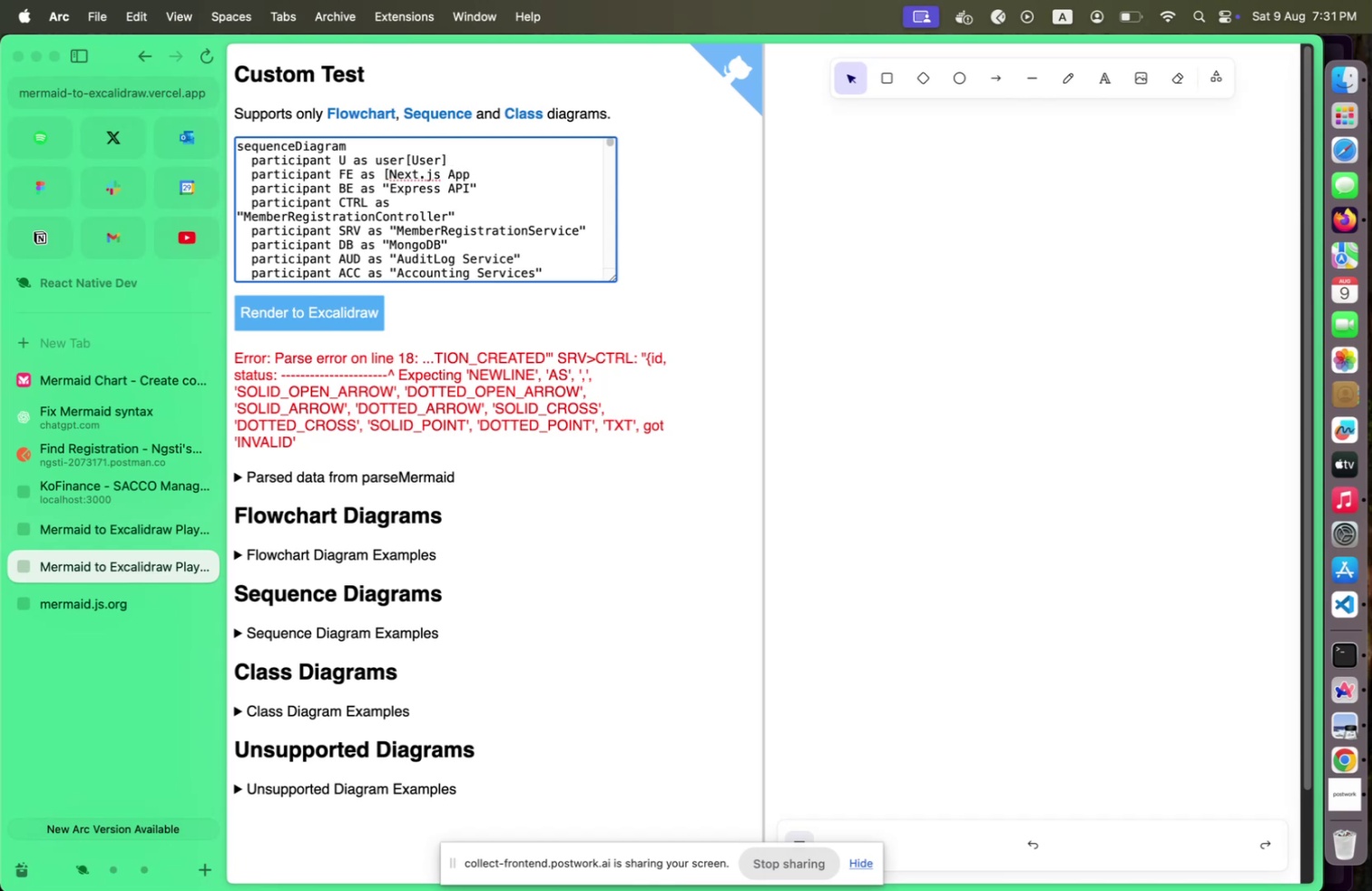 
key(Shift+Backspace)
 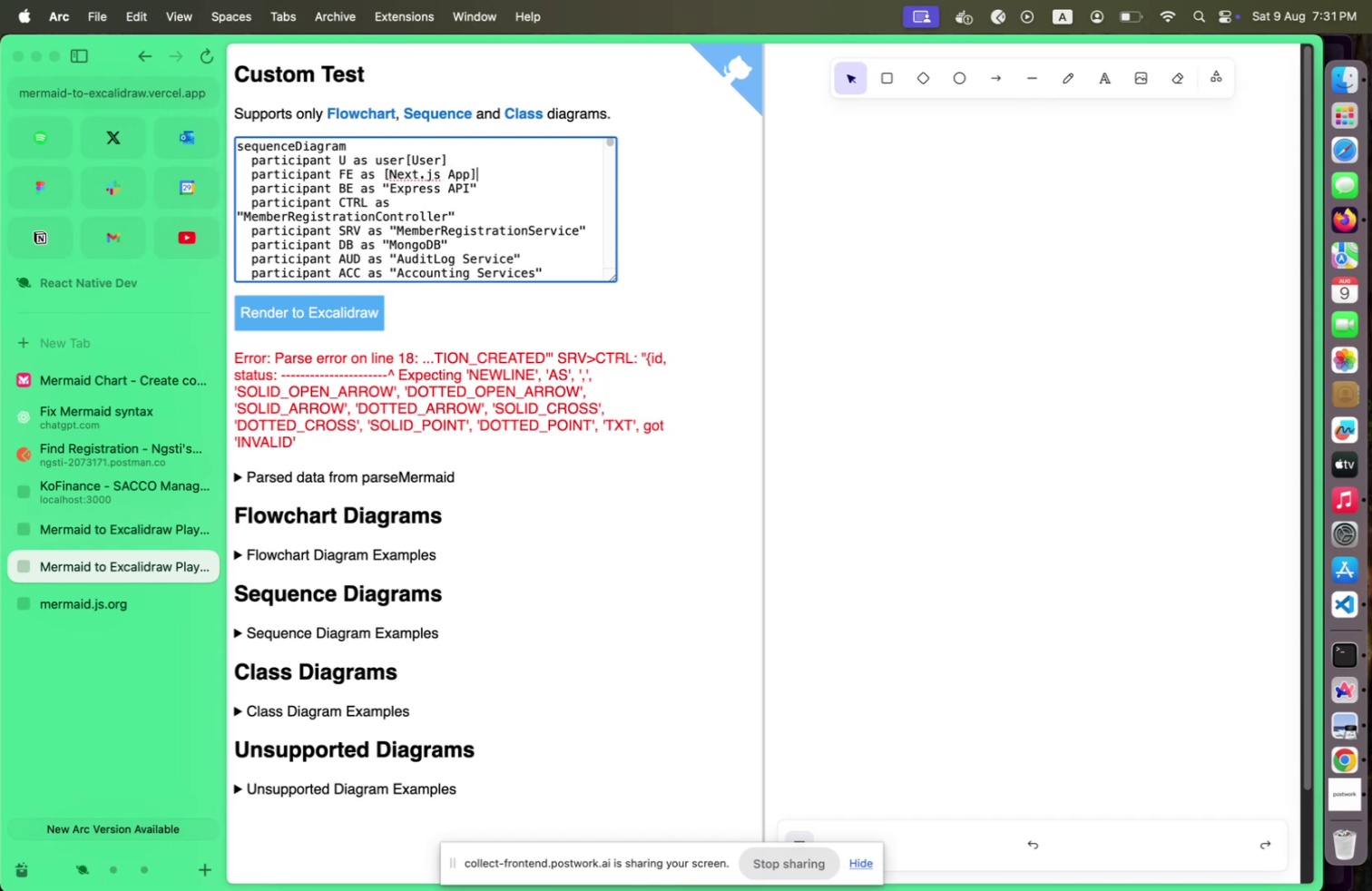 
key(Shift+BracketRight)
 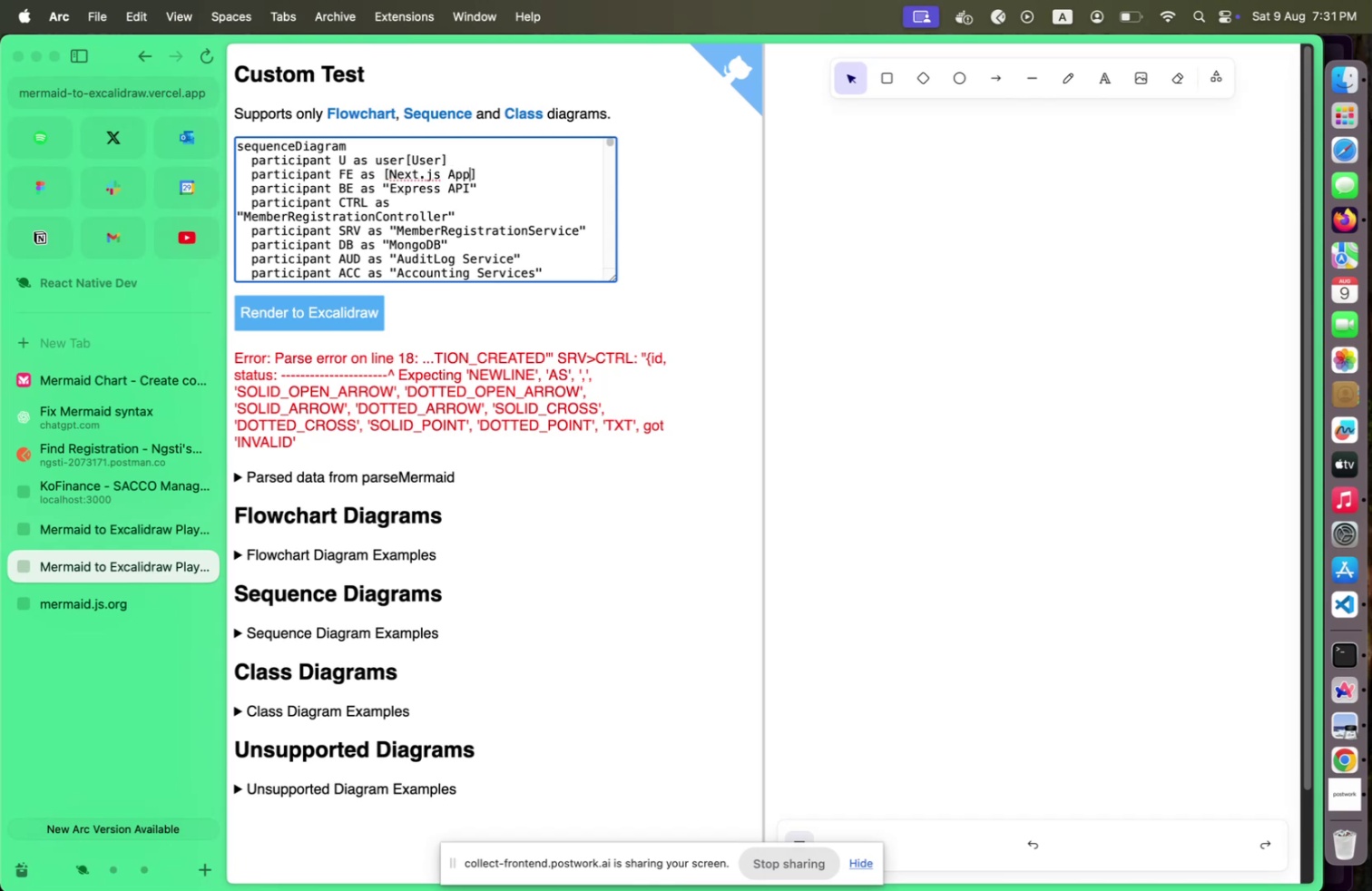 
hold_key(key=ArrowLeft, duration=1.38)
 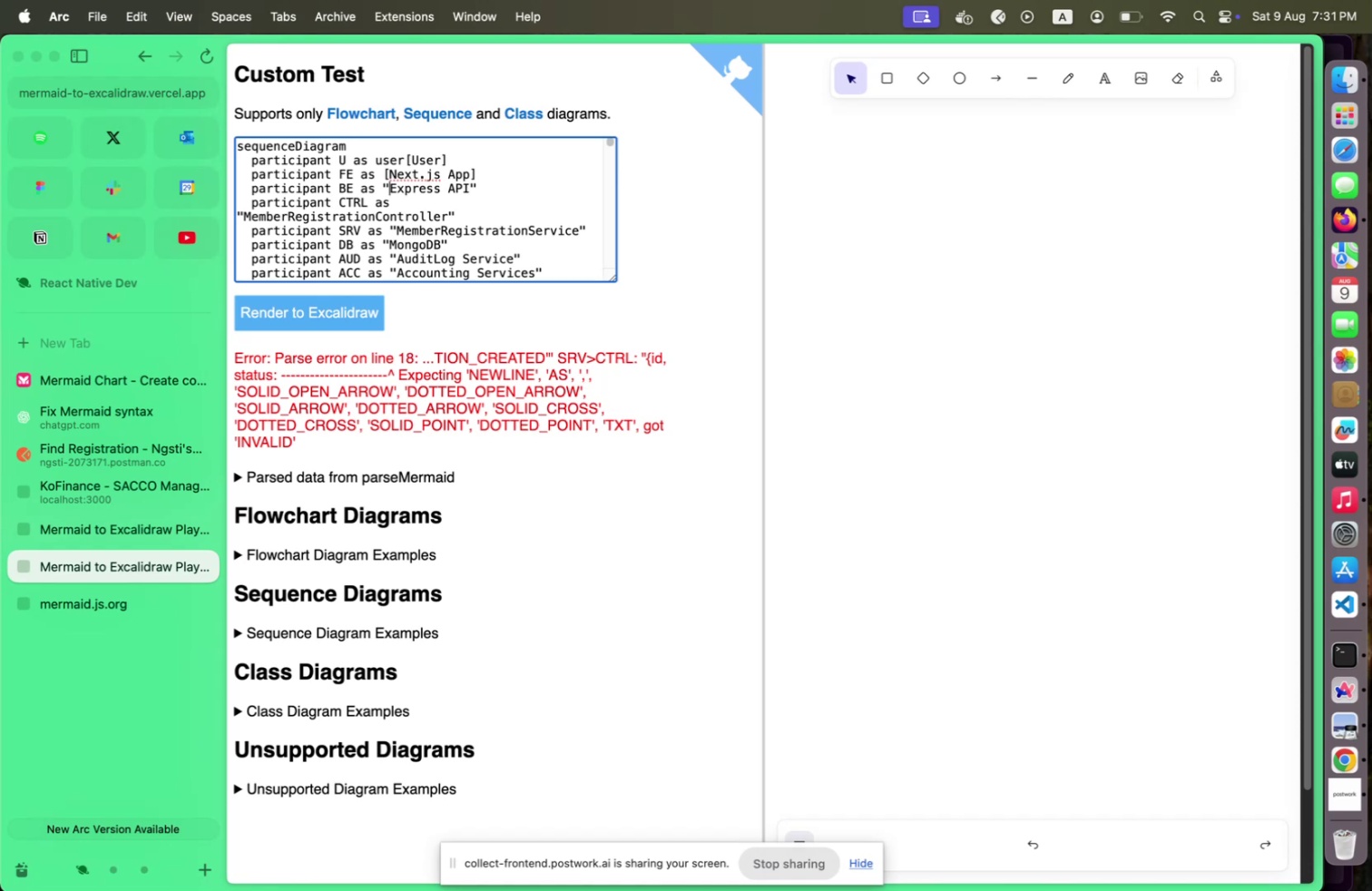 
key(Shift+ArrowDown)
 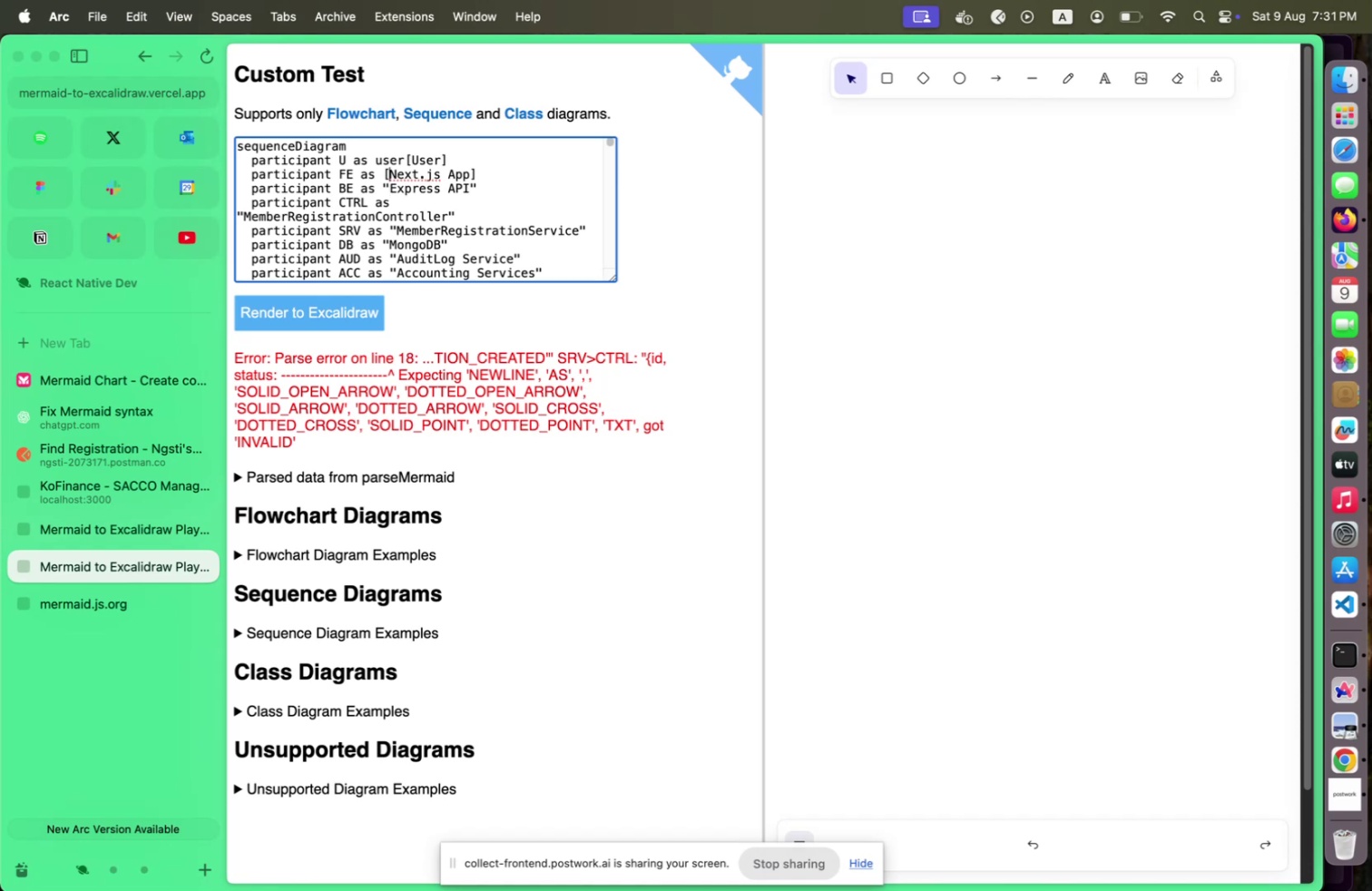 
key(Shift+ArrowUp)
 